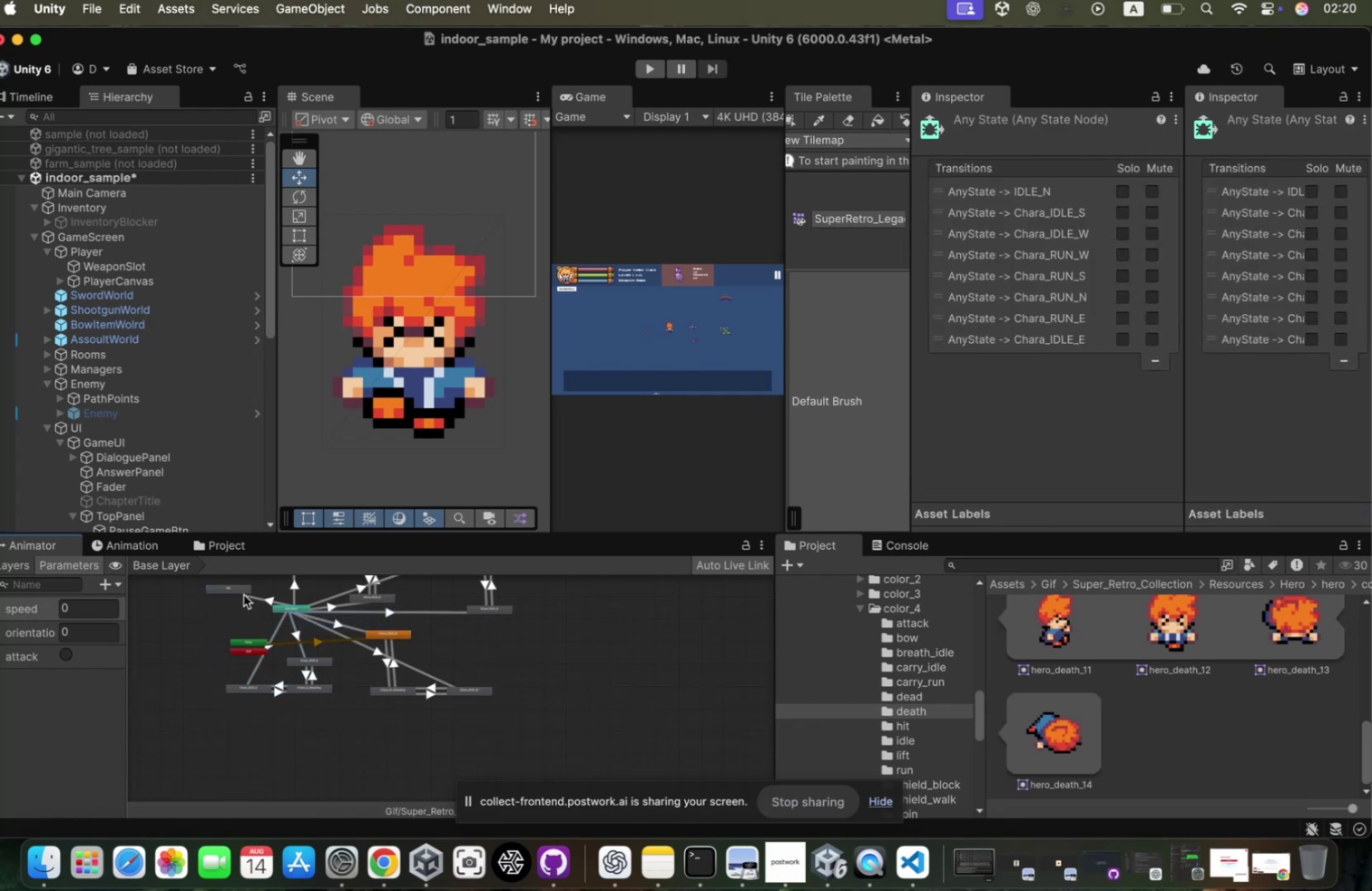 
left_click([258, 592])
 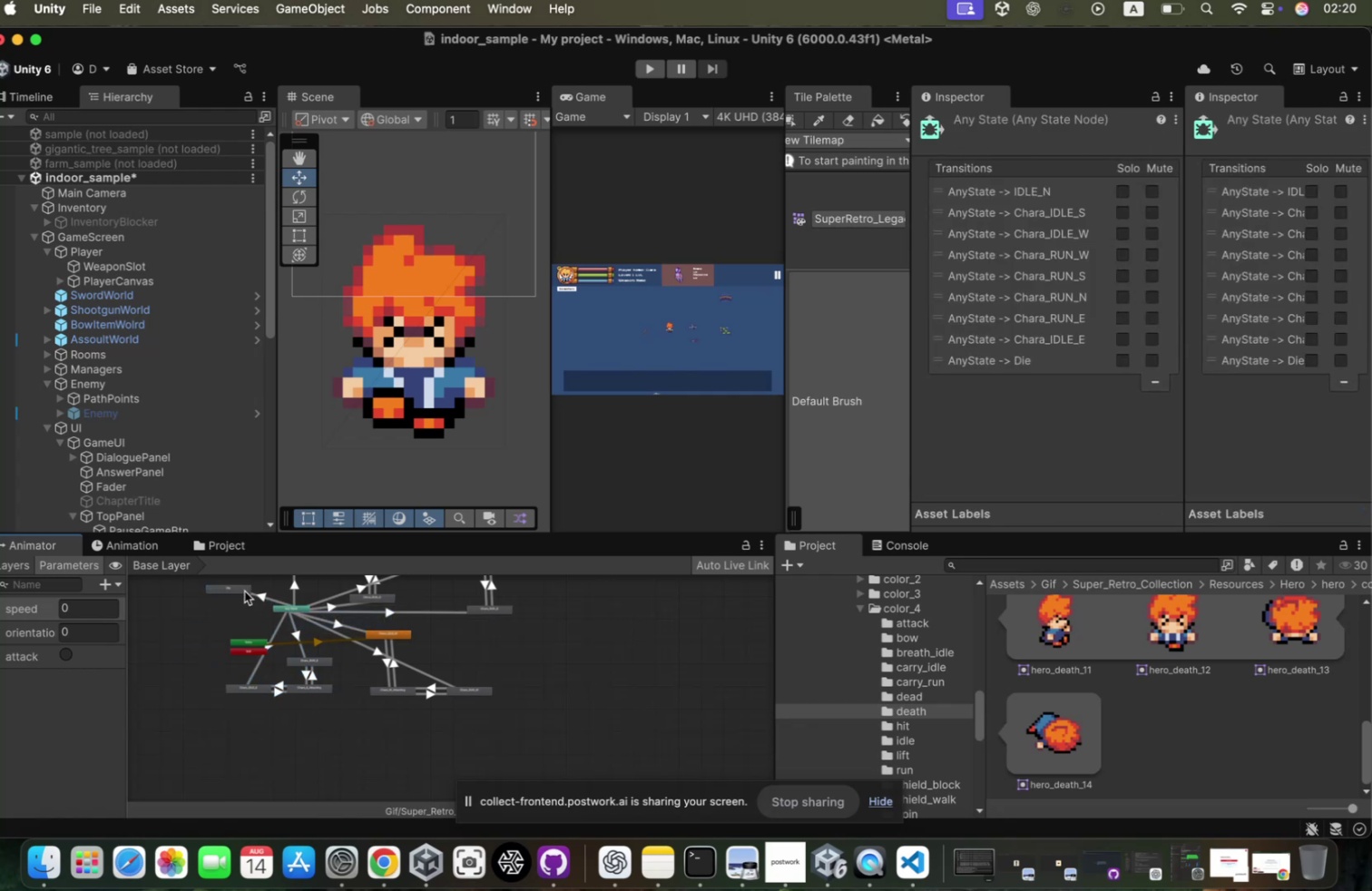 
scroll: coordinate [256, 592], scroll_direction: up, amount: 46.0
 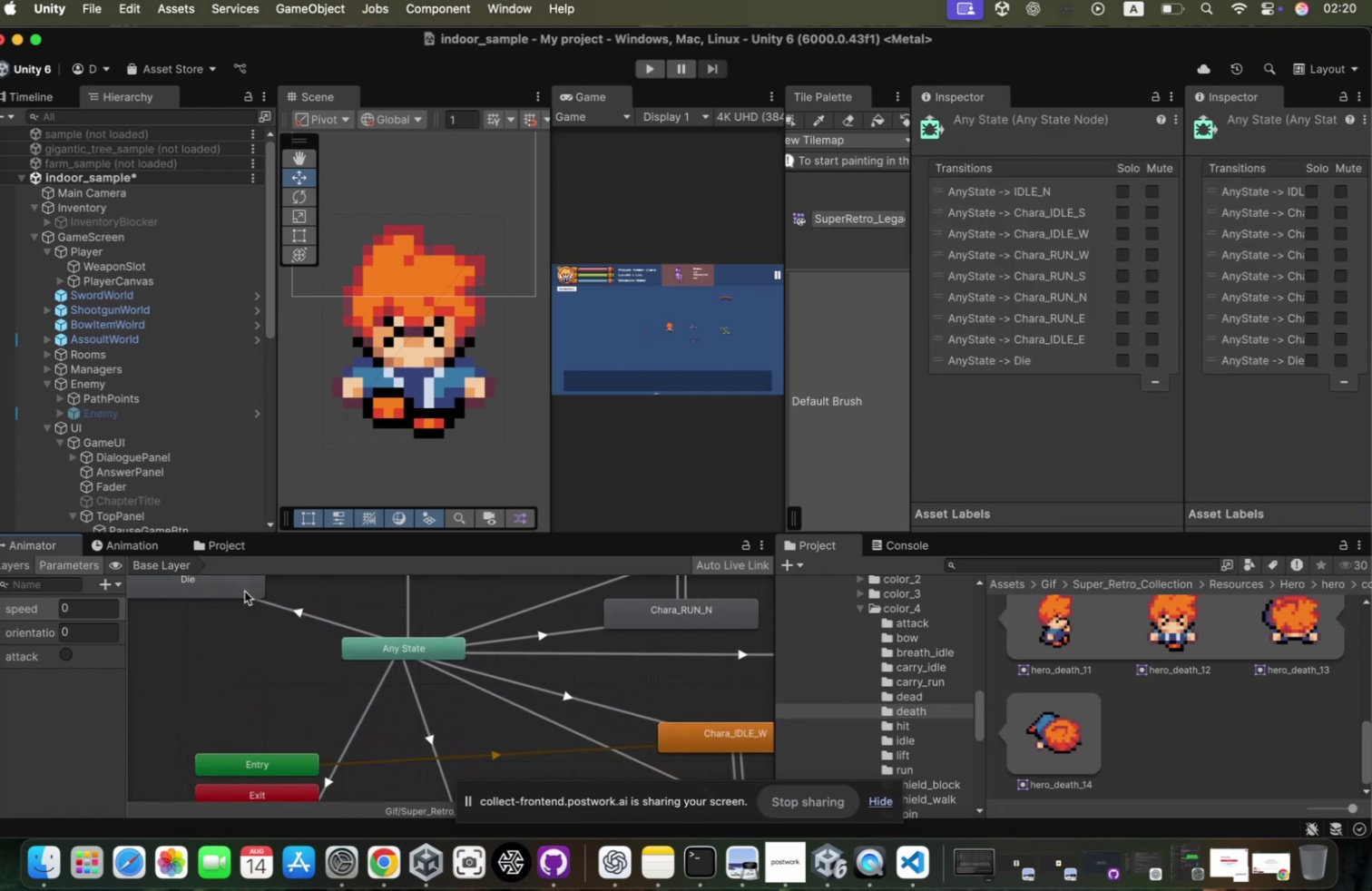 
left_click([256, 592])
 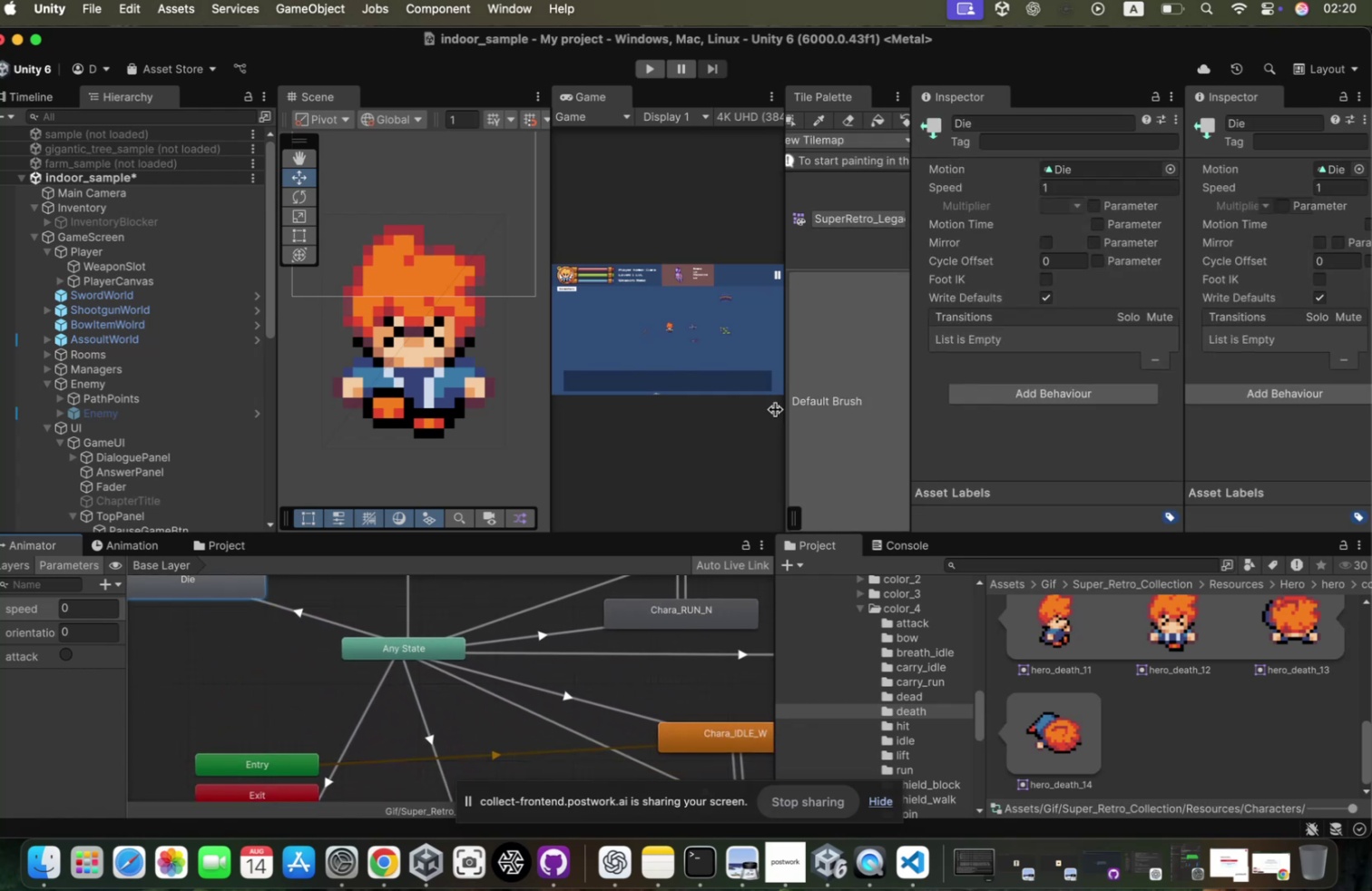 
key(Meta+CommandLeft)
 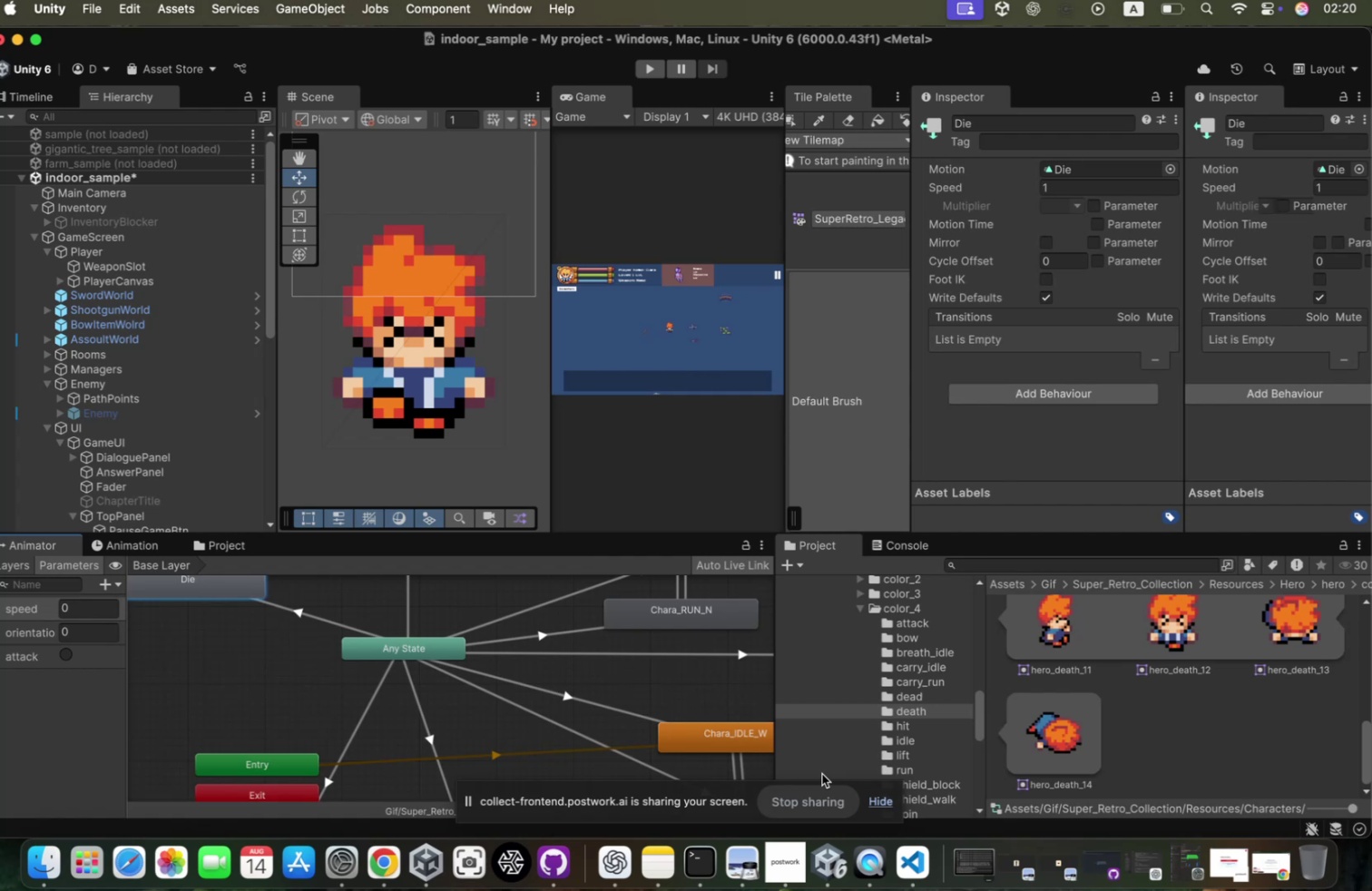 
key(Meta+Tab)
 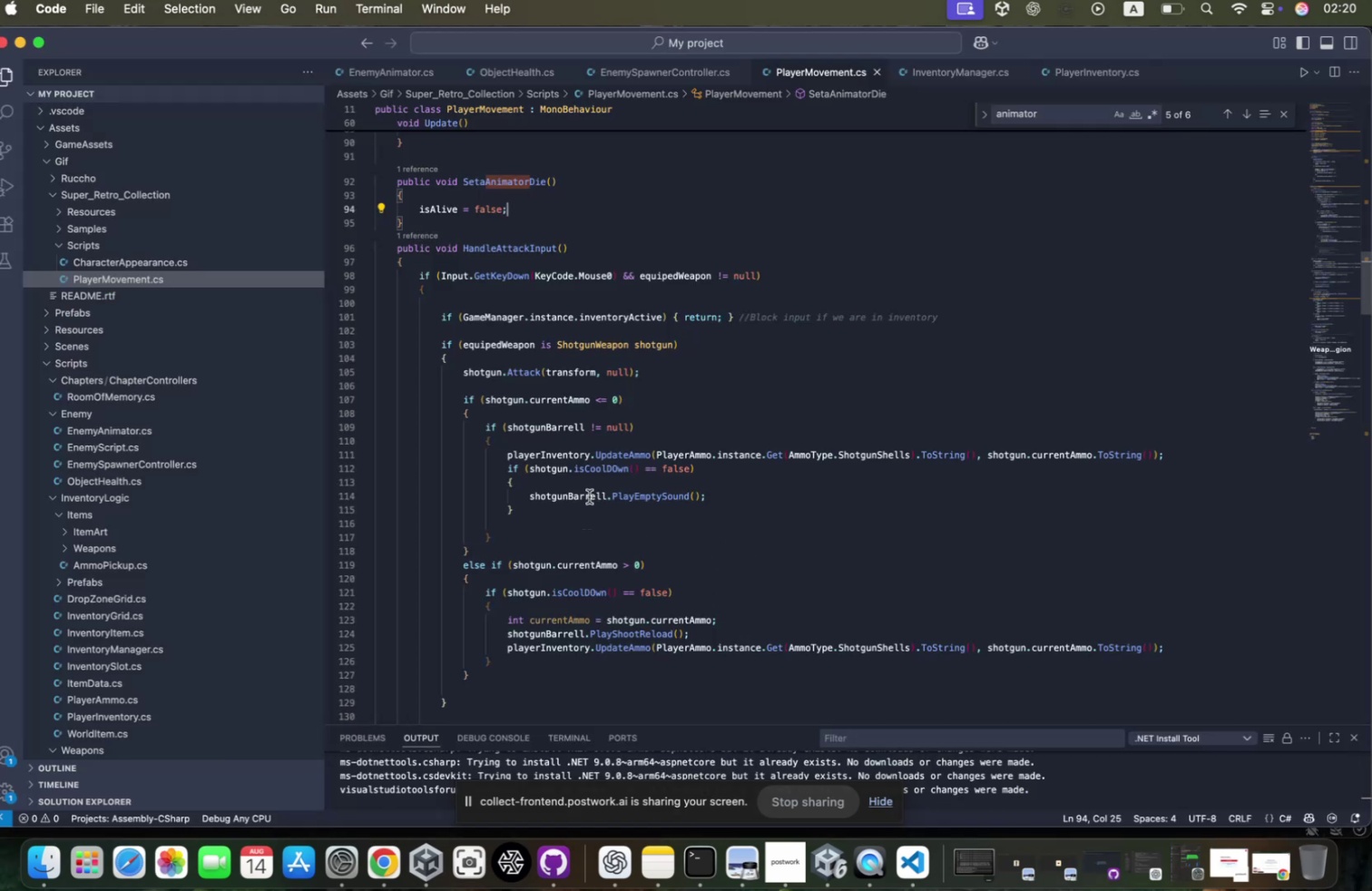 
scroll: coordinate [582, 392], scroll_direction: up, amount: 20.0
 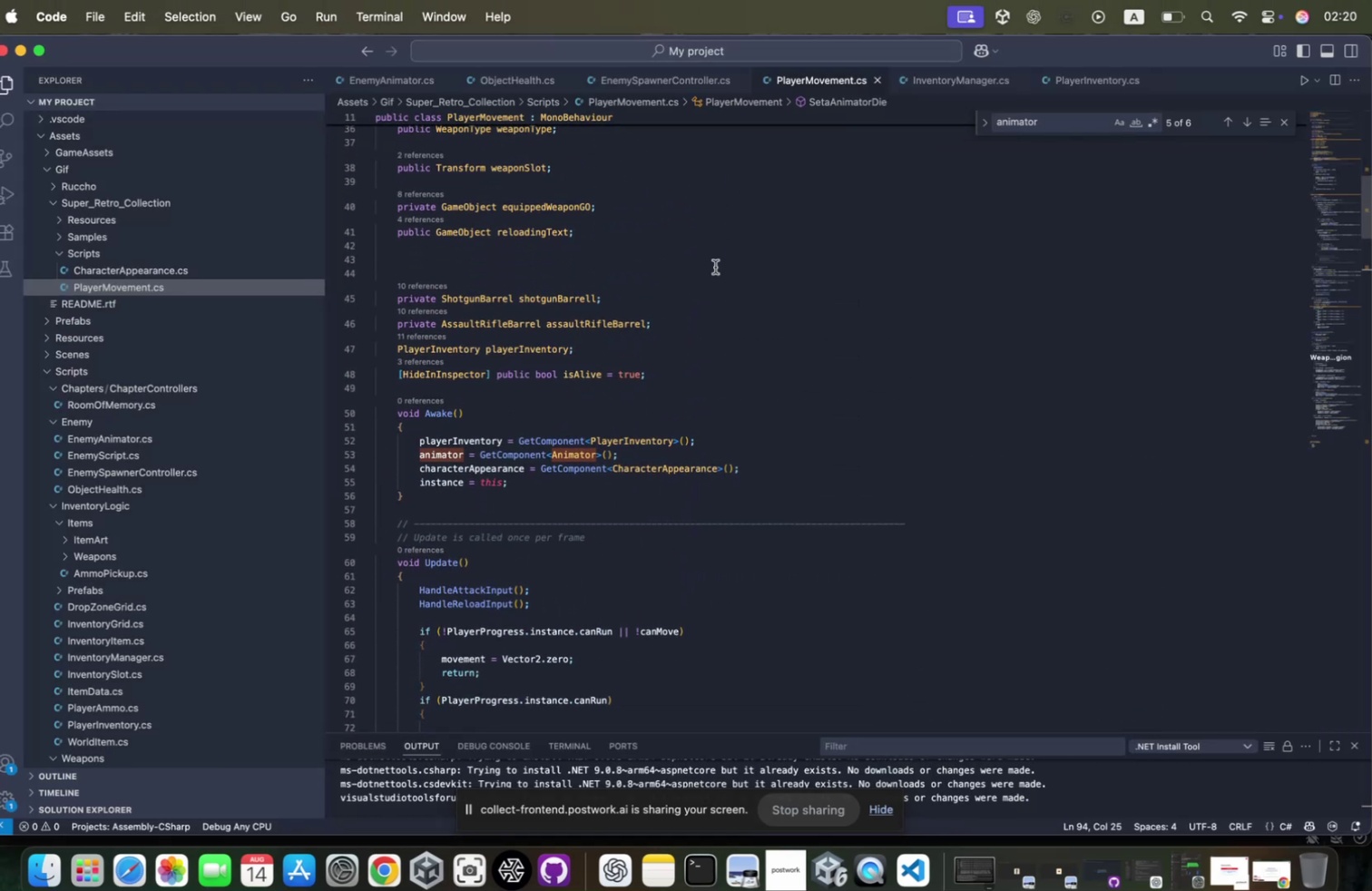 
scroll: coordinate [646, 473], scroll_direction: down, amount: 53.0
 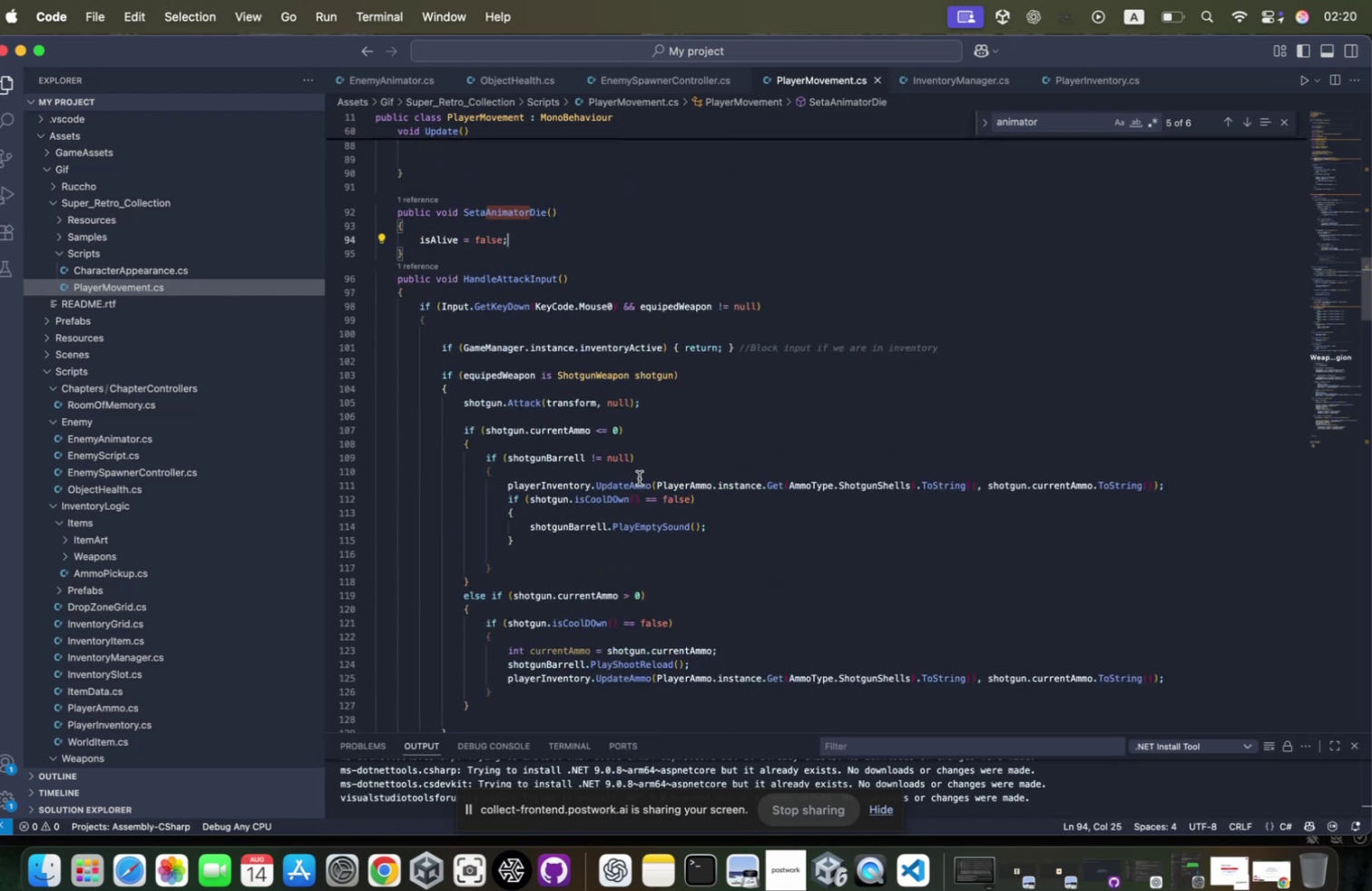 
scroll: coordinate [646, 473], scroll_direction: up, amount: 8.0
 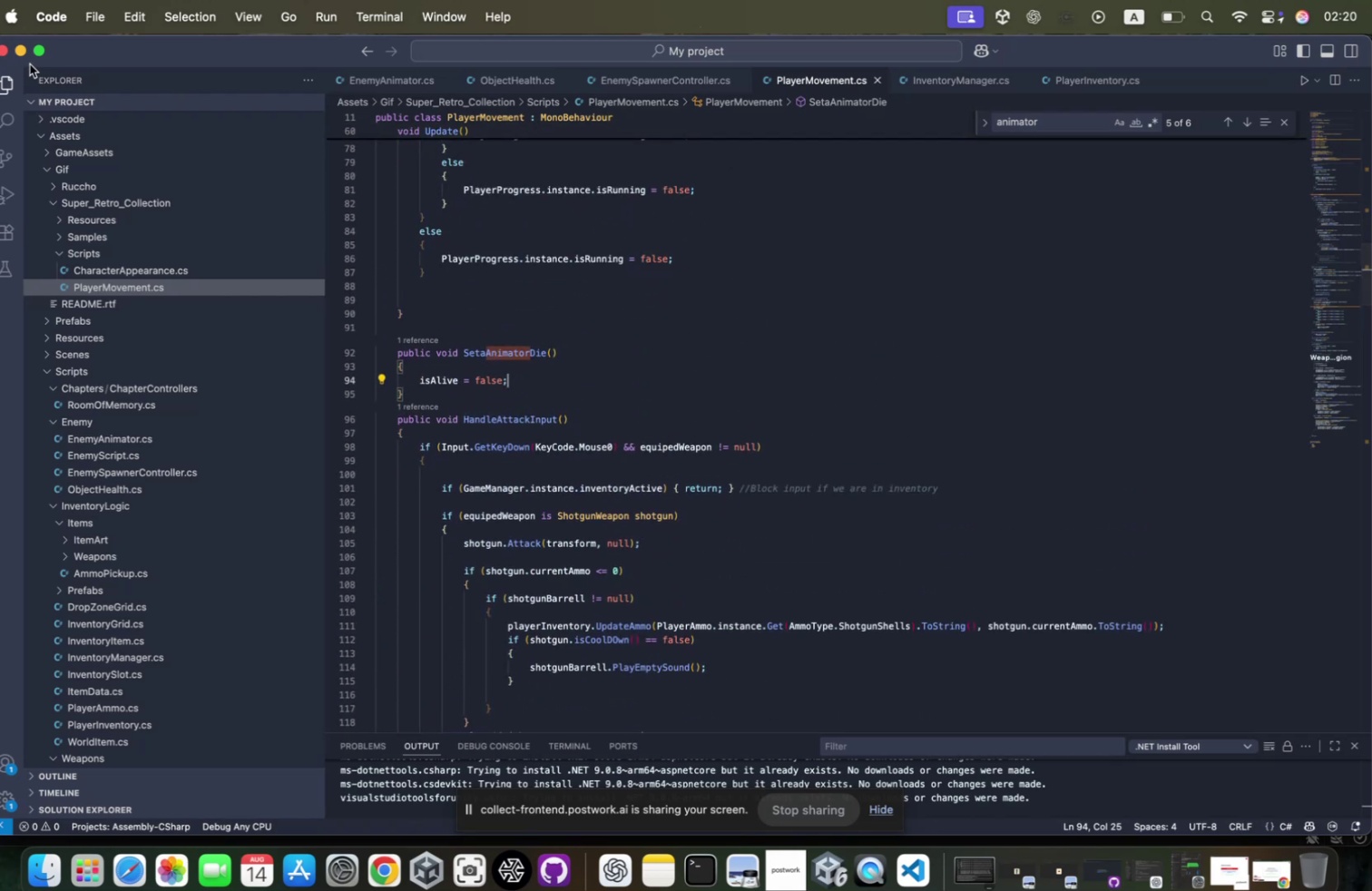 
left_click([40, 54])
 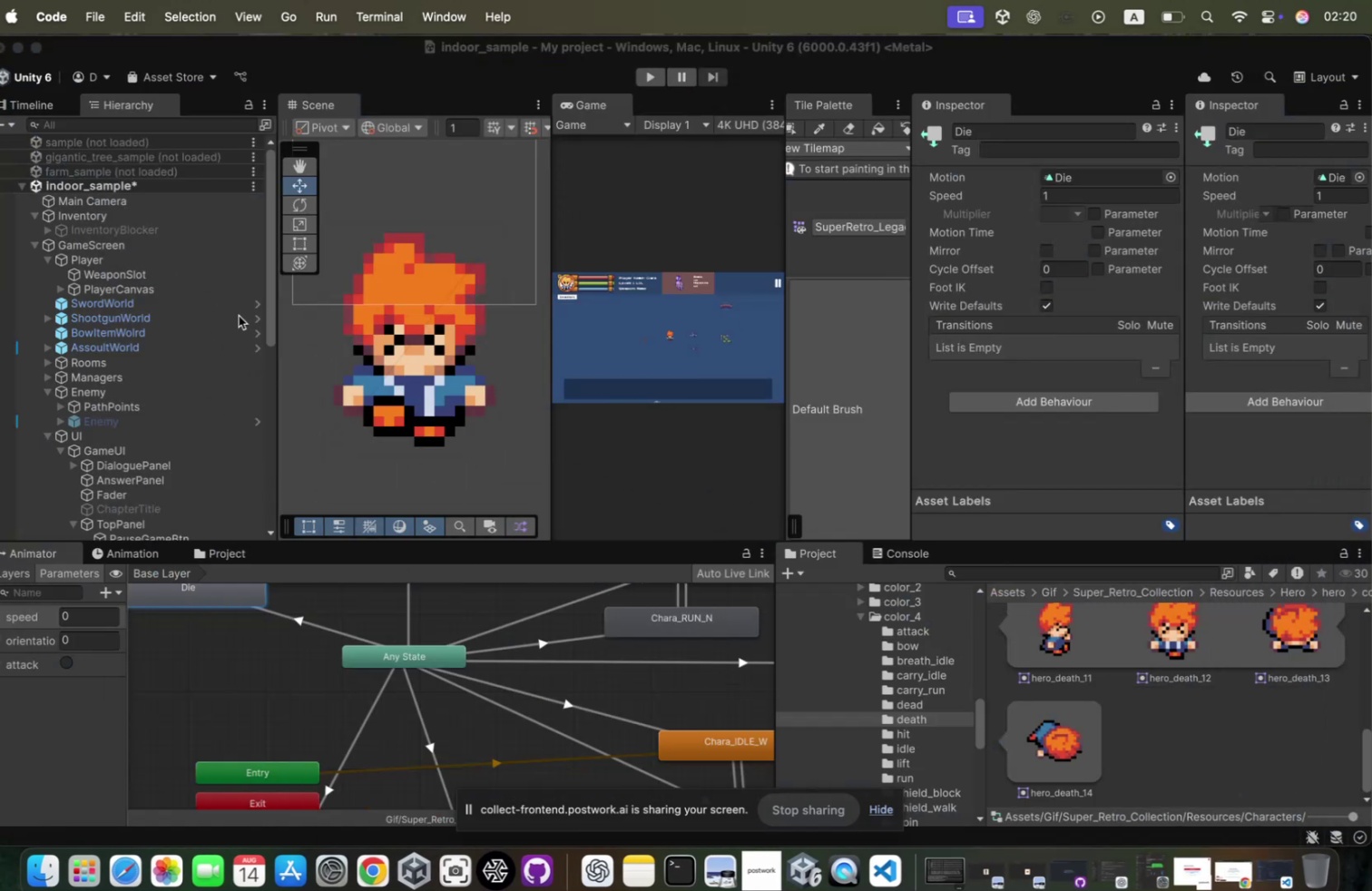 
left_click([162, 251])
 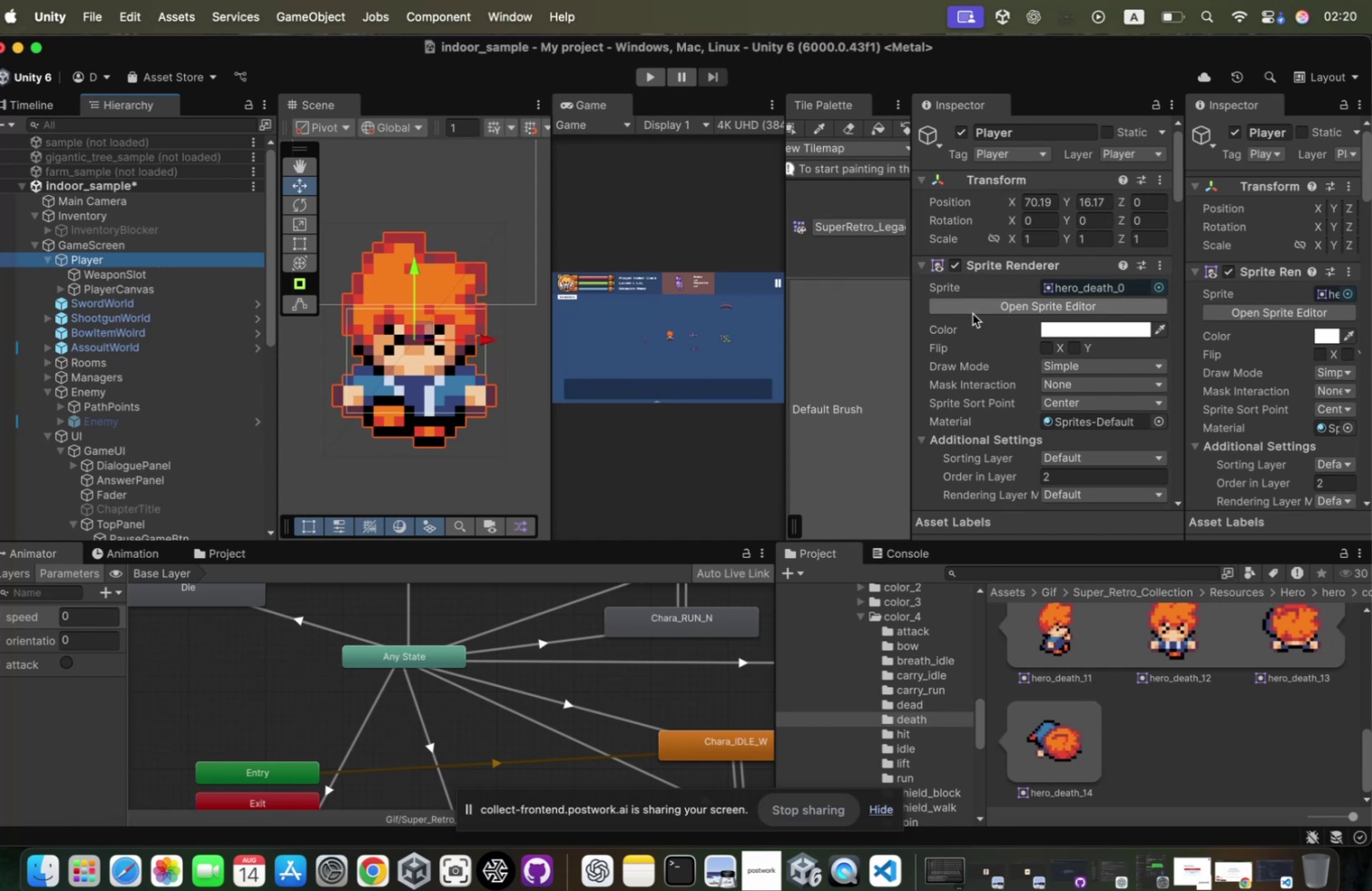 
scroll: coordinate [1094, 373], scroll_direction: up, amount: 10.0
 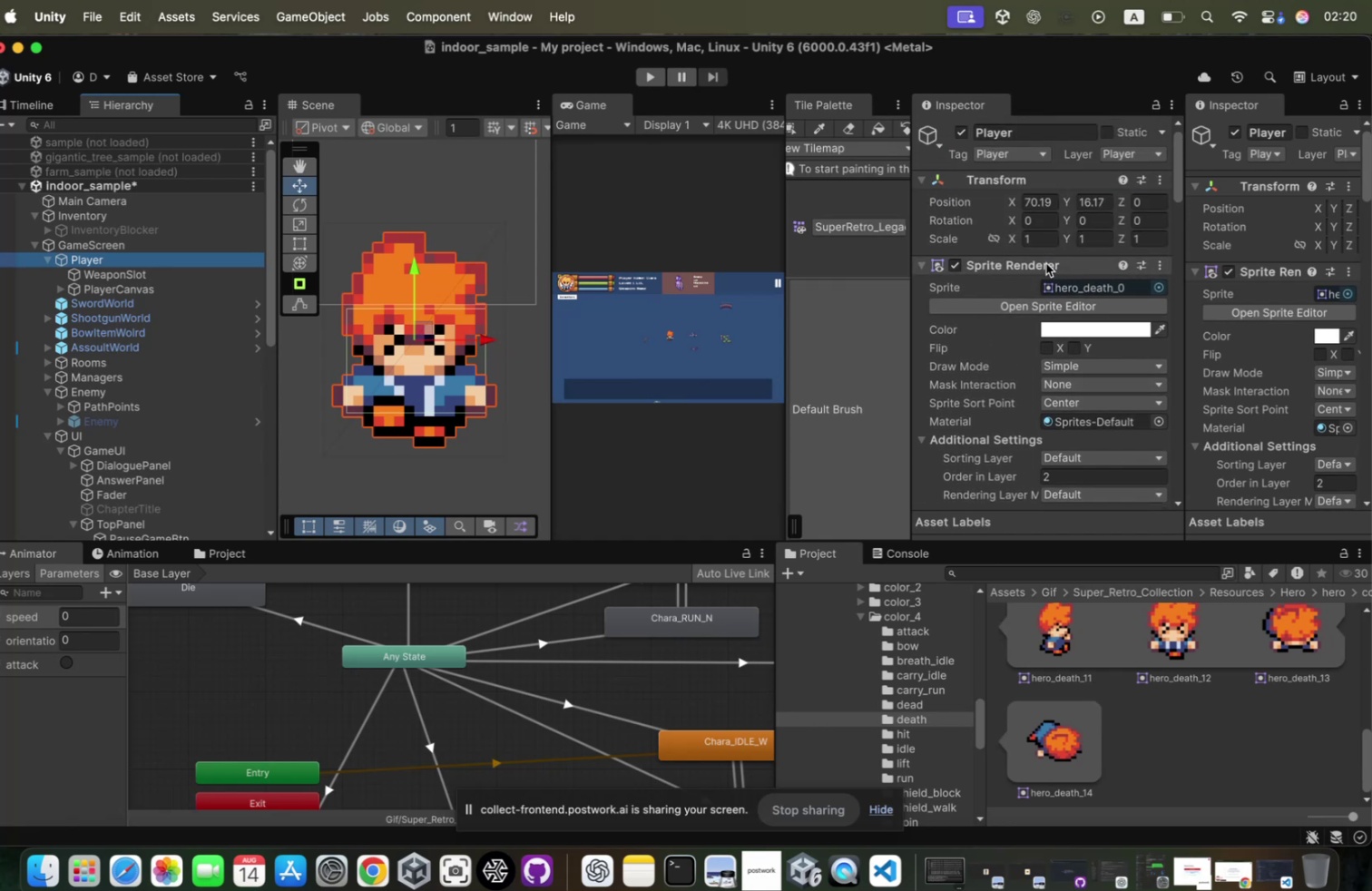 
left_click([1049, 260])
 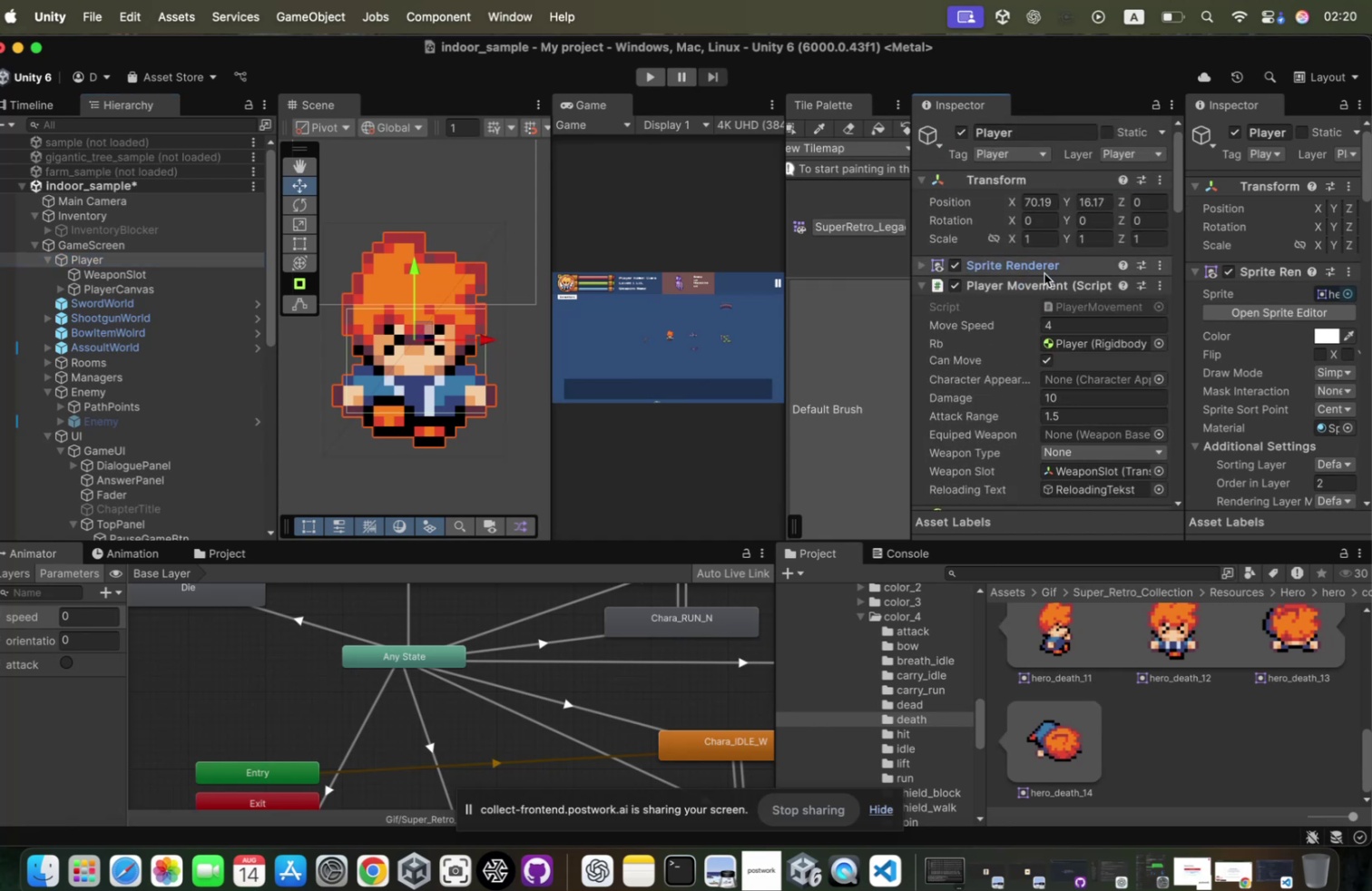 
mouse_move([1032, 316])
 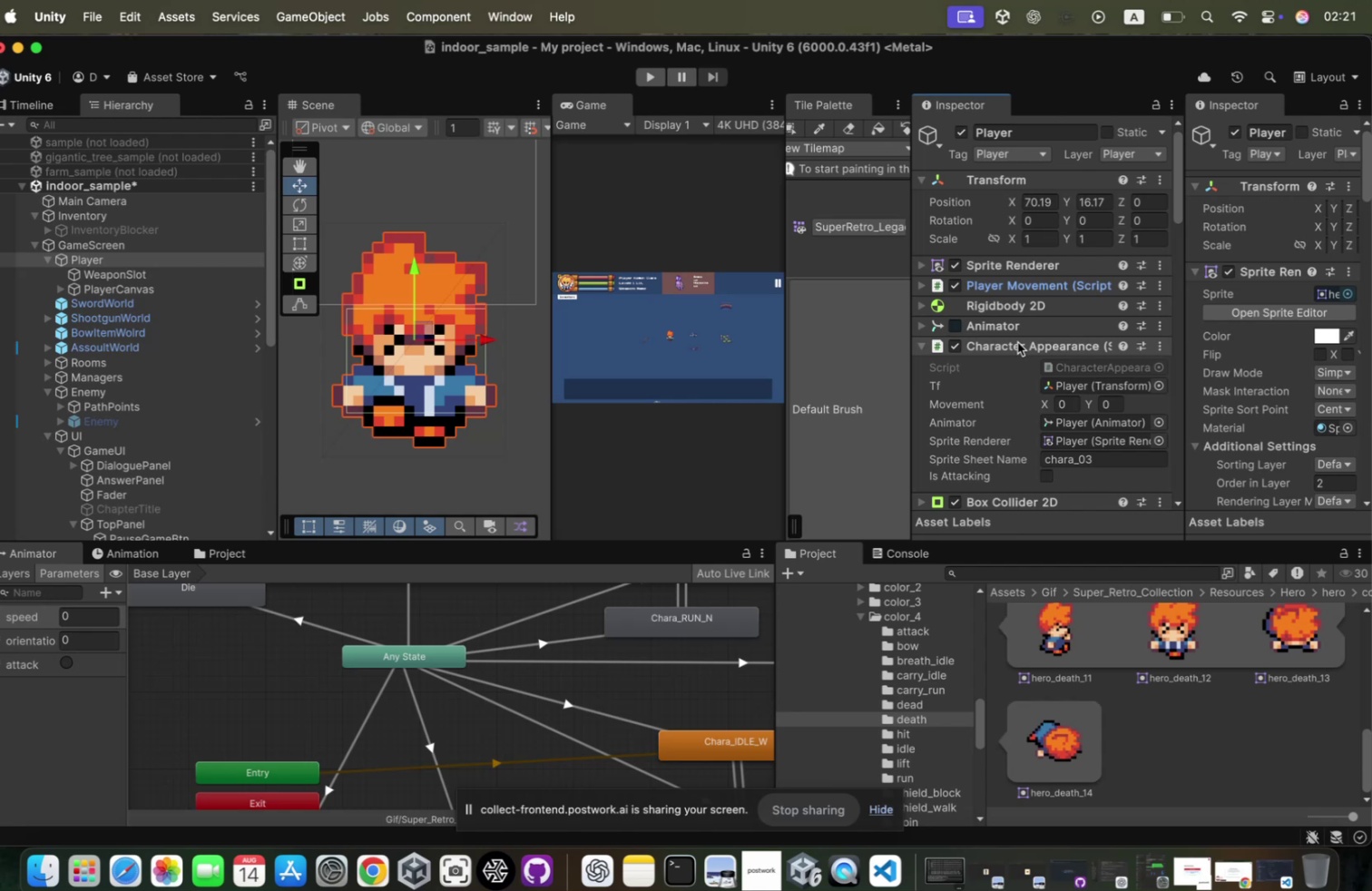 
wait(54.25)
 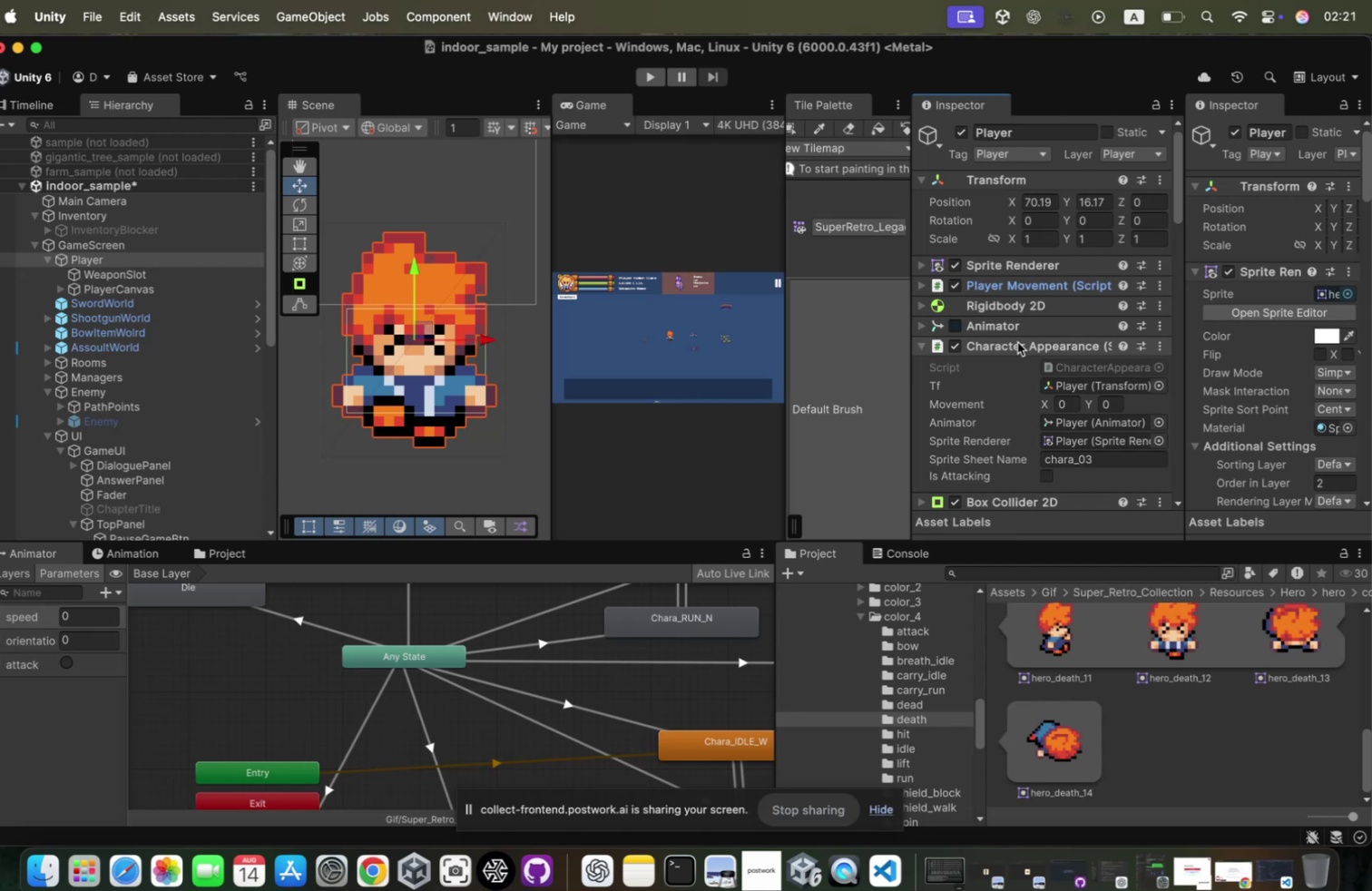 
scroll: coordinate [1060, 356], scroll_direction: down, amount: 67.0
 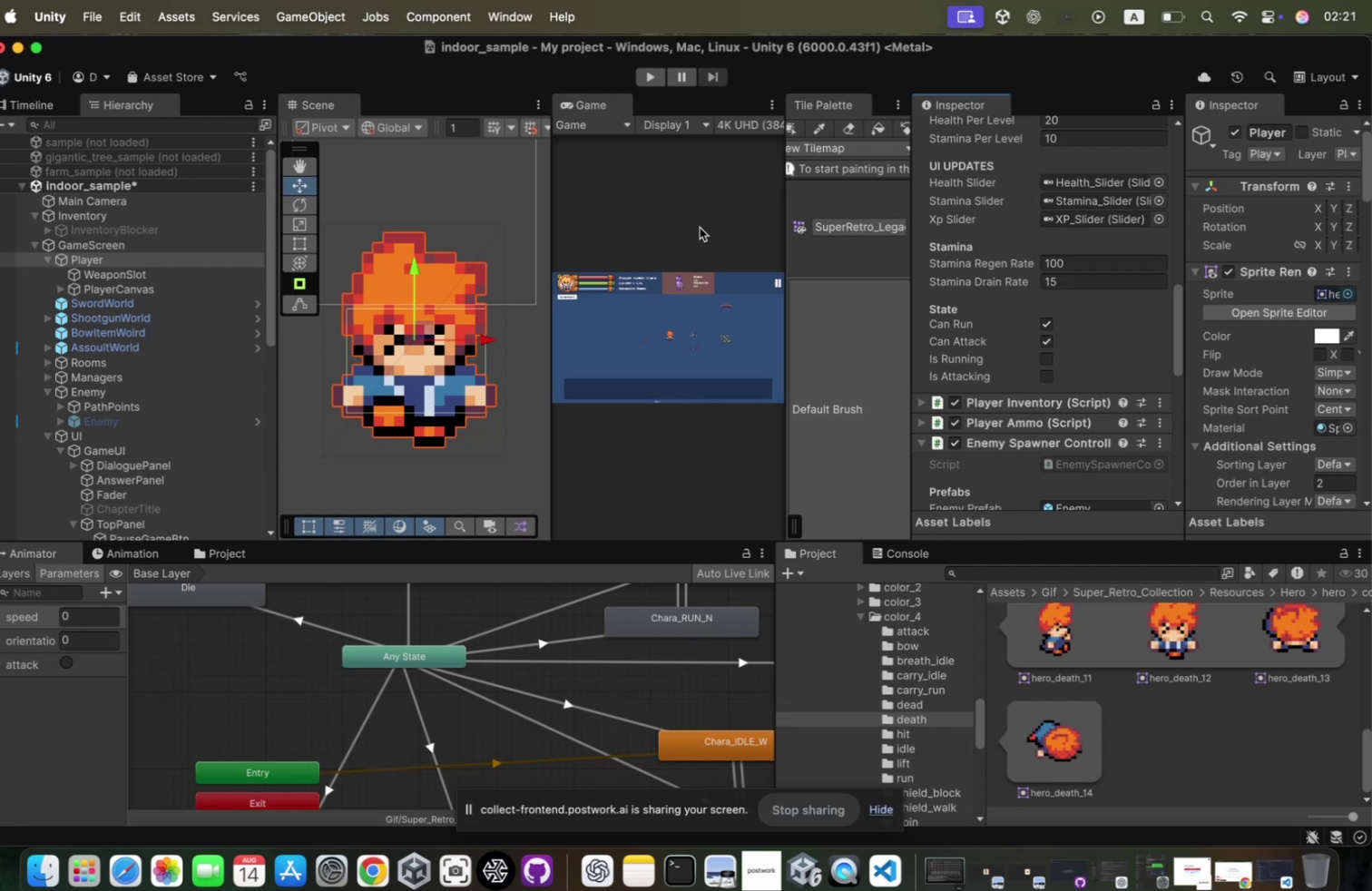 
wait(23.12)
 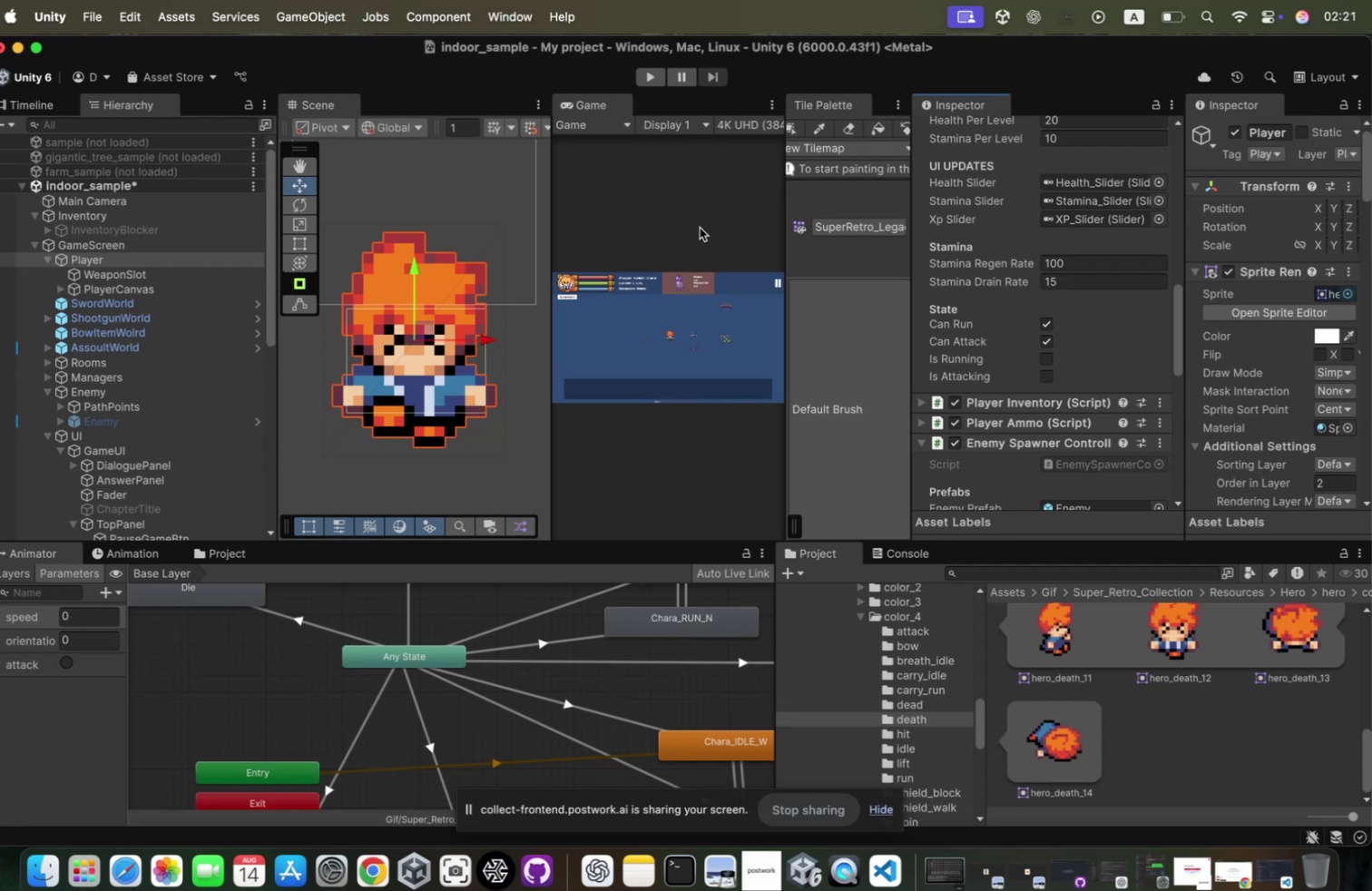 
left_click([175, 281])
 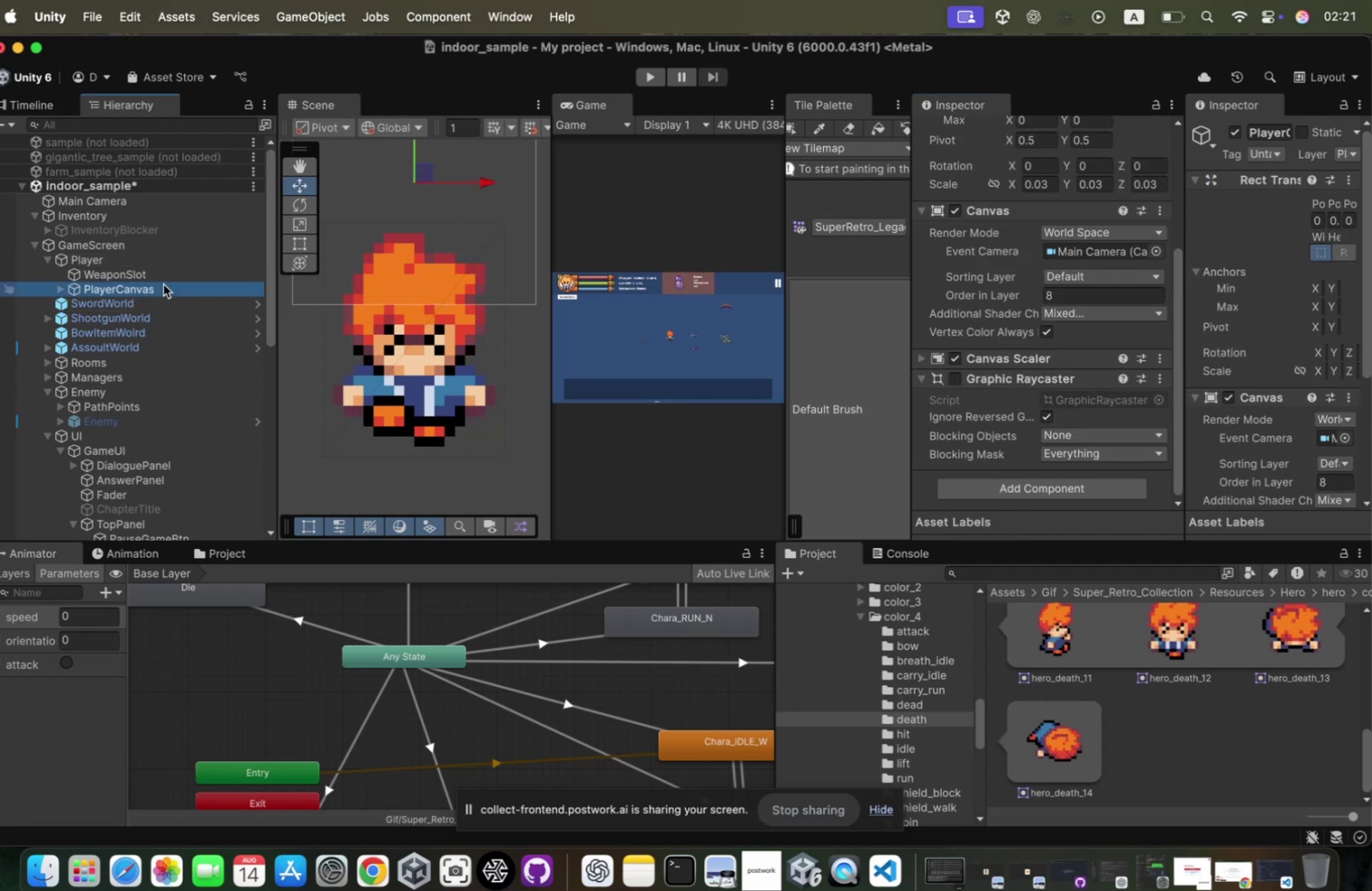 
key(ArrowRight)
 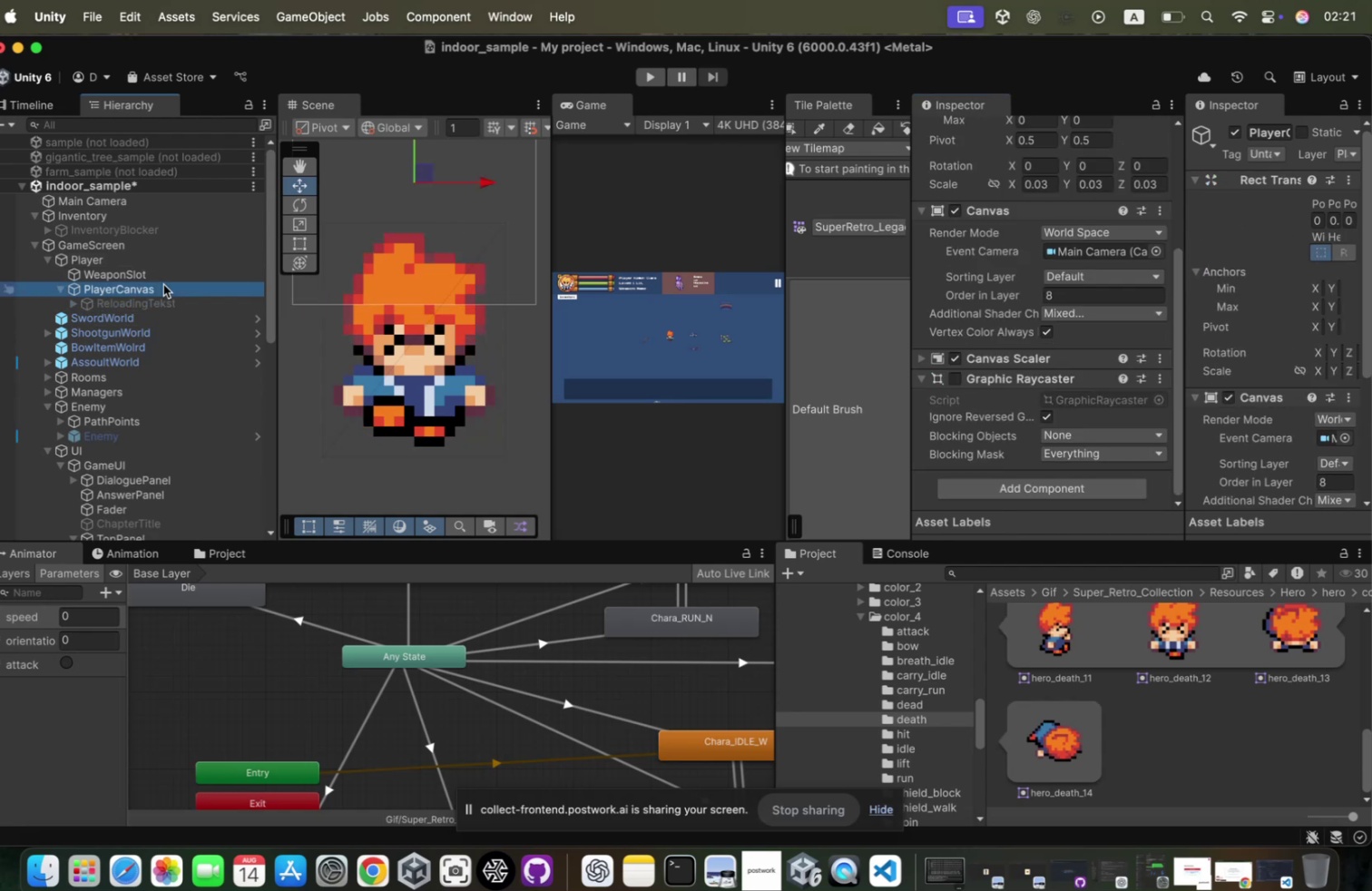 
key(ArrowDown)
 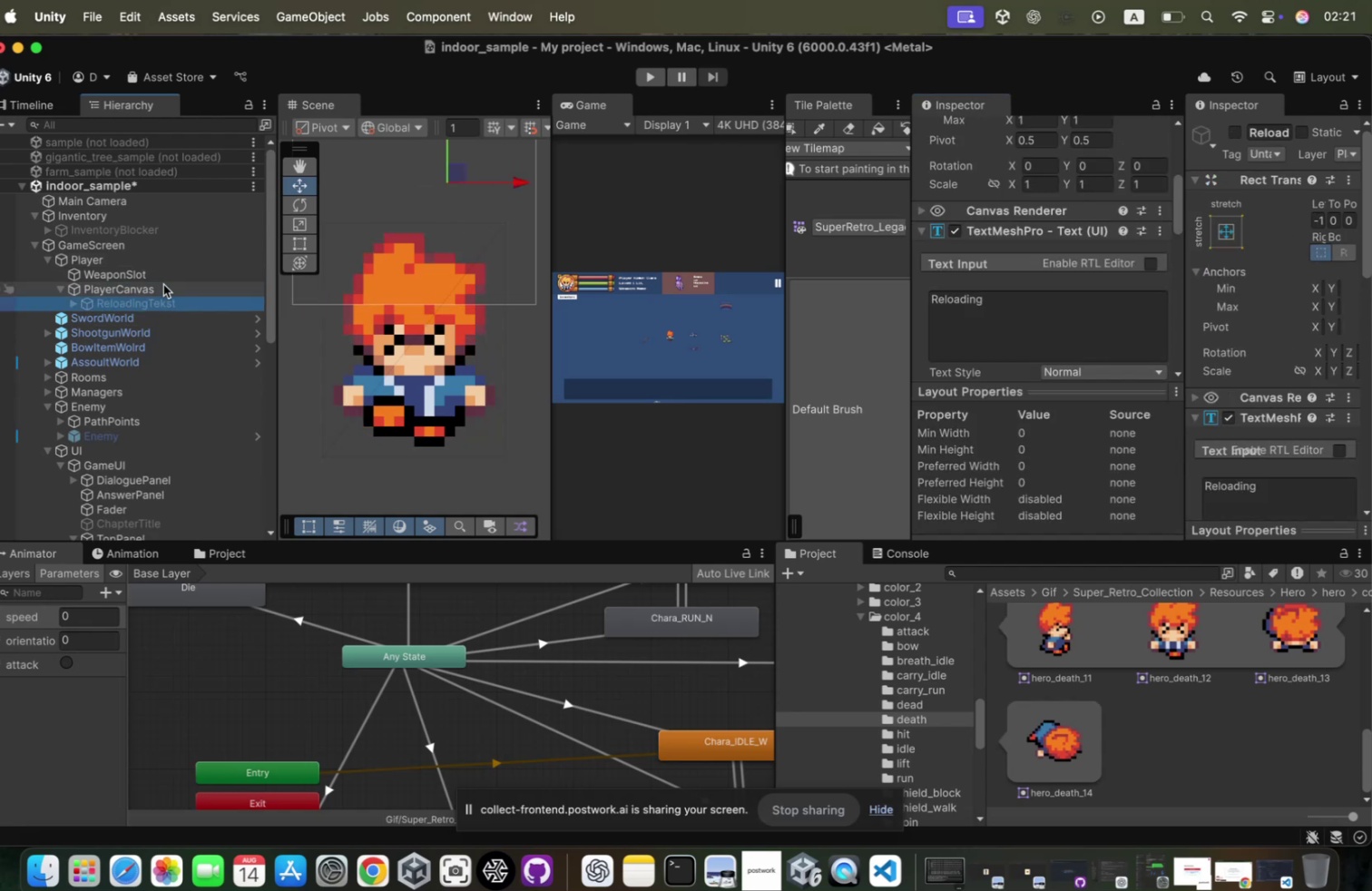 
key(ArrowUp)
 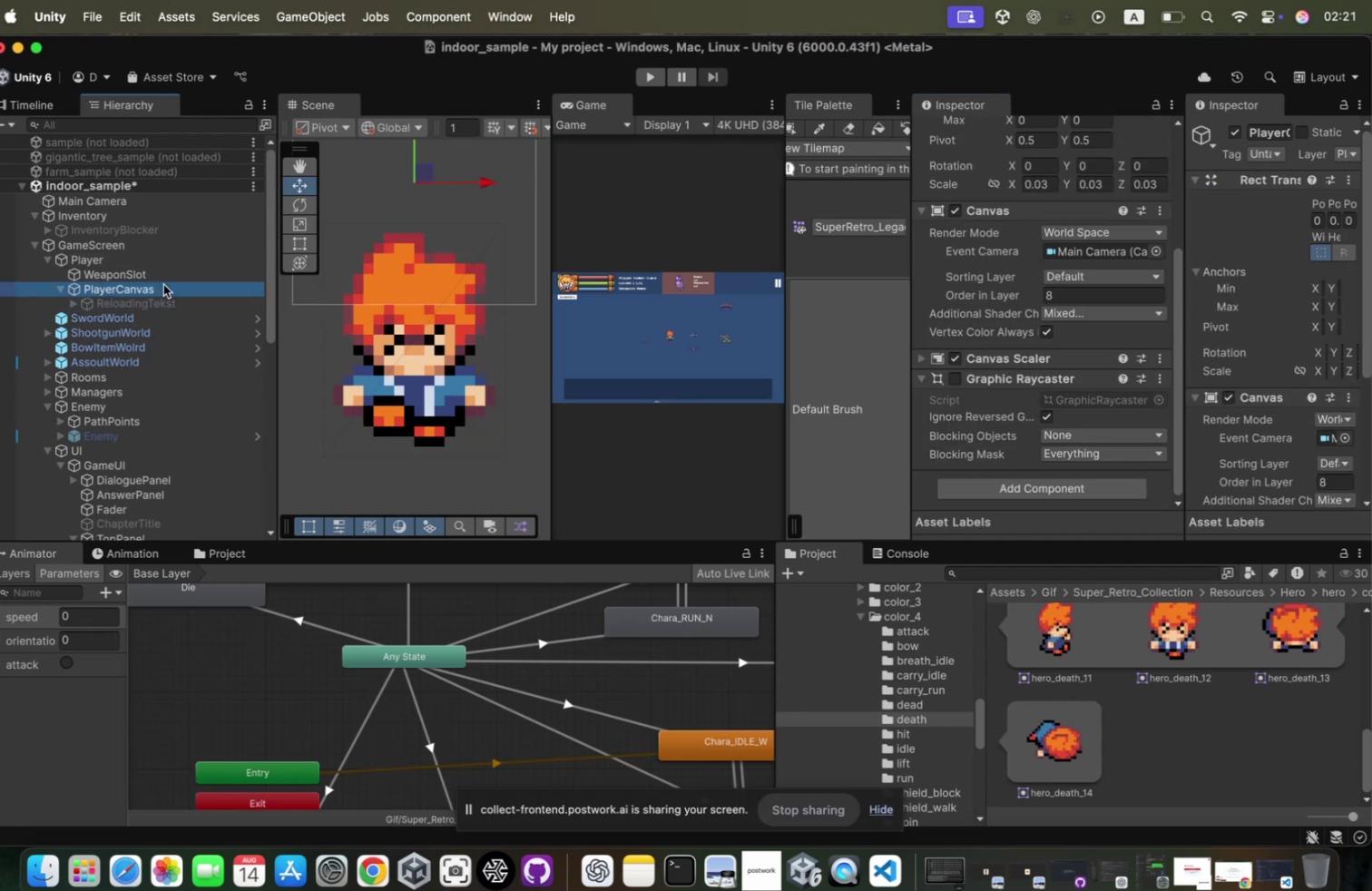 
double_click([175, 281])
 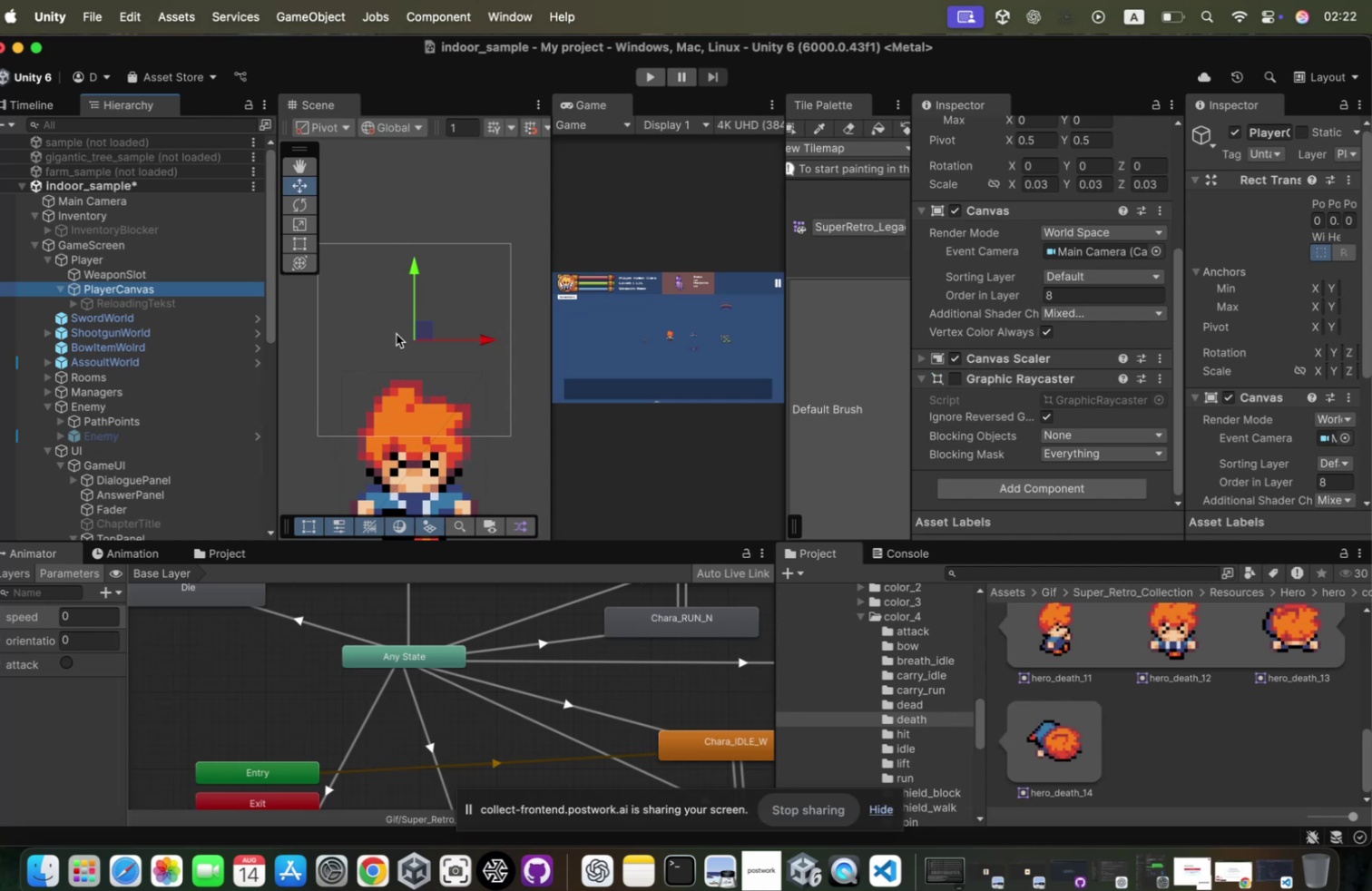 
wait(18.83)
 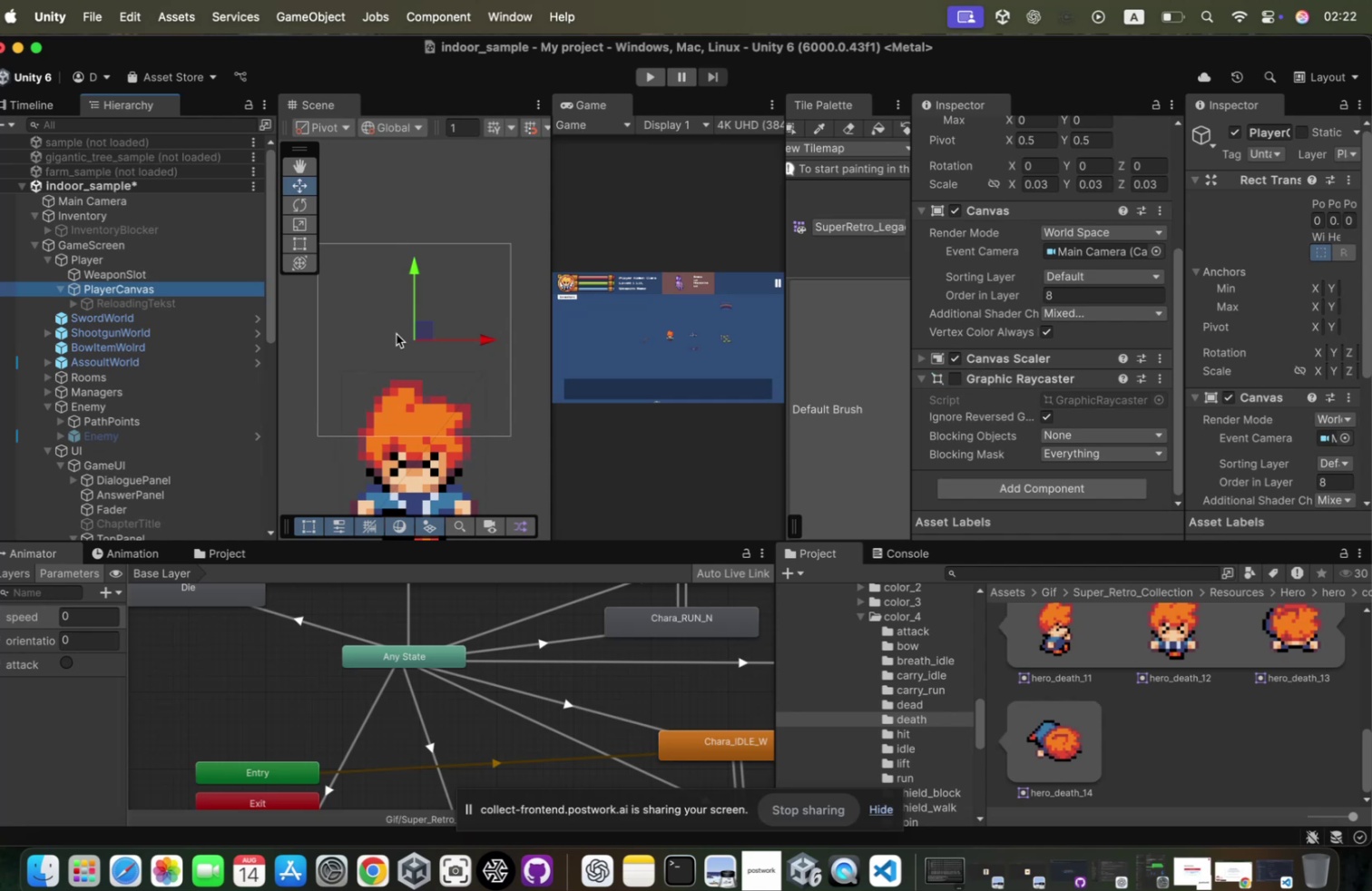 
scroll: coordinate [440, 320], scroll_direction: down, amount: 9.0
 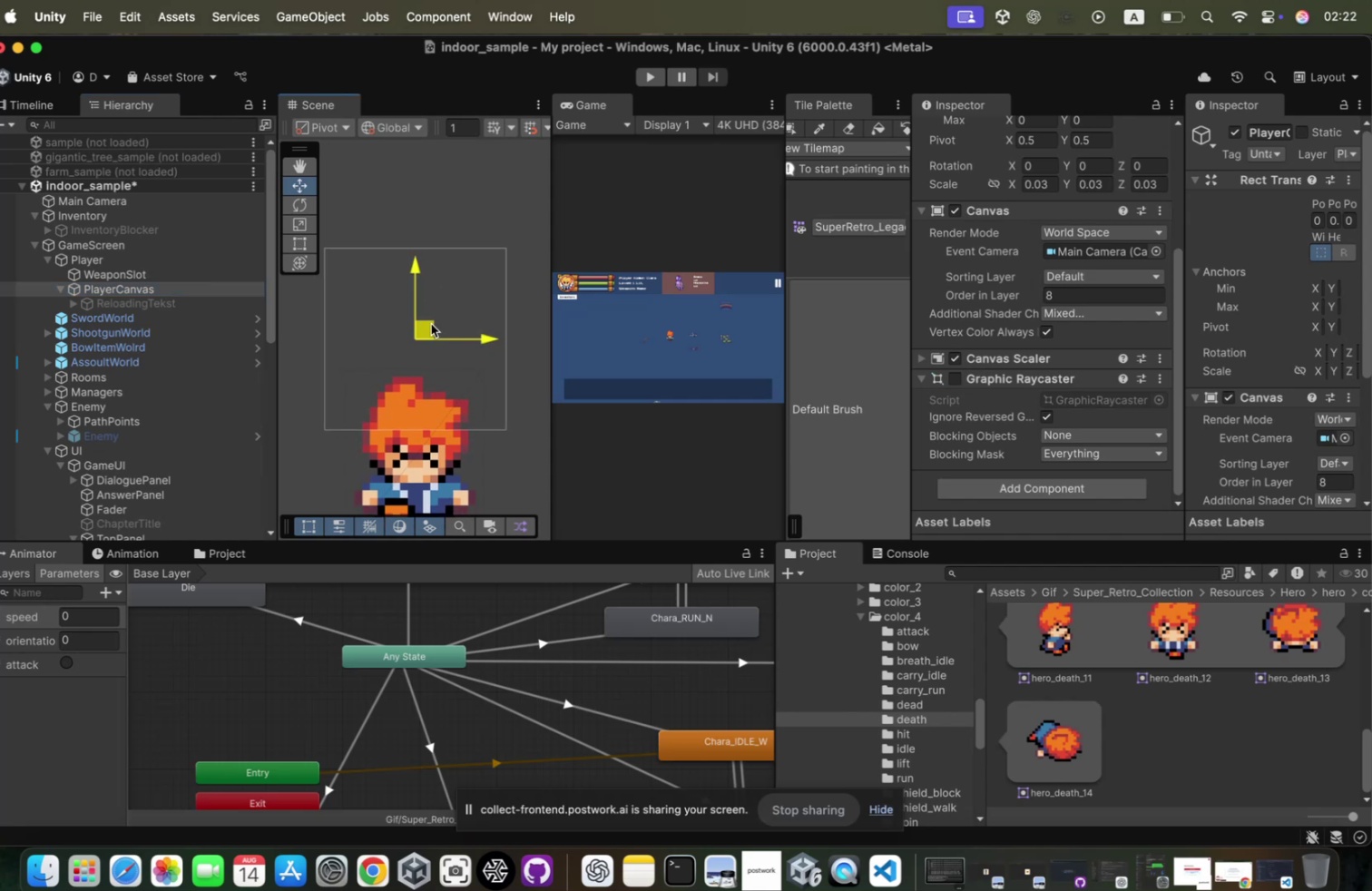 
left_click([440, 320])
 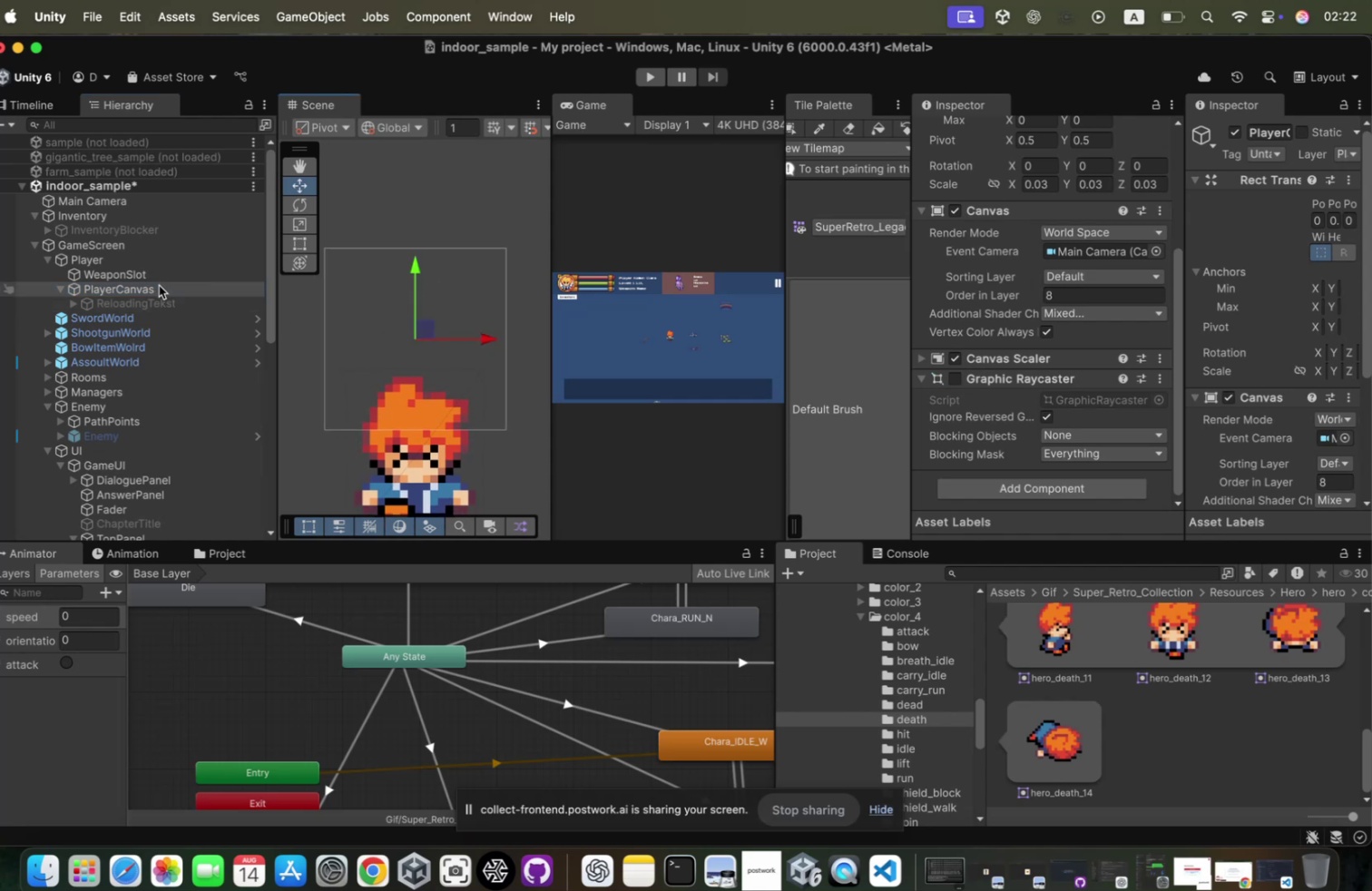 
double_click([172, 280])
 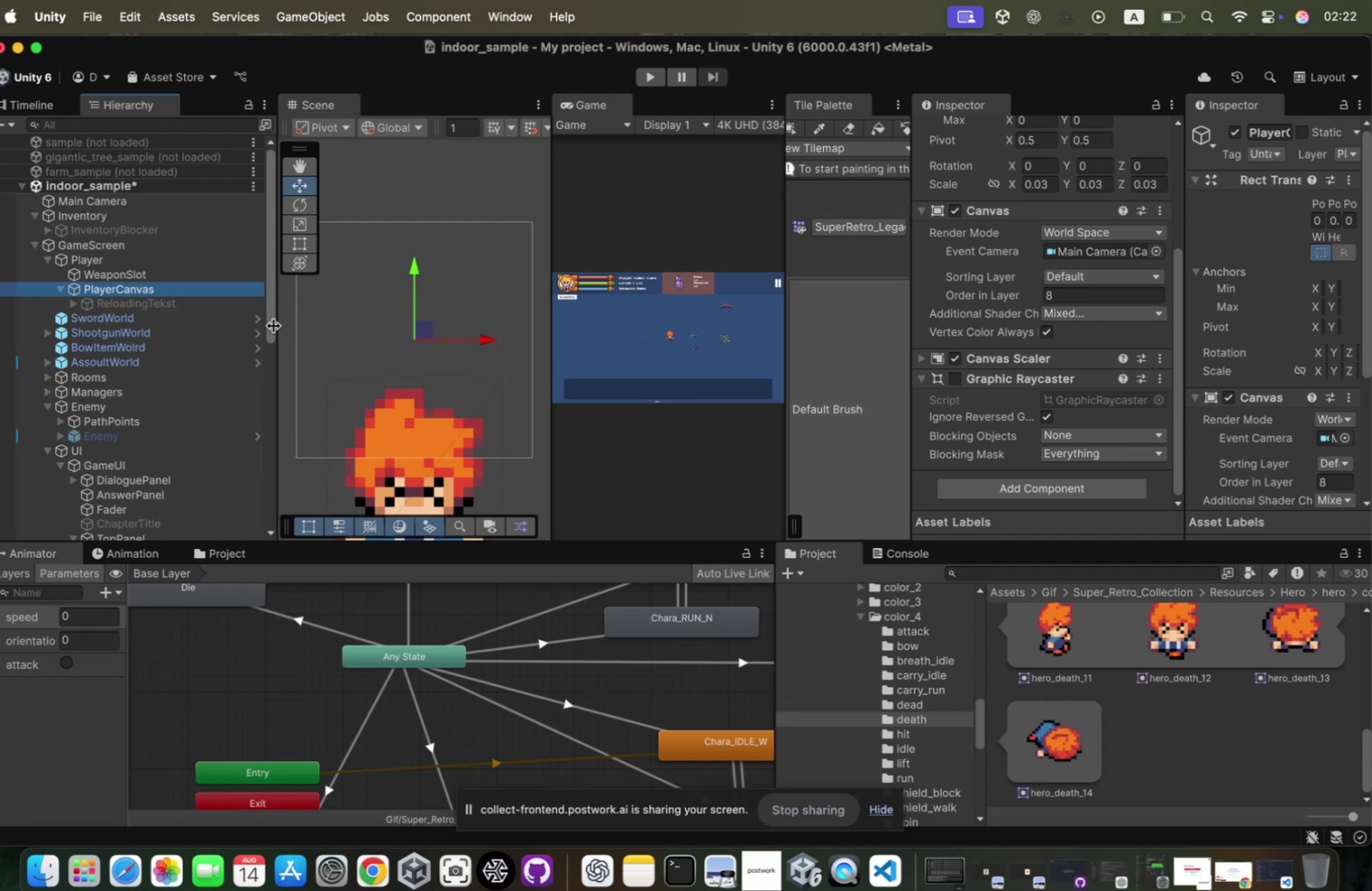 
wait(10.1)
 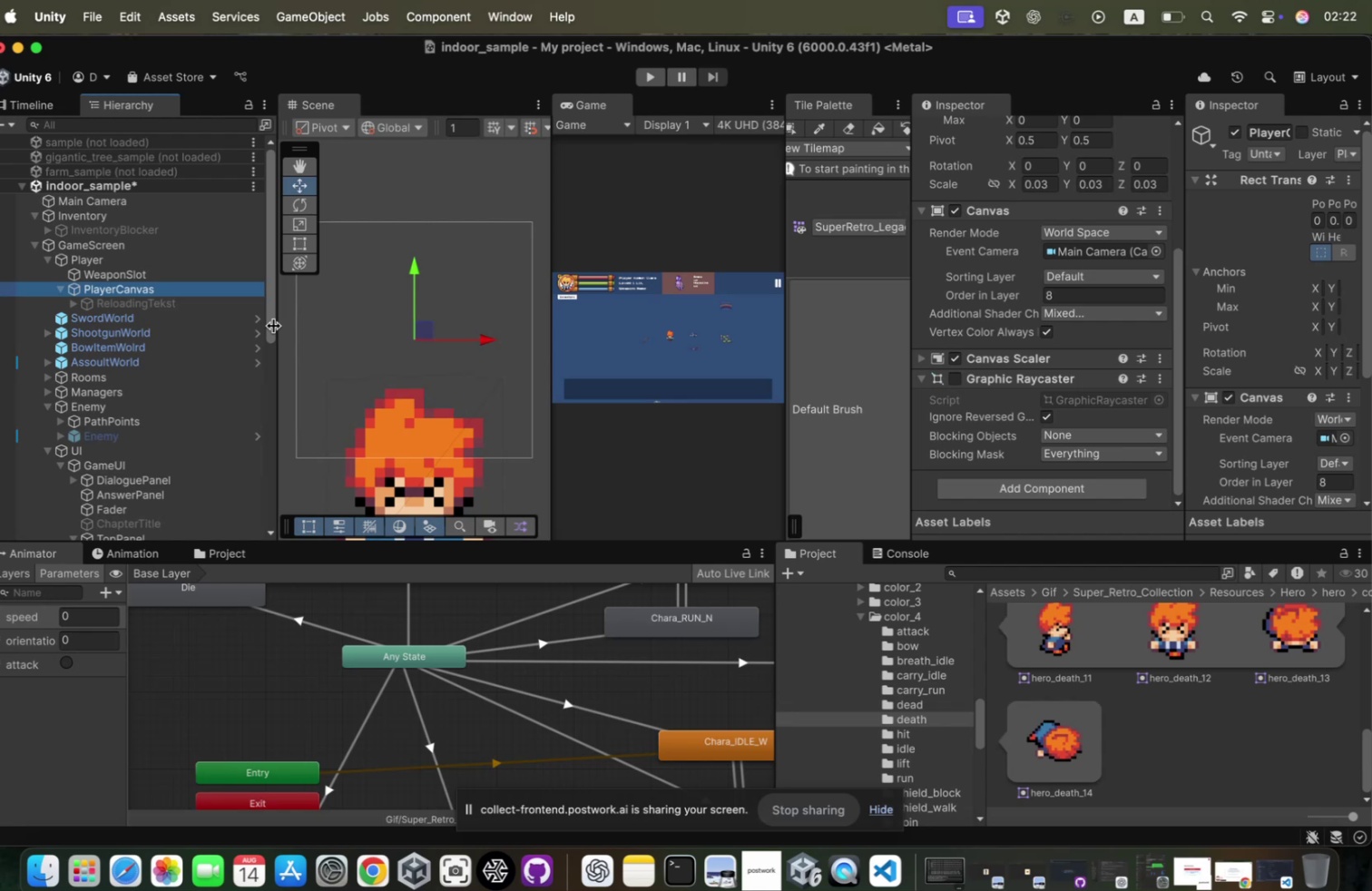 
left_click([1348, 19])
 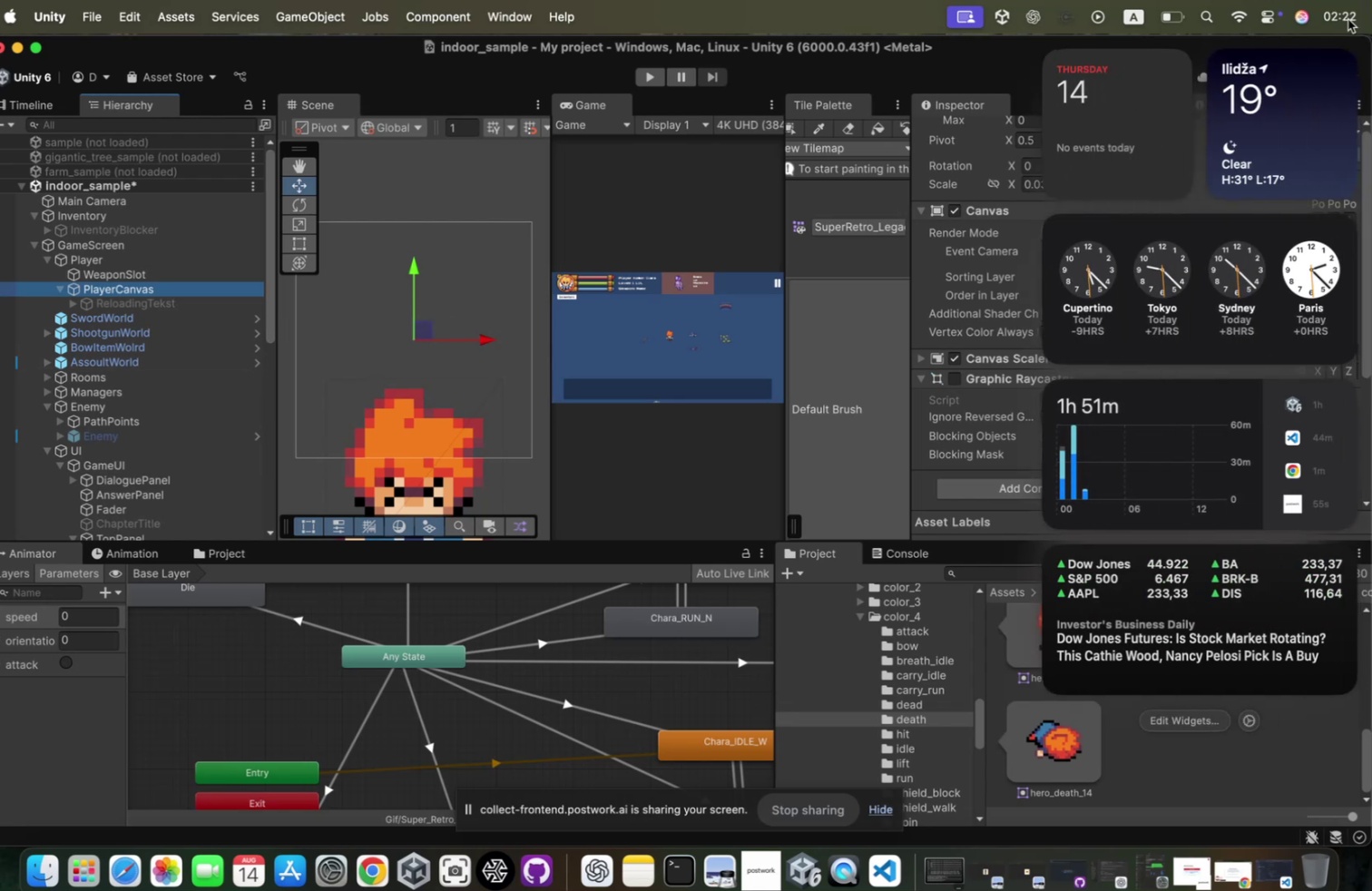 
left_click([1348, 19])
 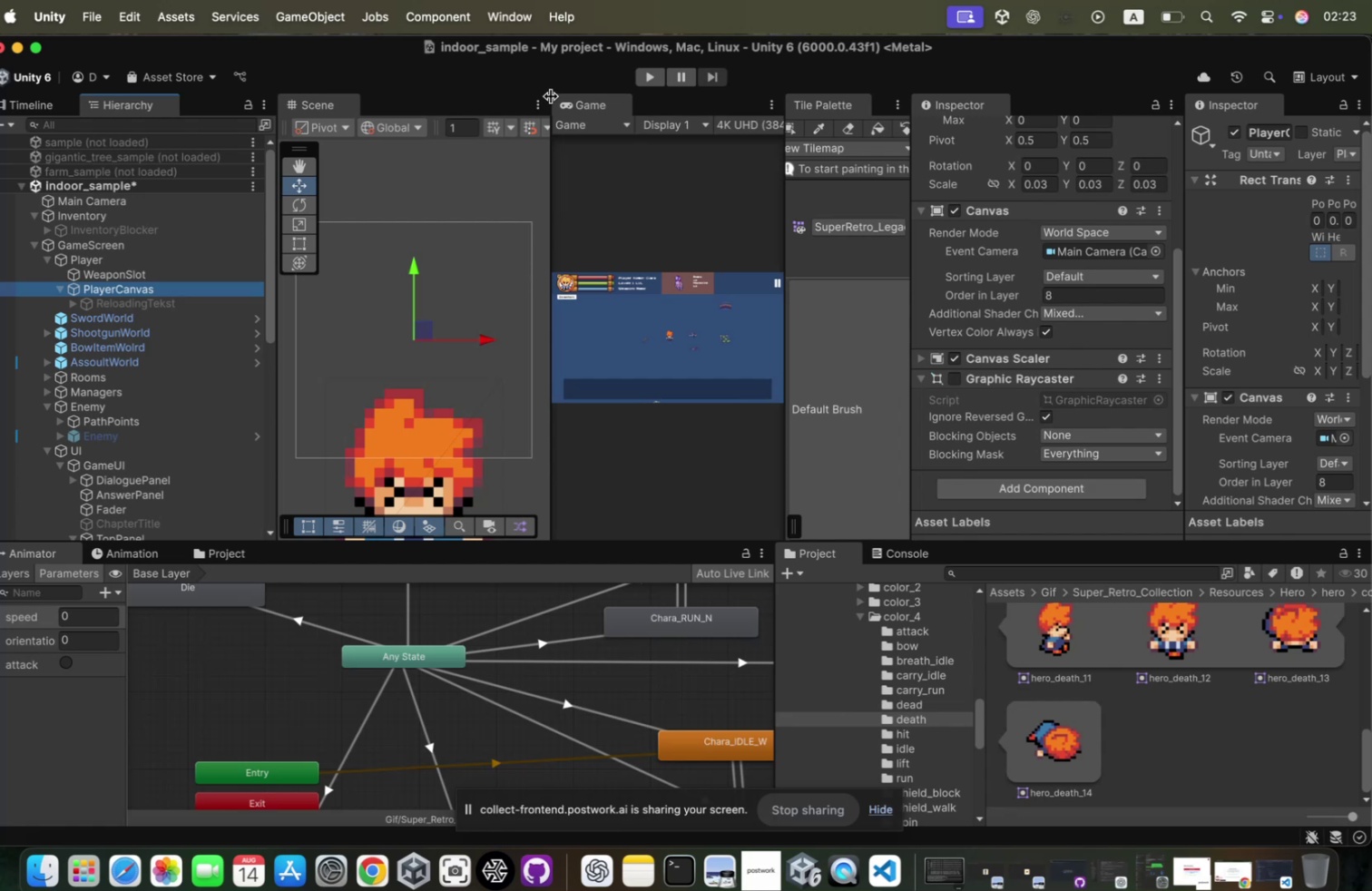 
wait(36.15)
 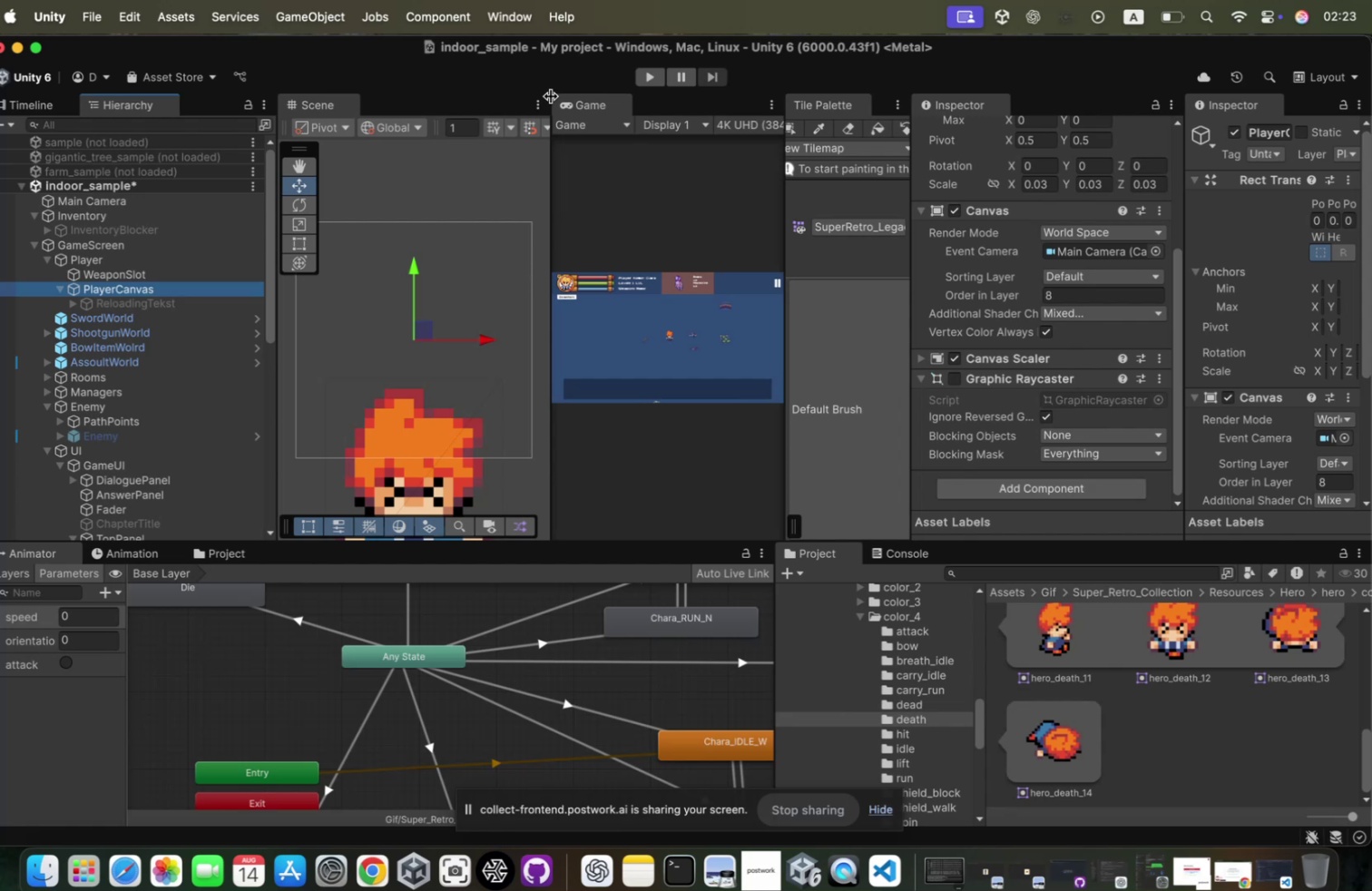 
double_click([112, 279])
 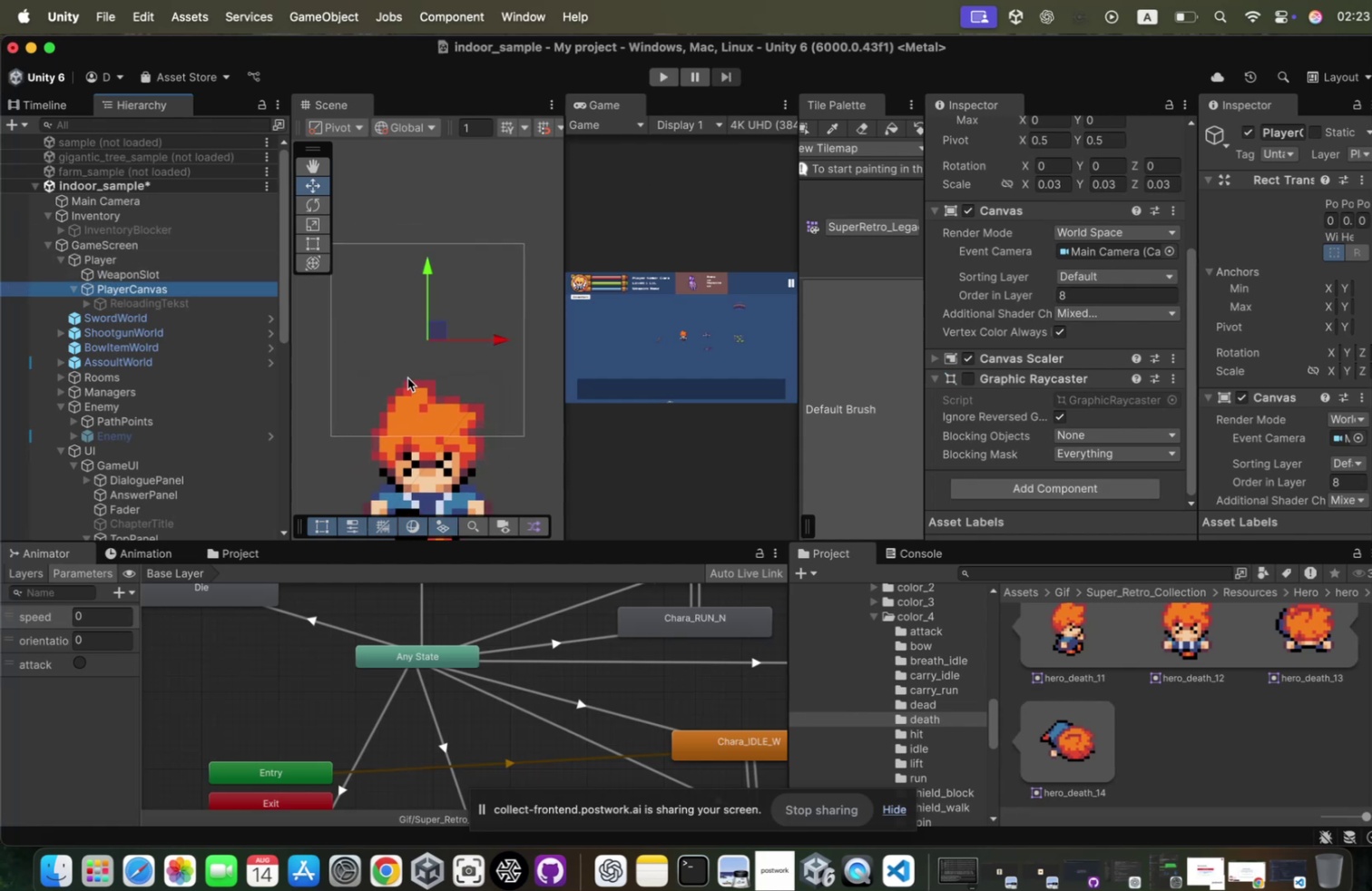 
scroll: coordinate [404, 374], scroll_direction: down, amount: 13.0
 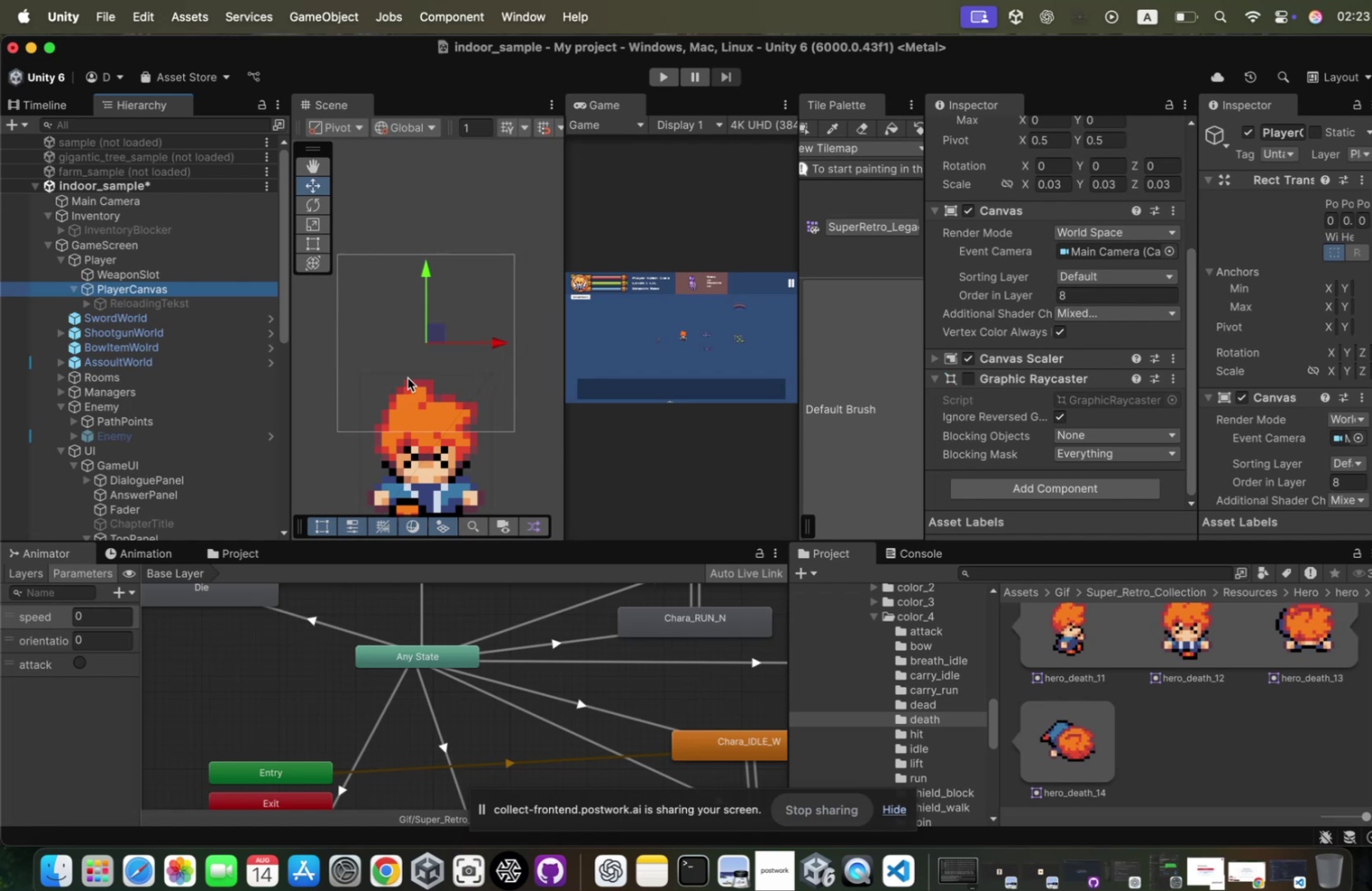 
wait(13.9)
 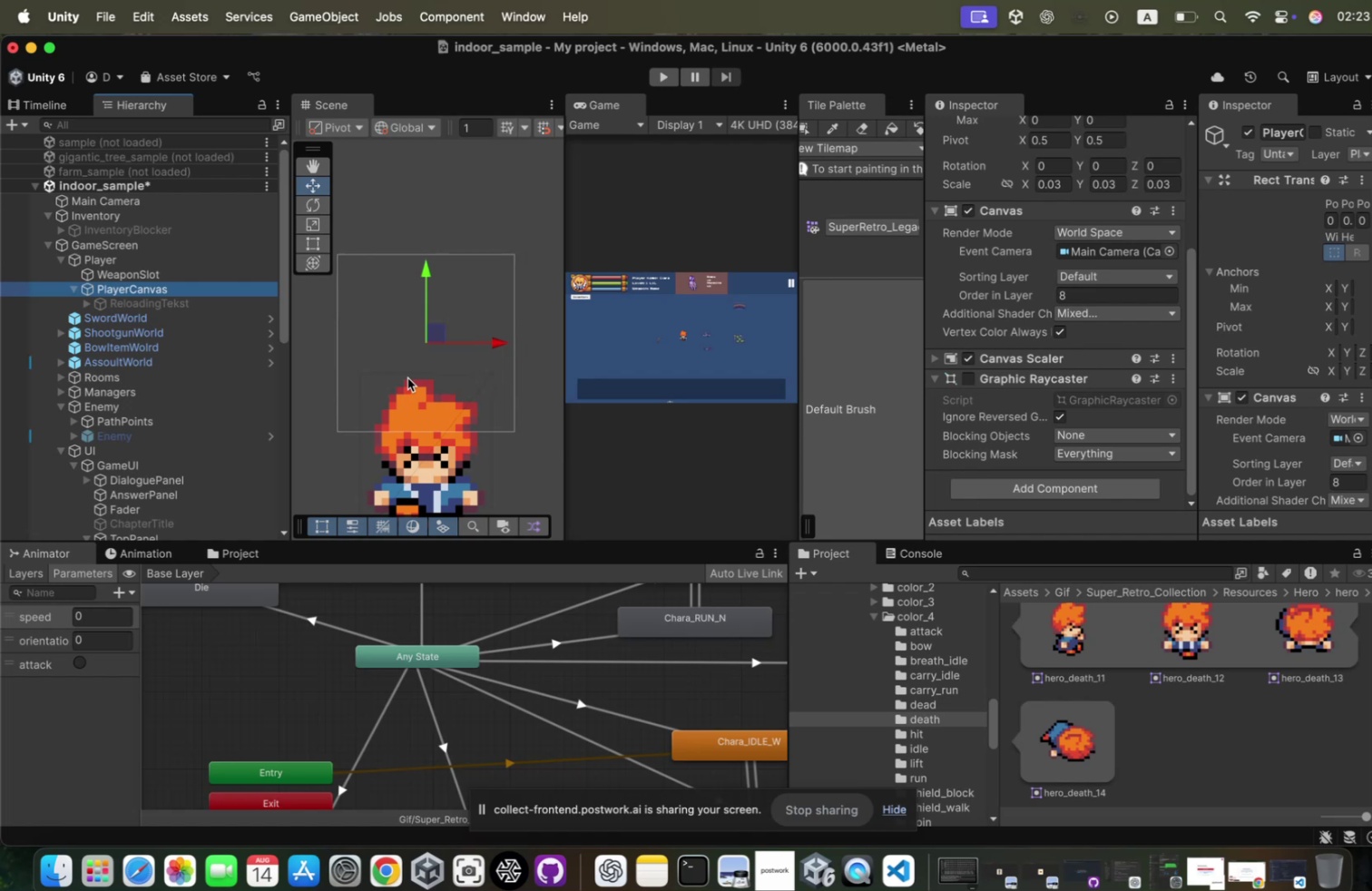 
left_click([168, 285])
 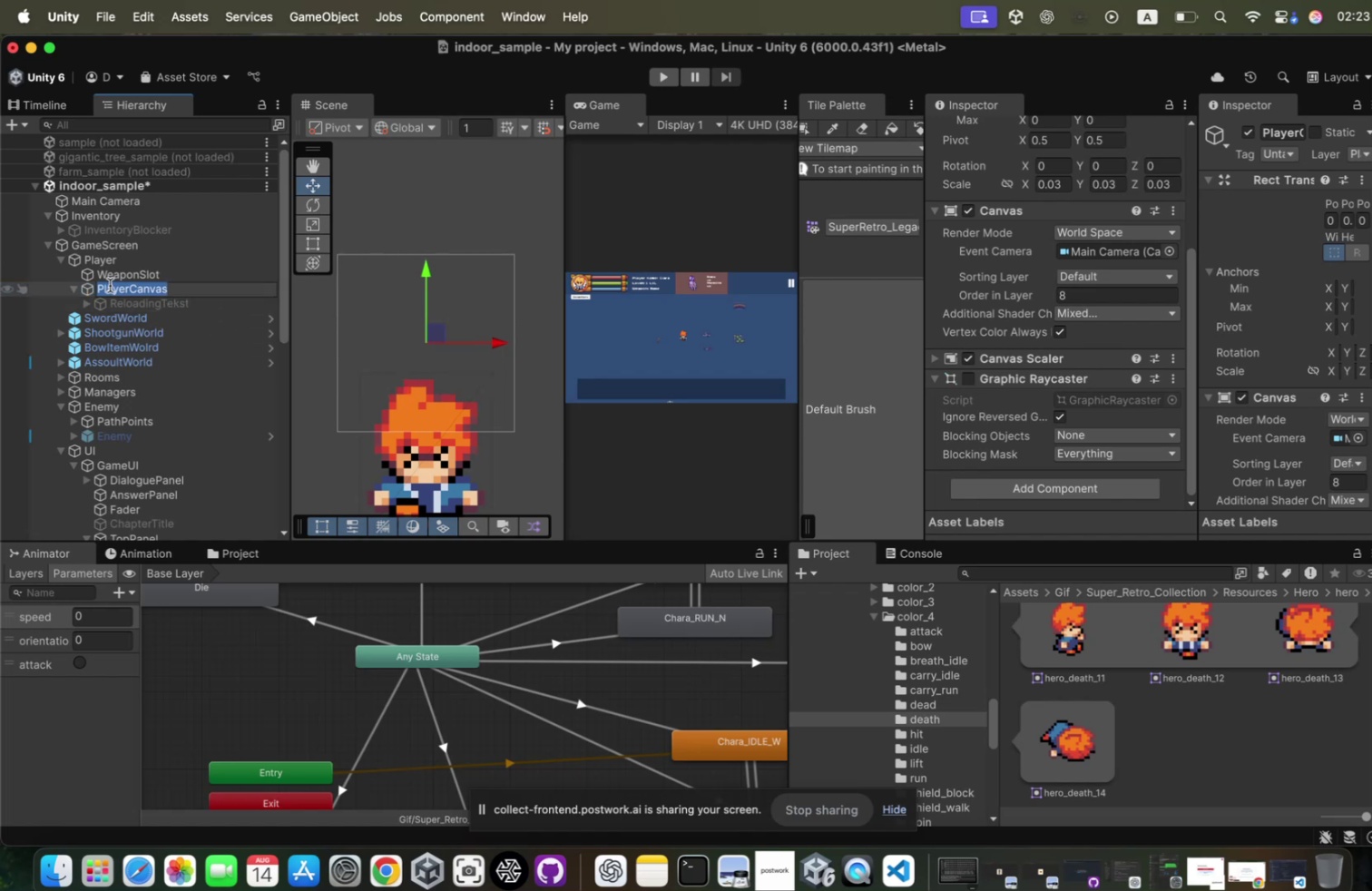 
left_click([91, 280])
 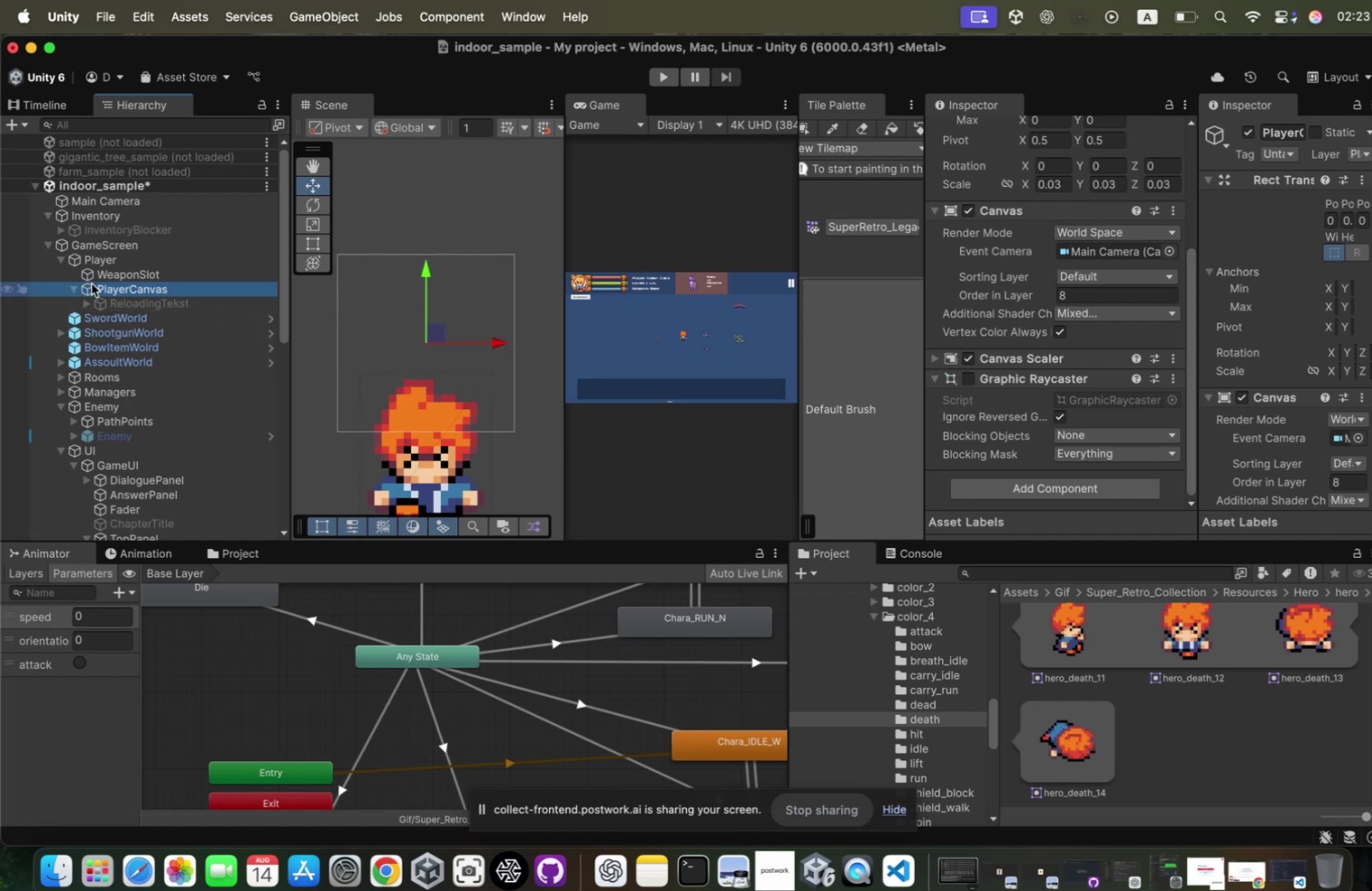 
double_click([91, 280])
 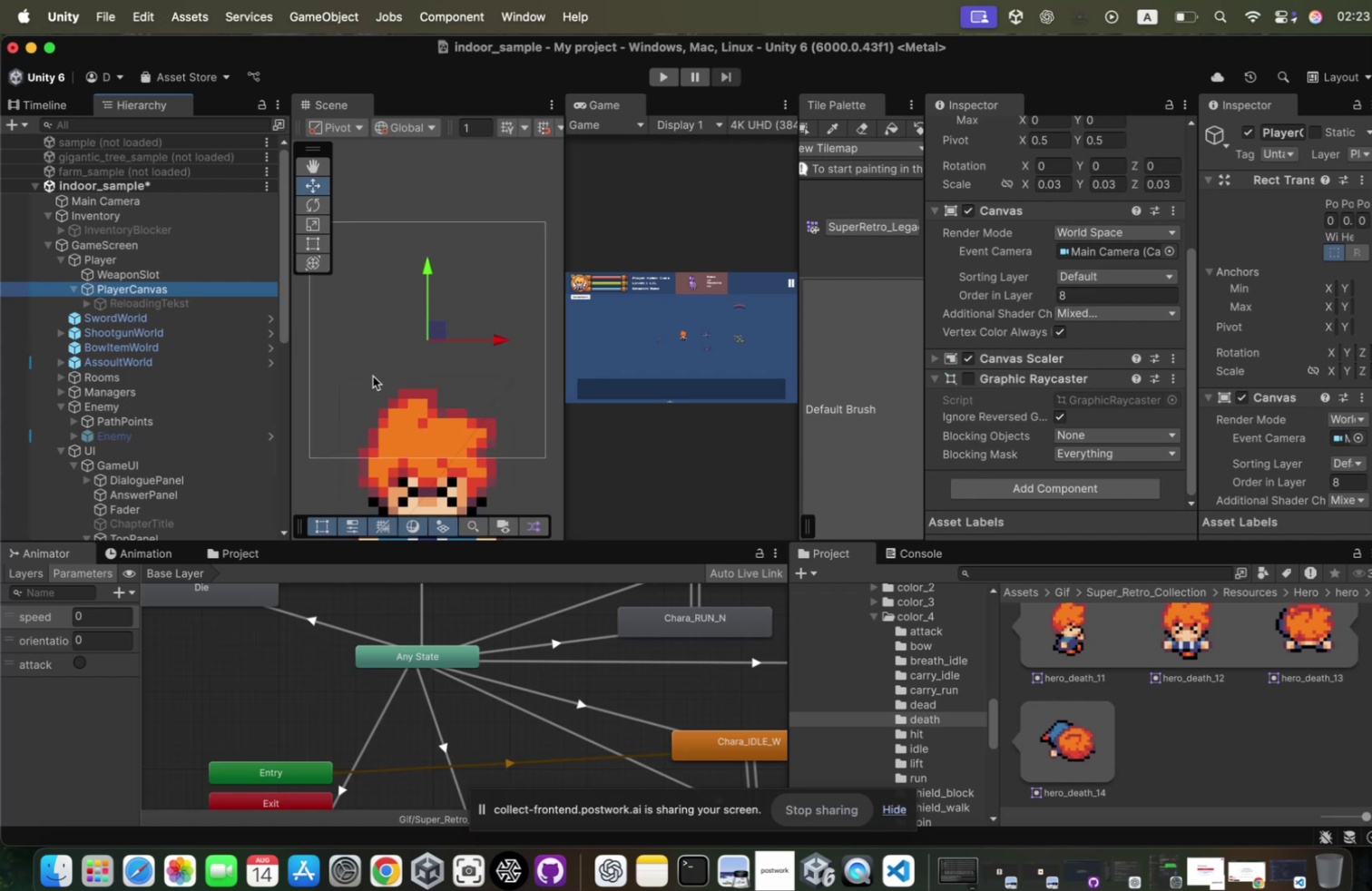 
scroll: coordinate [369, 372], scroll_direction: down, amount: 9.0
 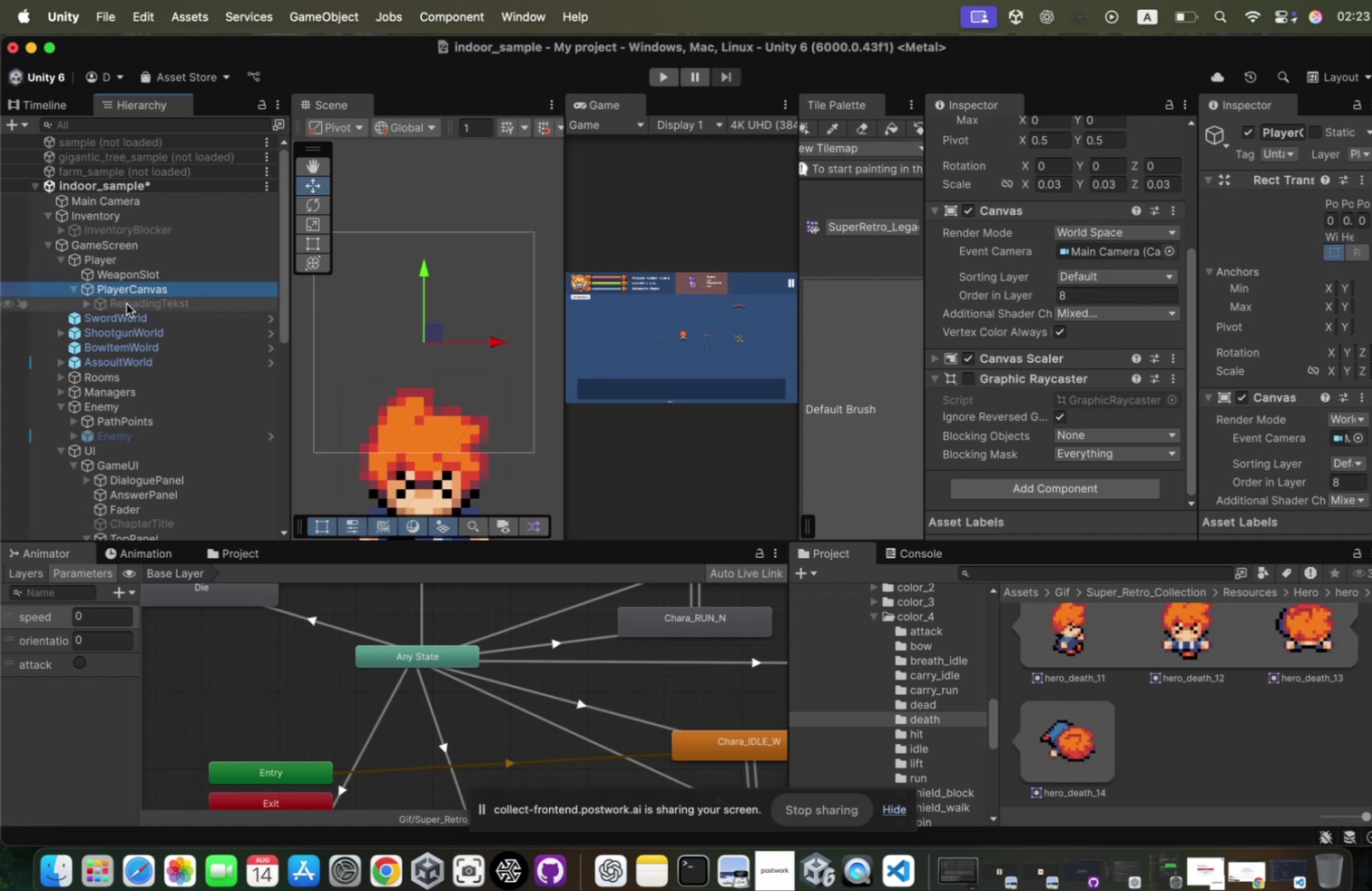 
left_click([125, 305])
 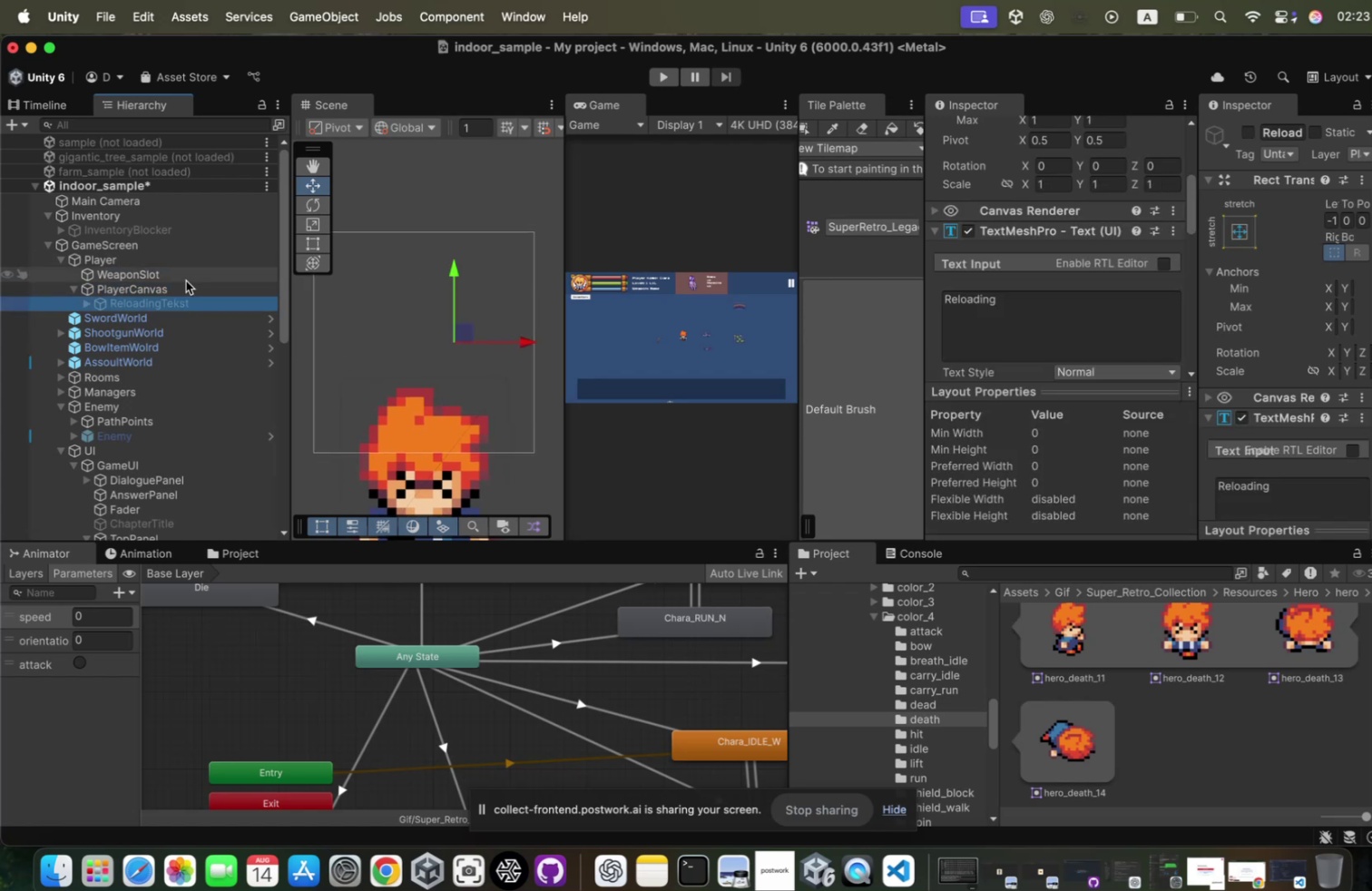 
key(ArrowUp)
 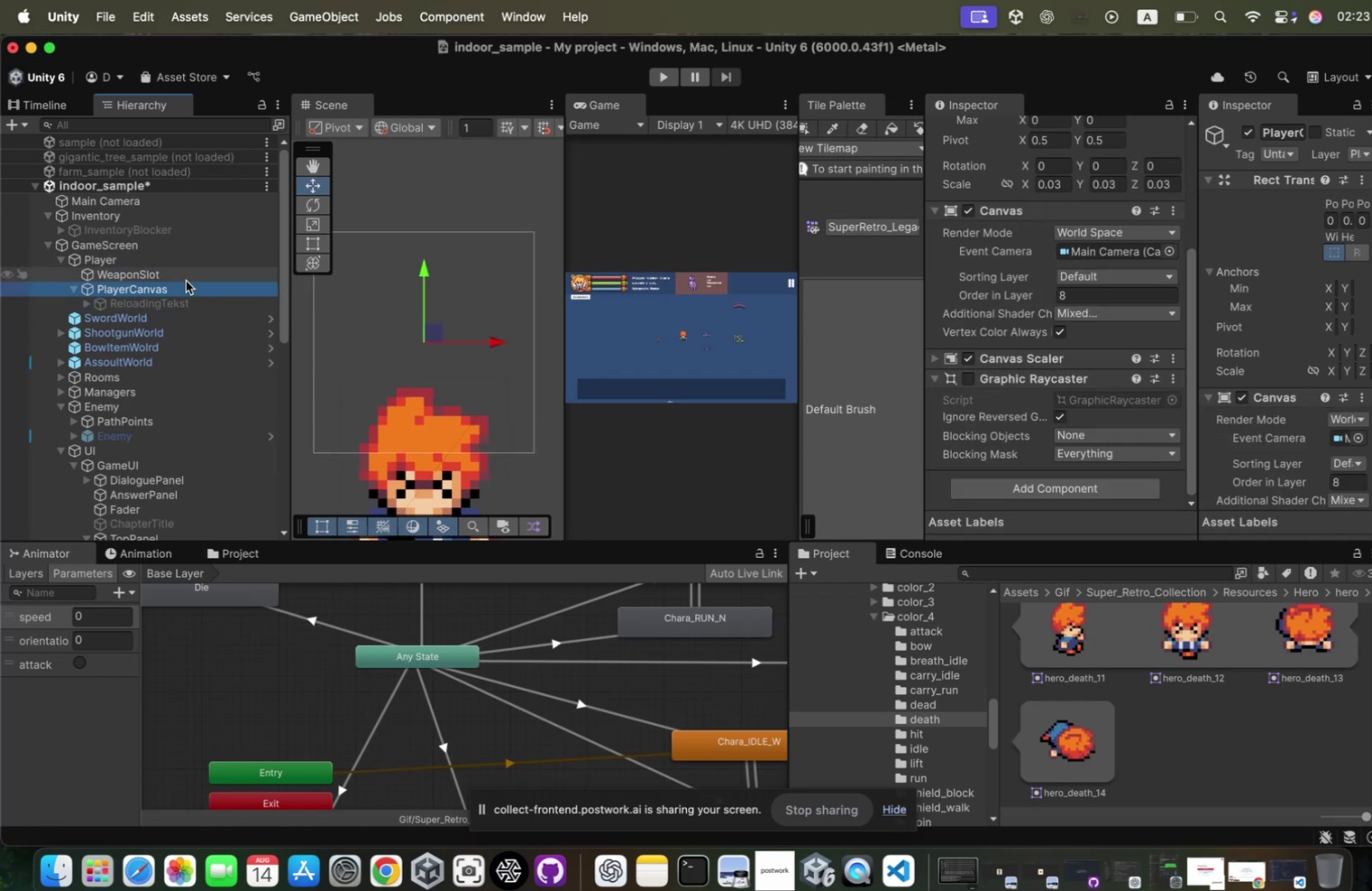 
key(ArrowRight)
 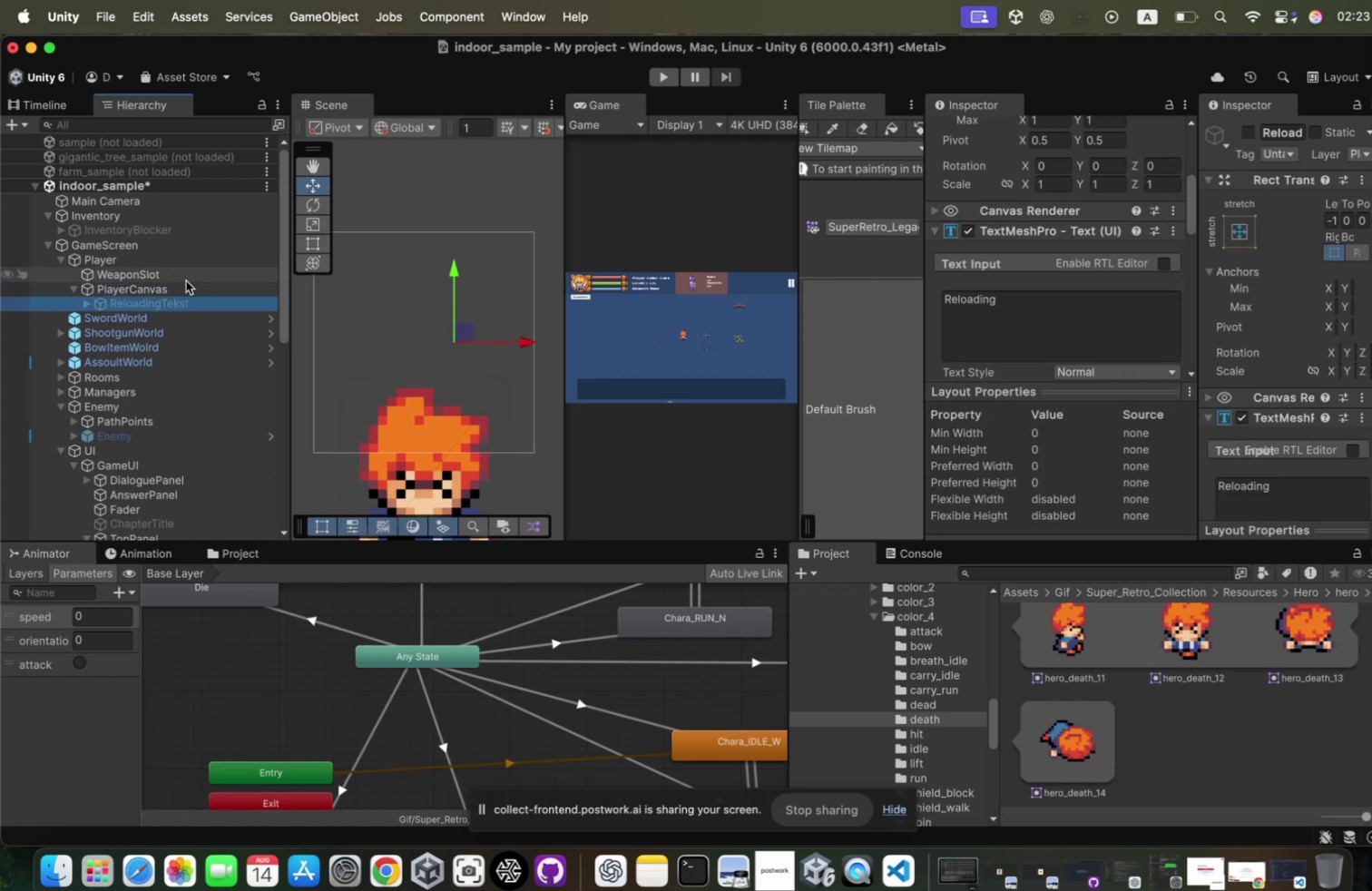 
key(ArrowRight)
 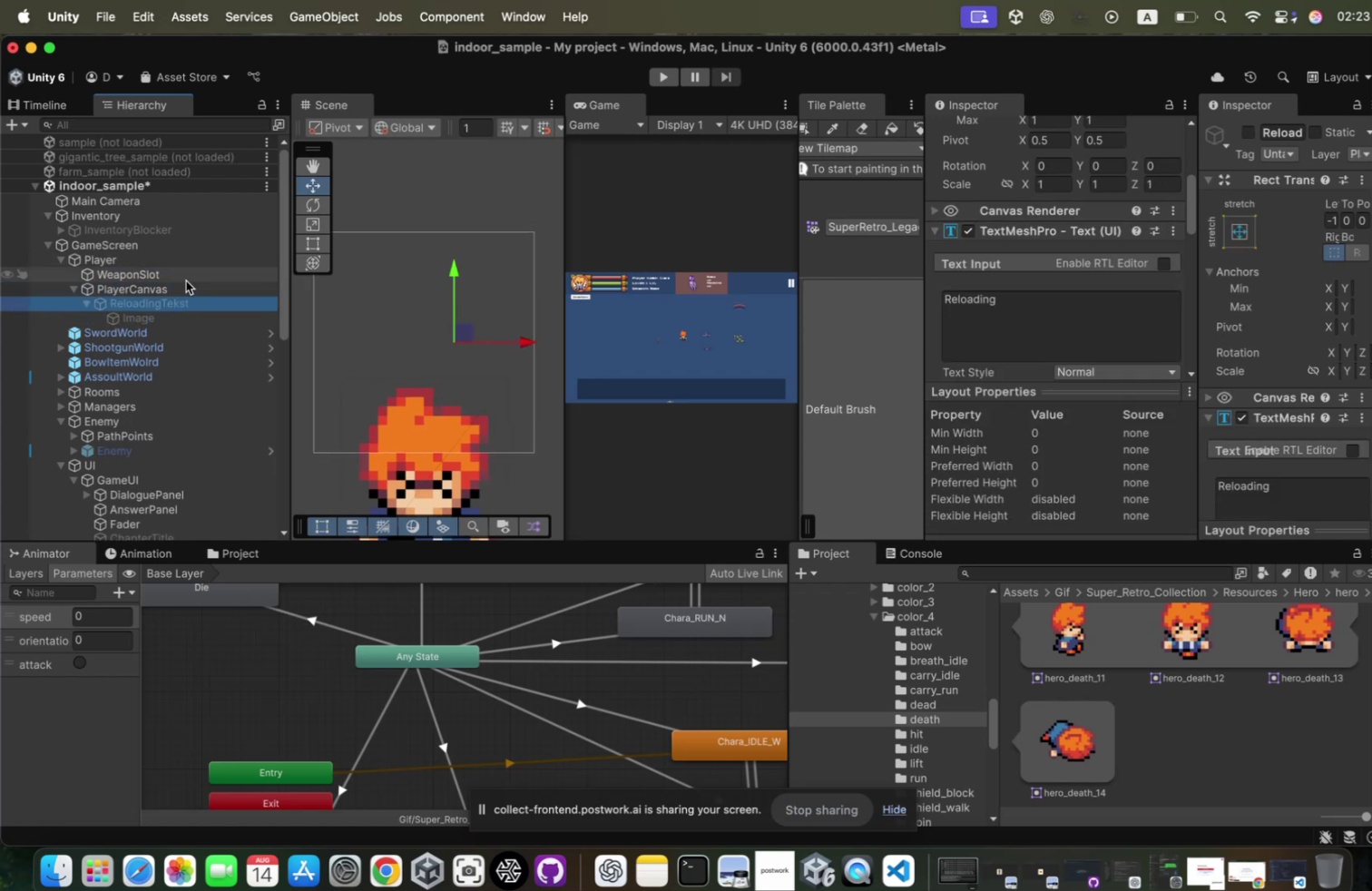 
key(ArrowDown)
 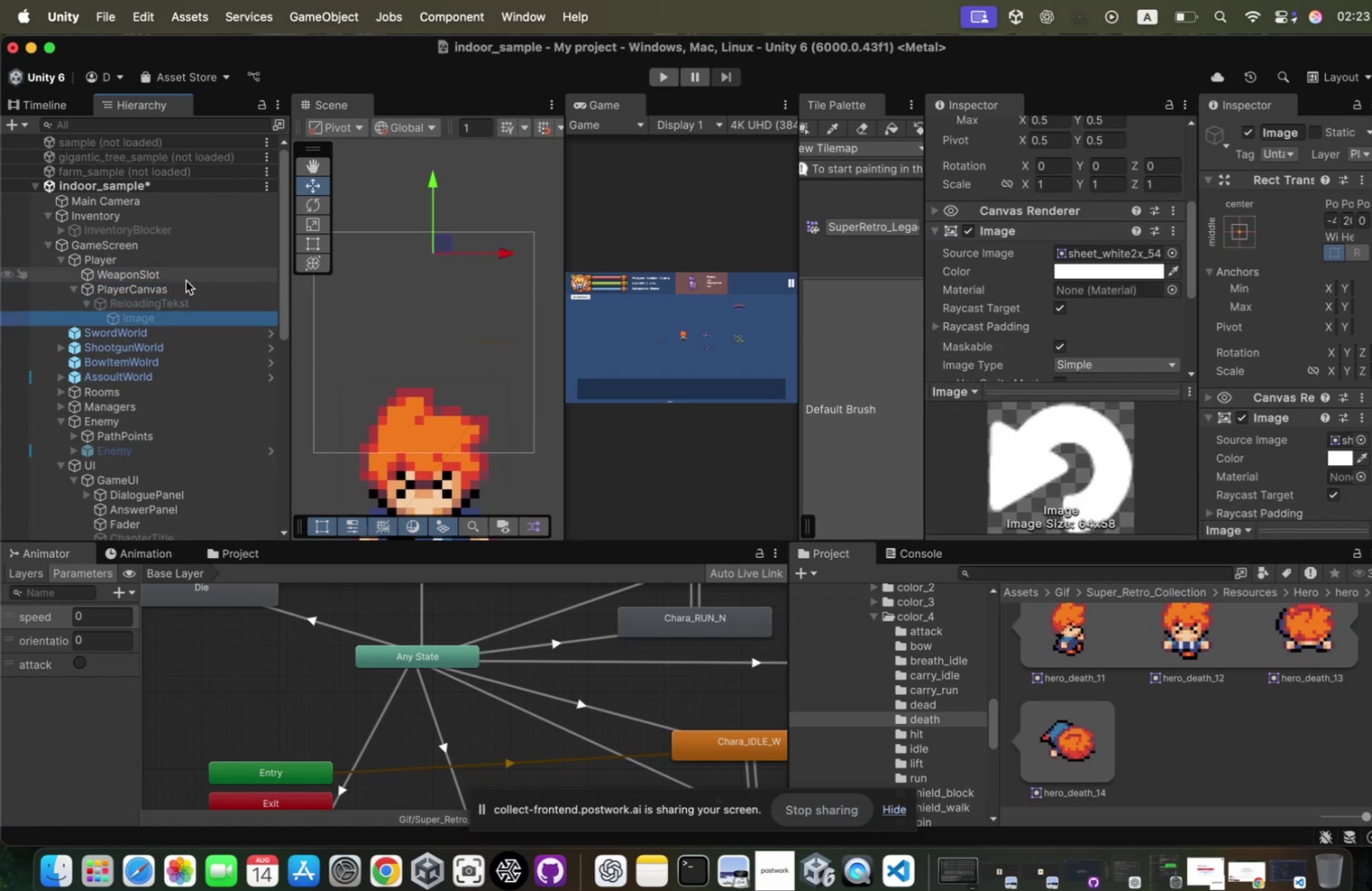 
key(ArrowRight)
 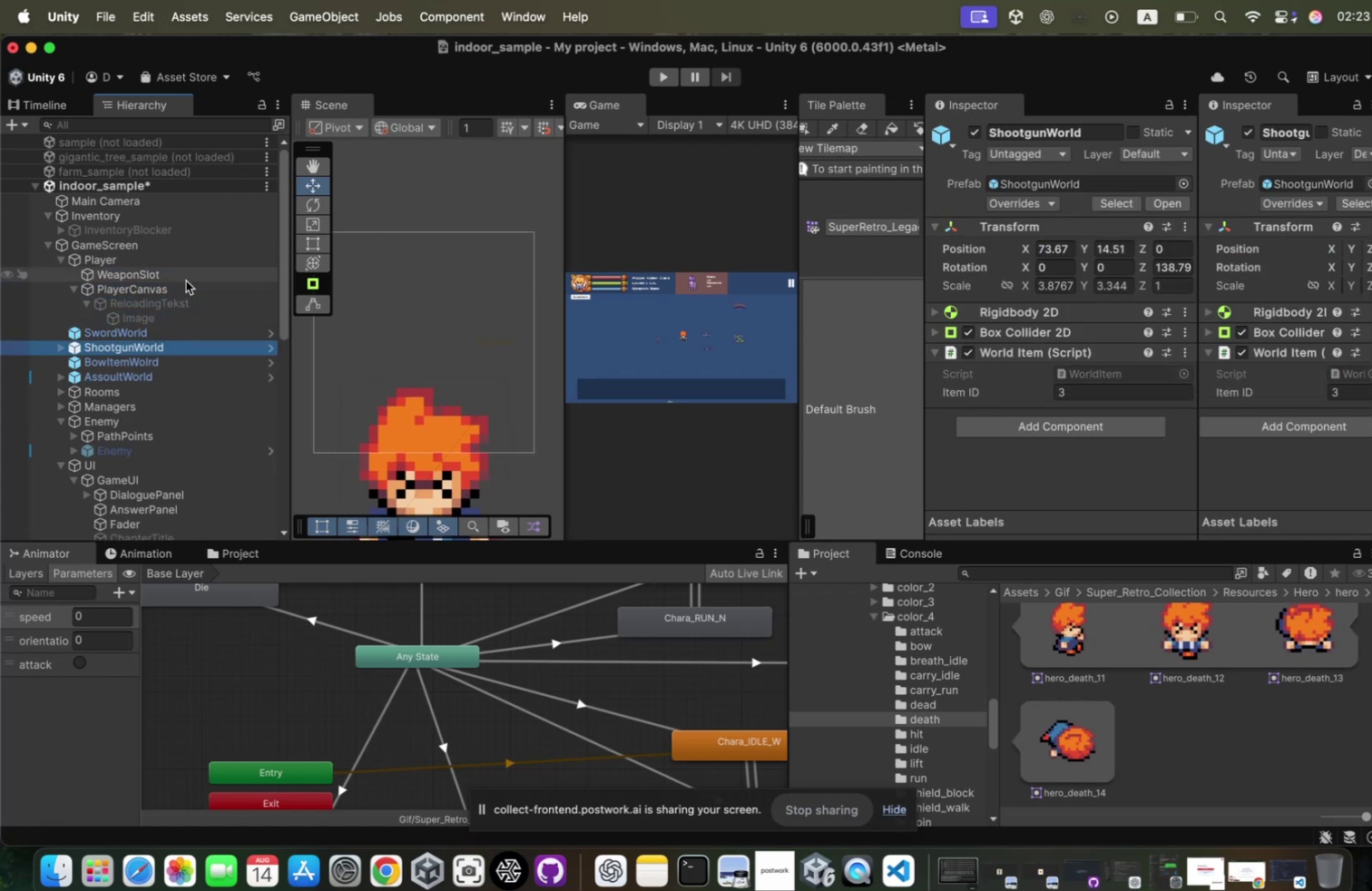 
key(ArrowUp)
 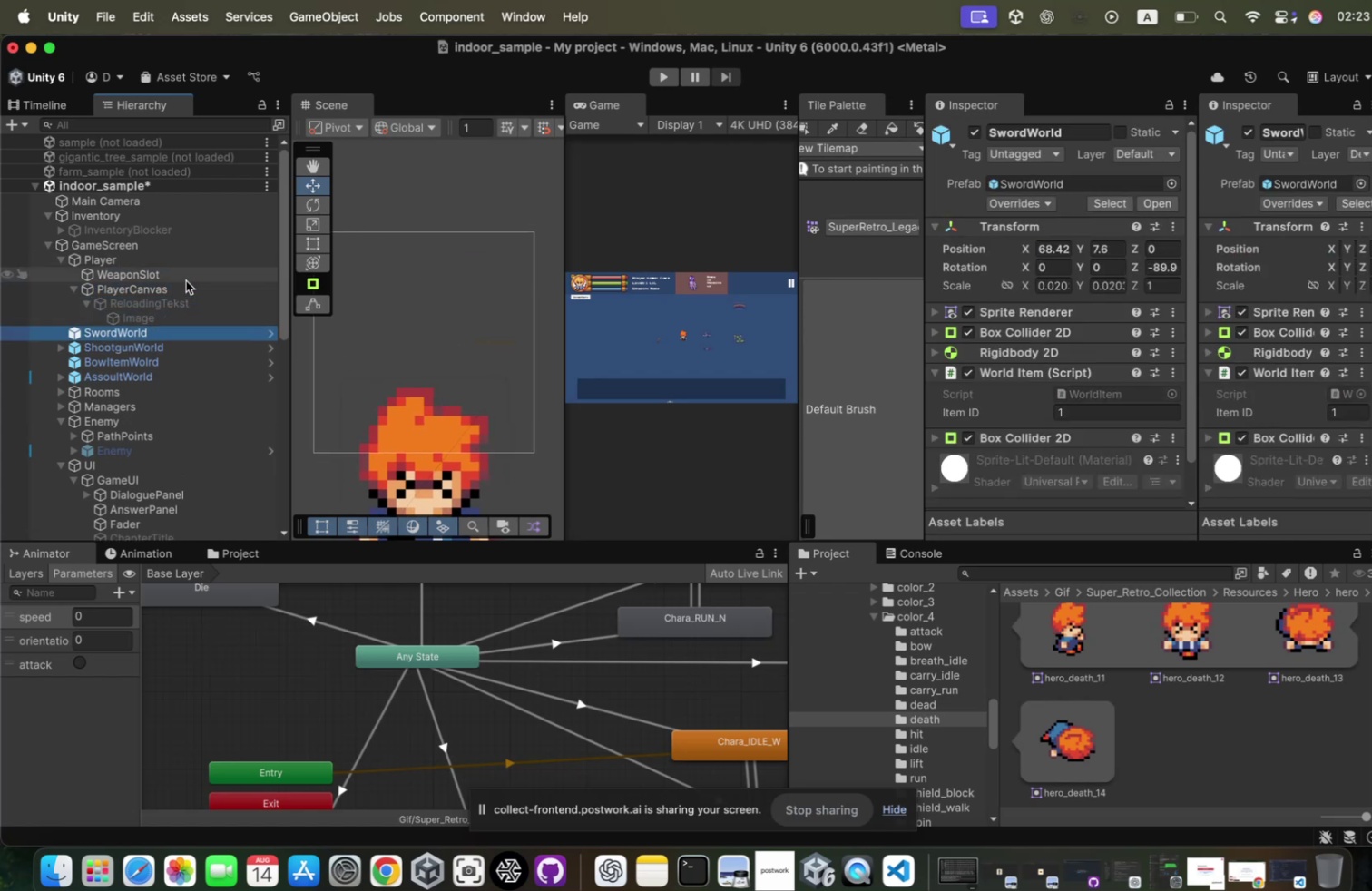 
key(ArrowUp)
 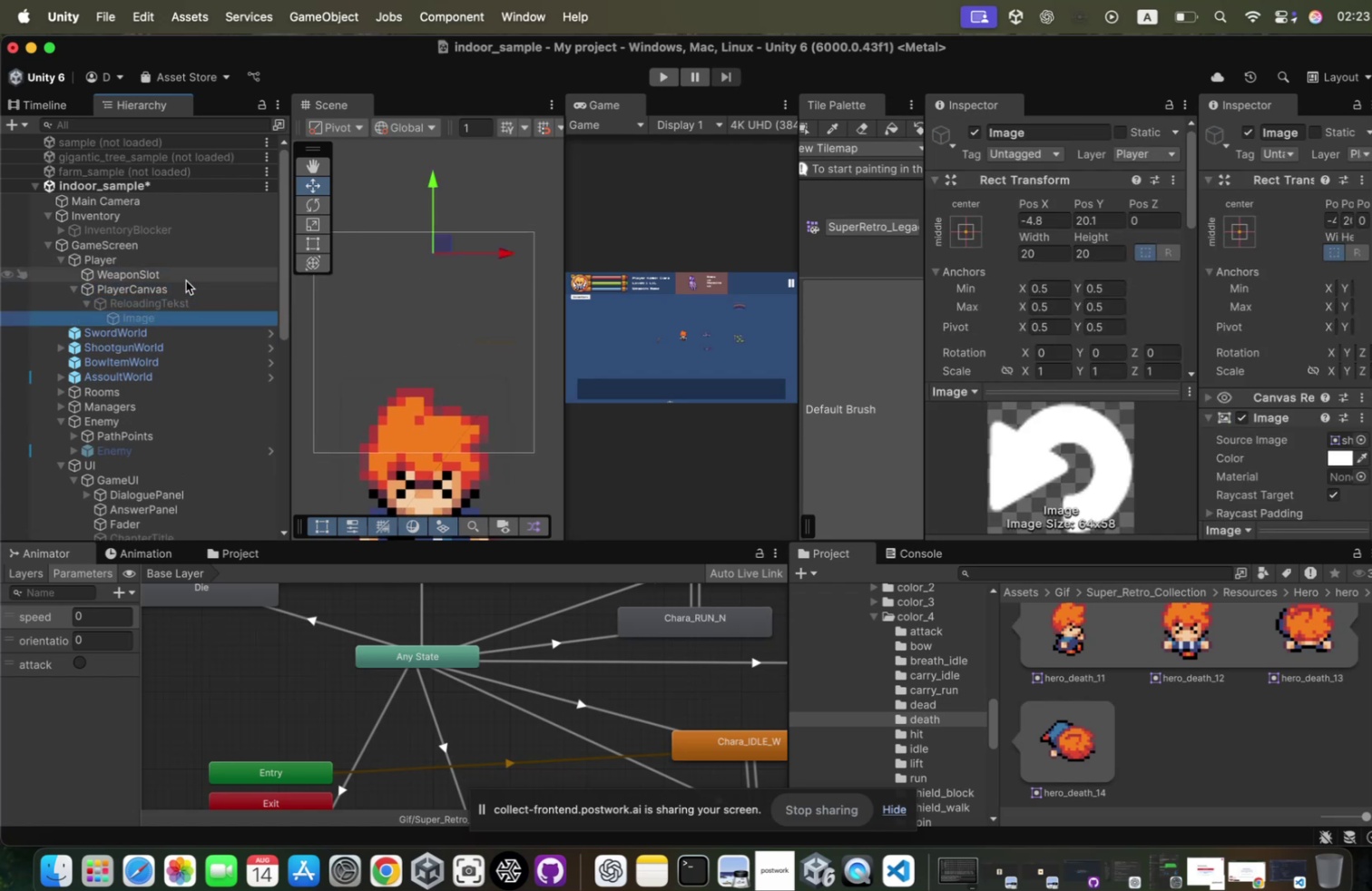 
key(ArrowUp)
 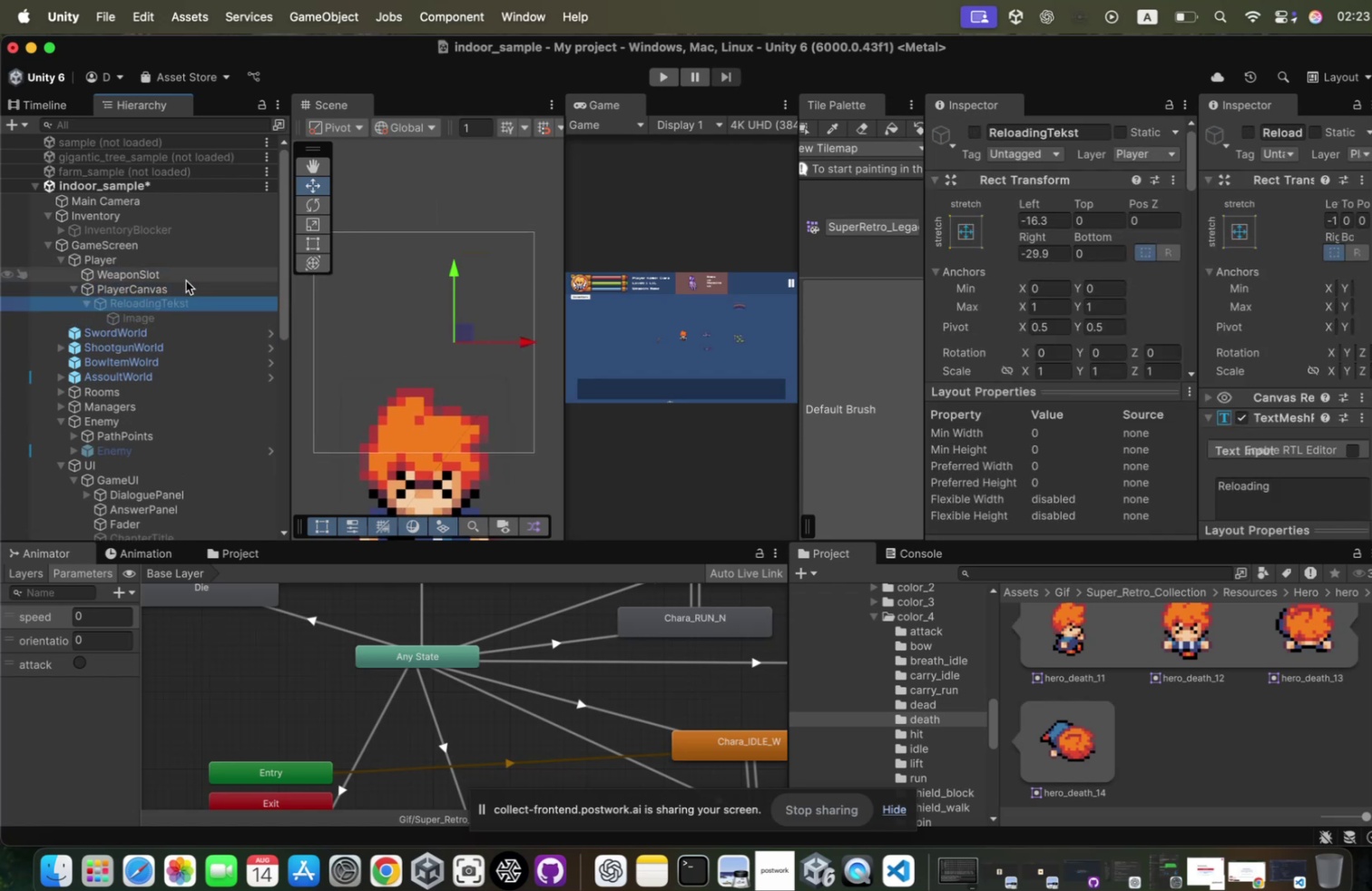 
key(ArrowUp)
 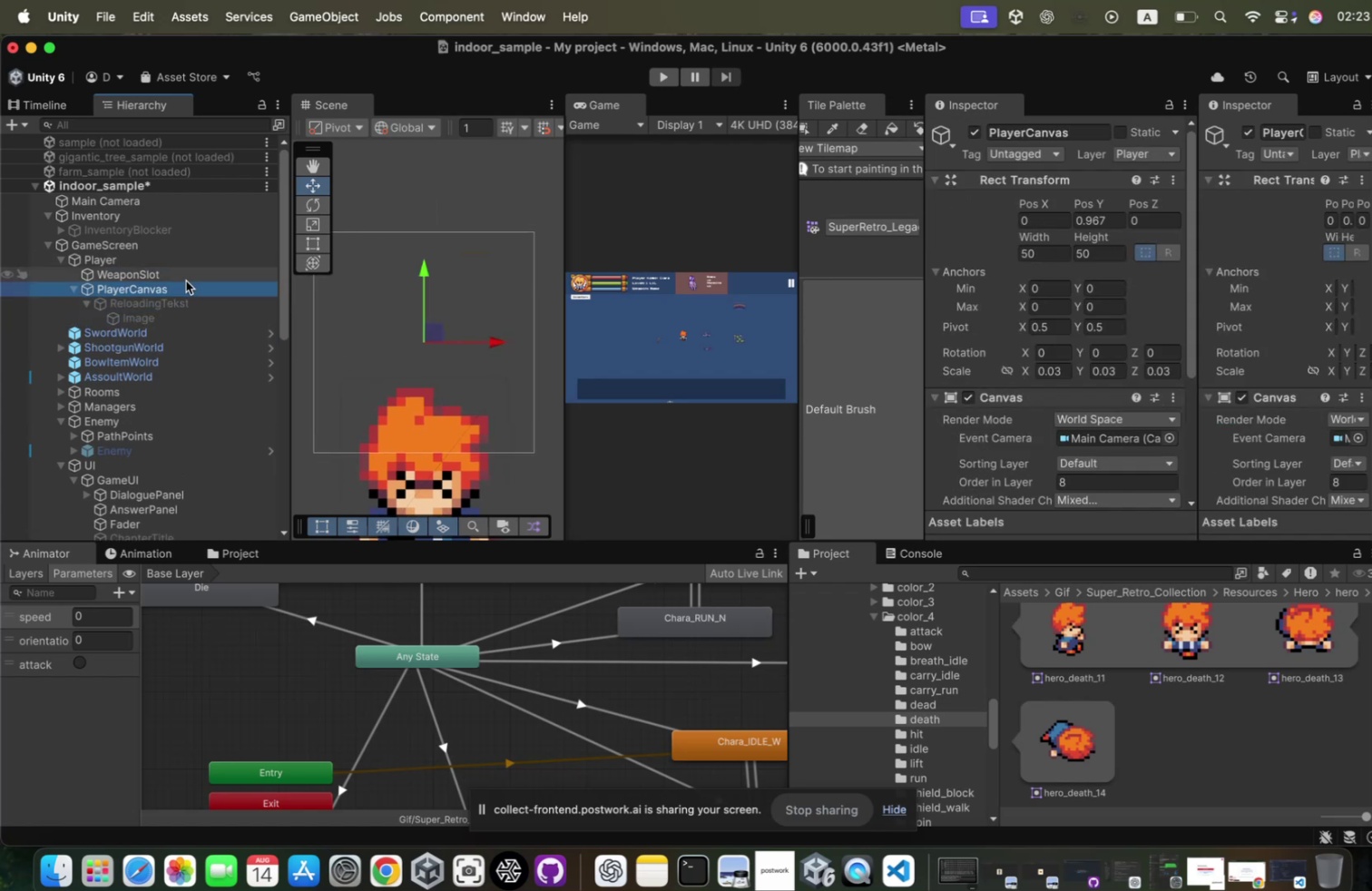 
key(ArrowLeft)
 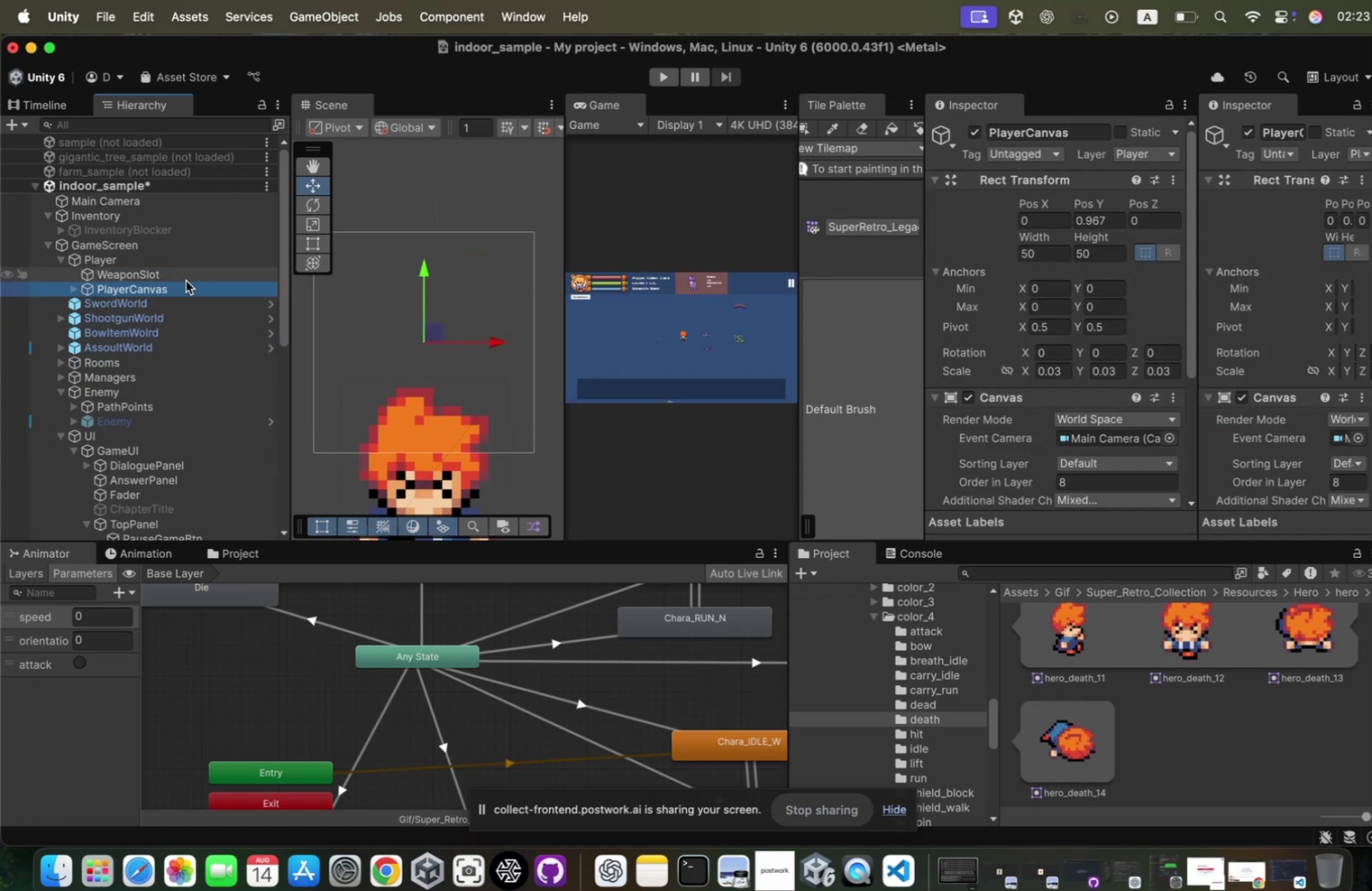 
key(ArrowDown)
 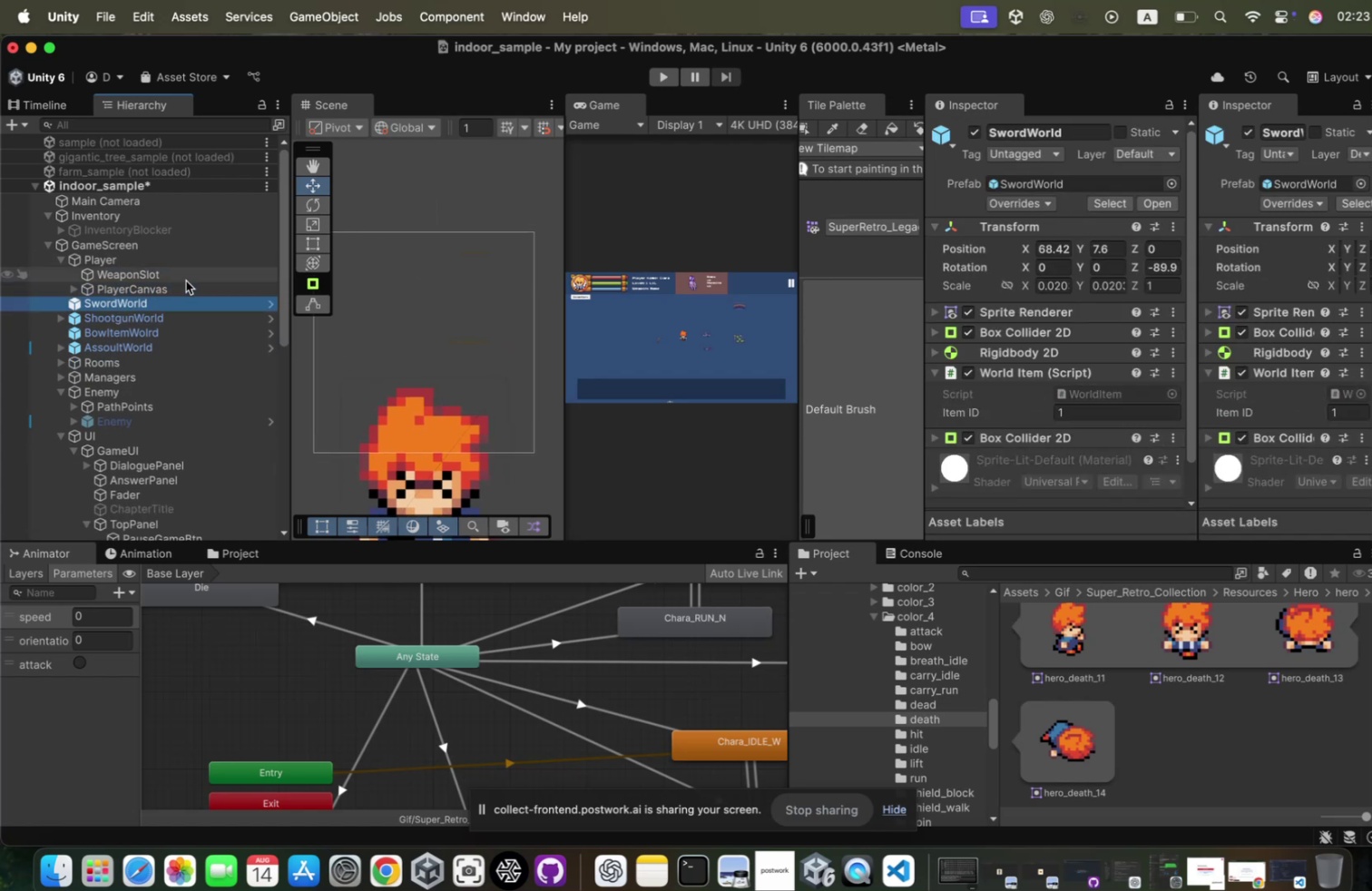 
key(ArrowUp)
 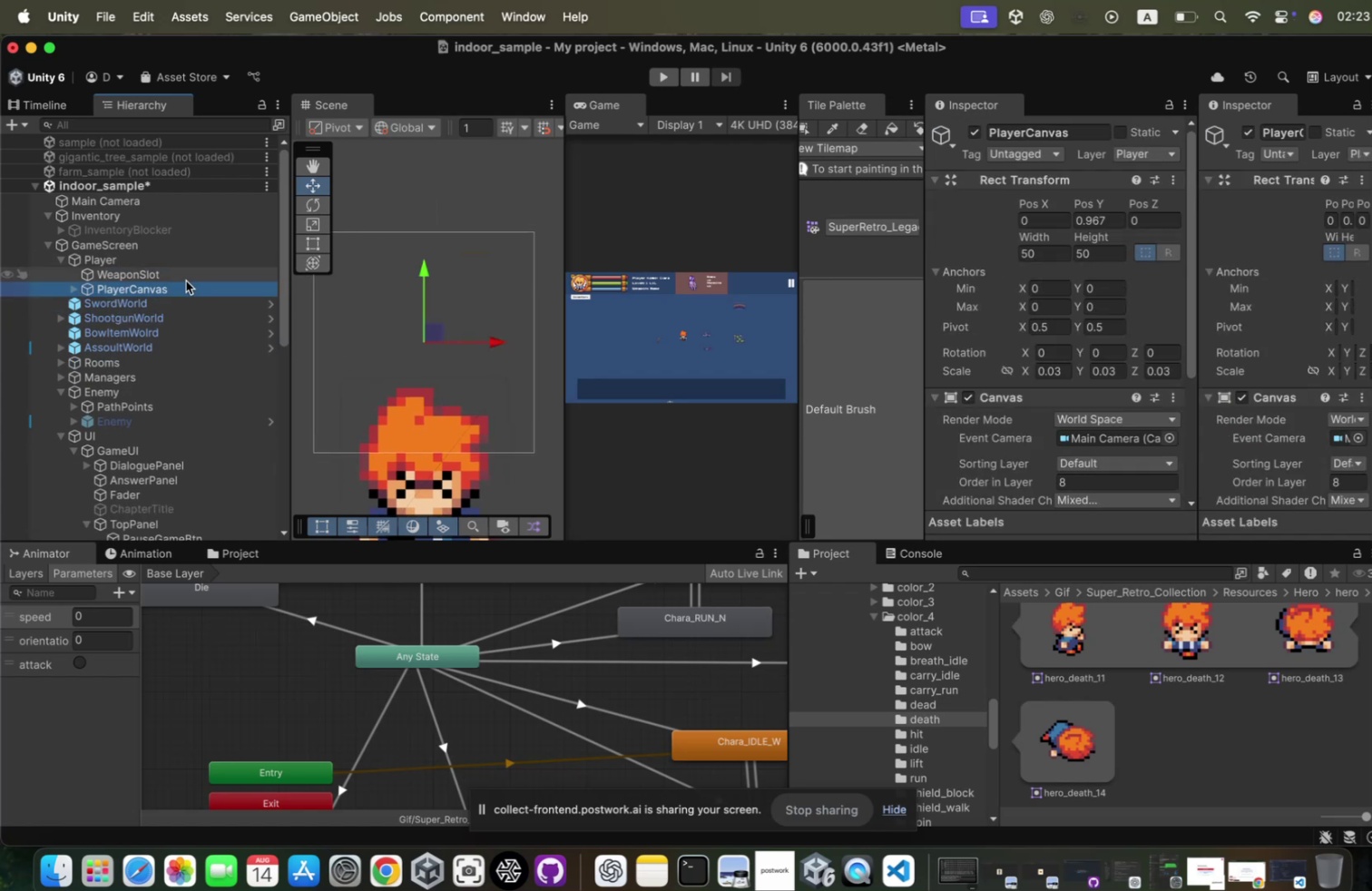 
key(ArrowRight)
 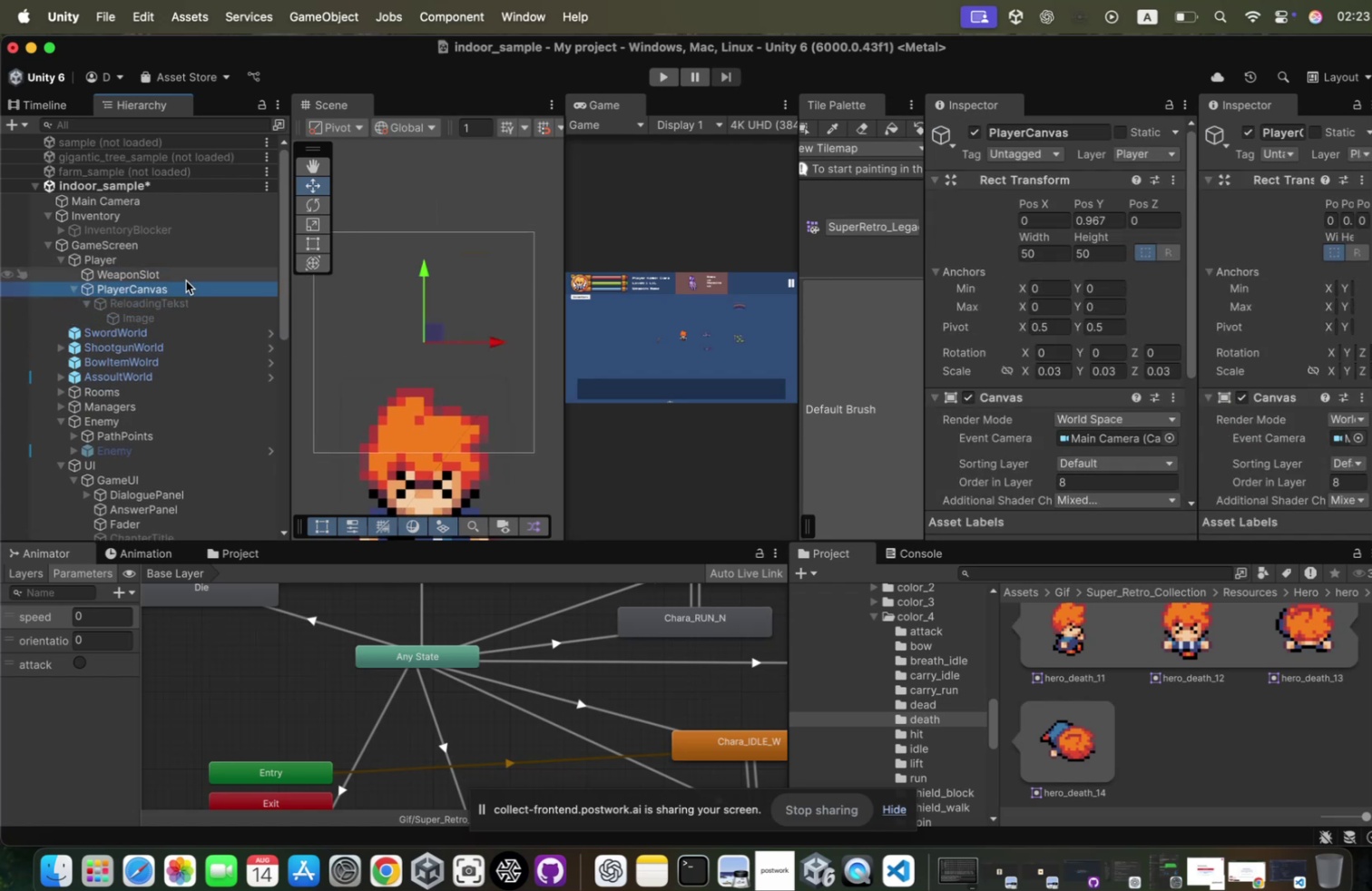 
key(ArrowDown)
 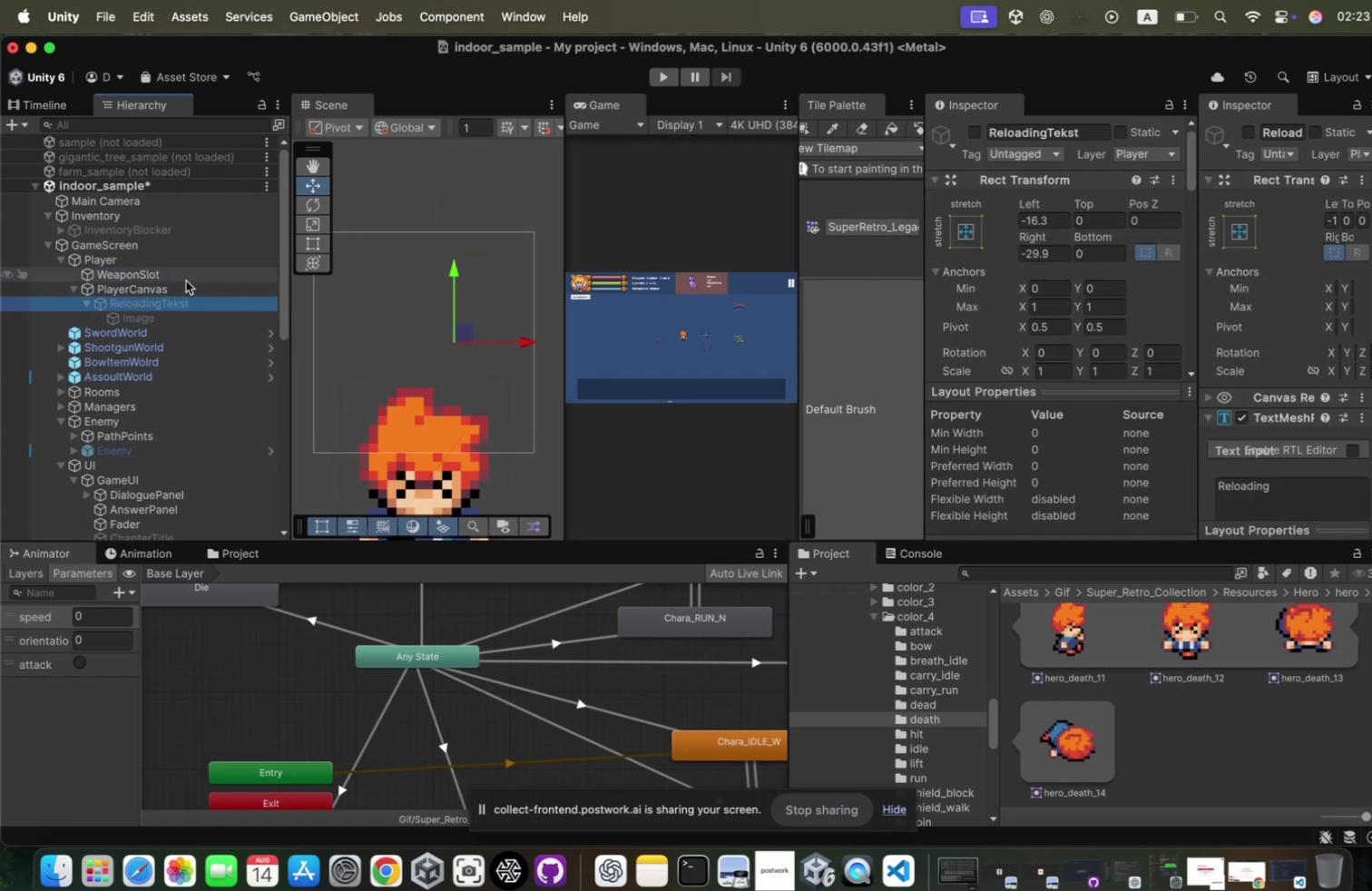 
key(ArrowDown)
 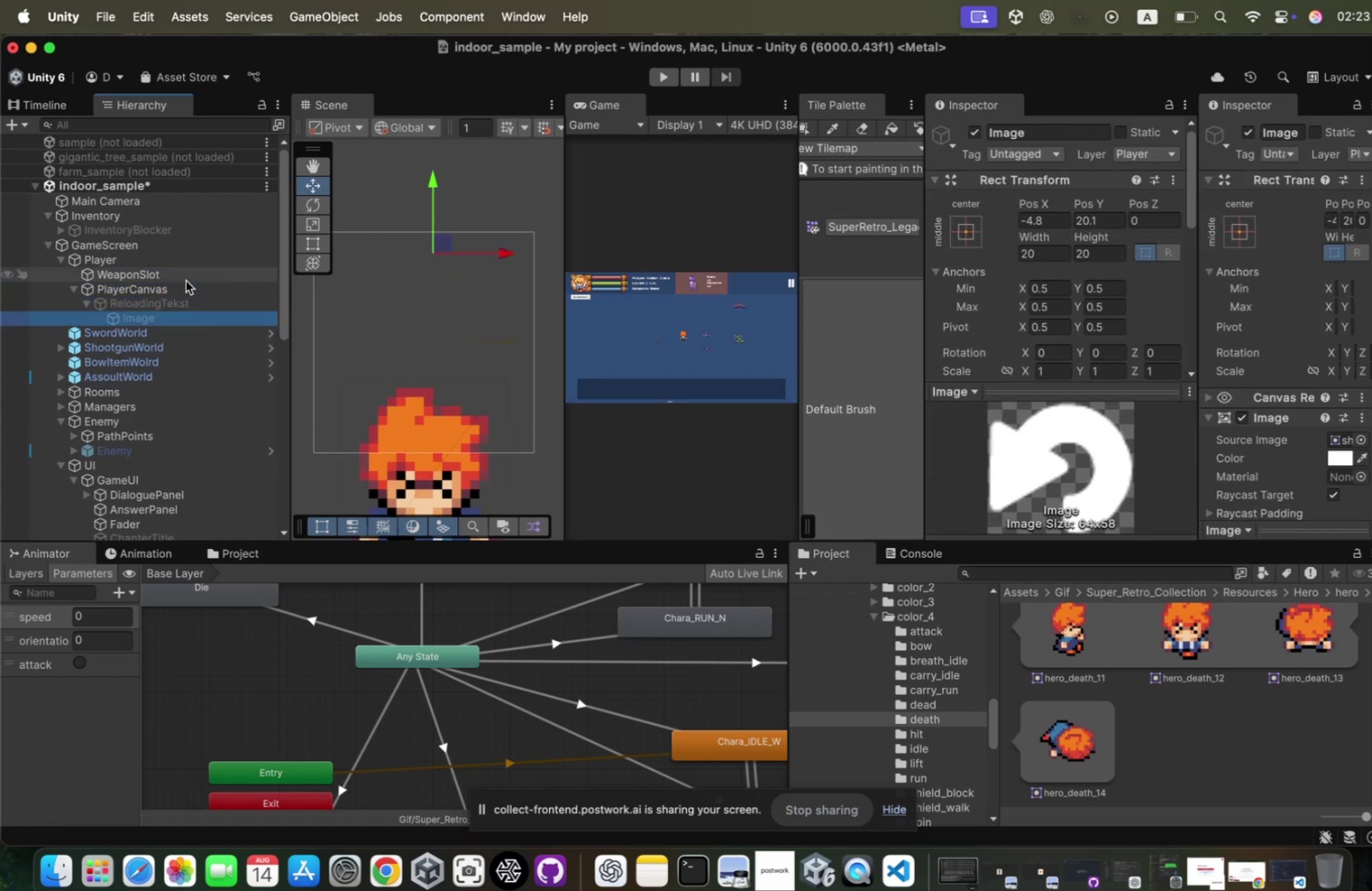 
key(ArrowLeft)
 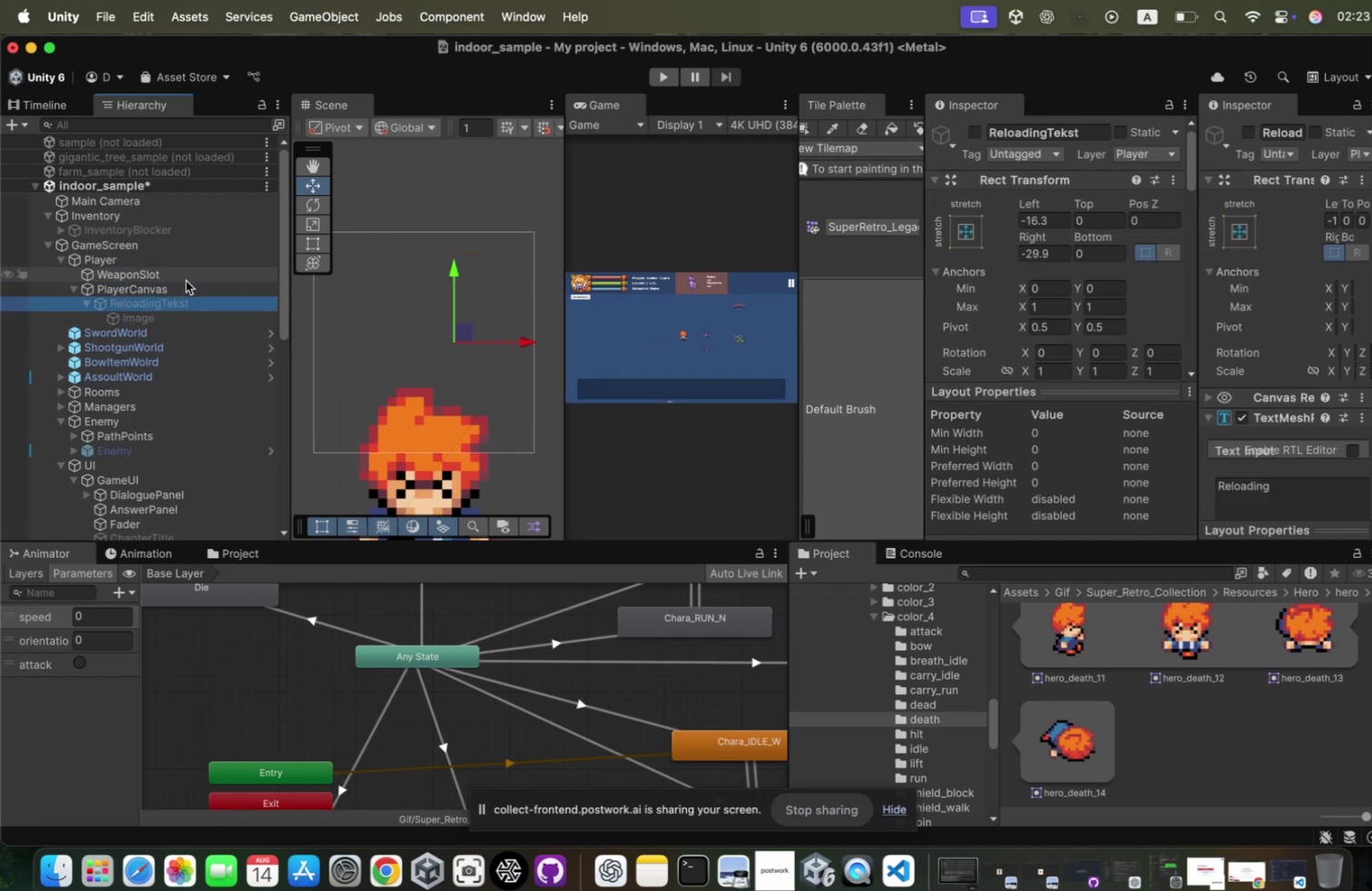 
key(ArrowLeft)
 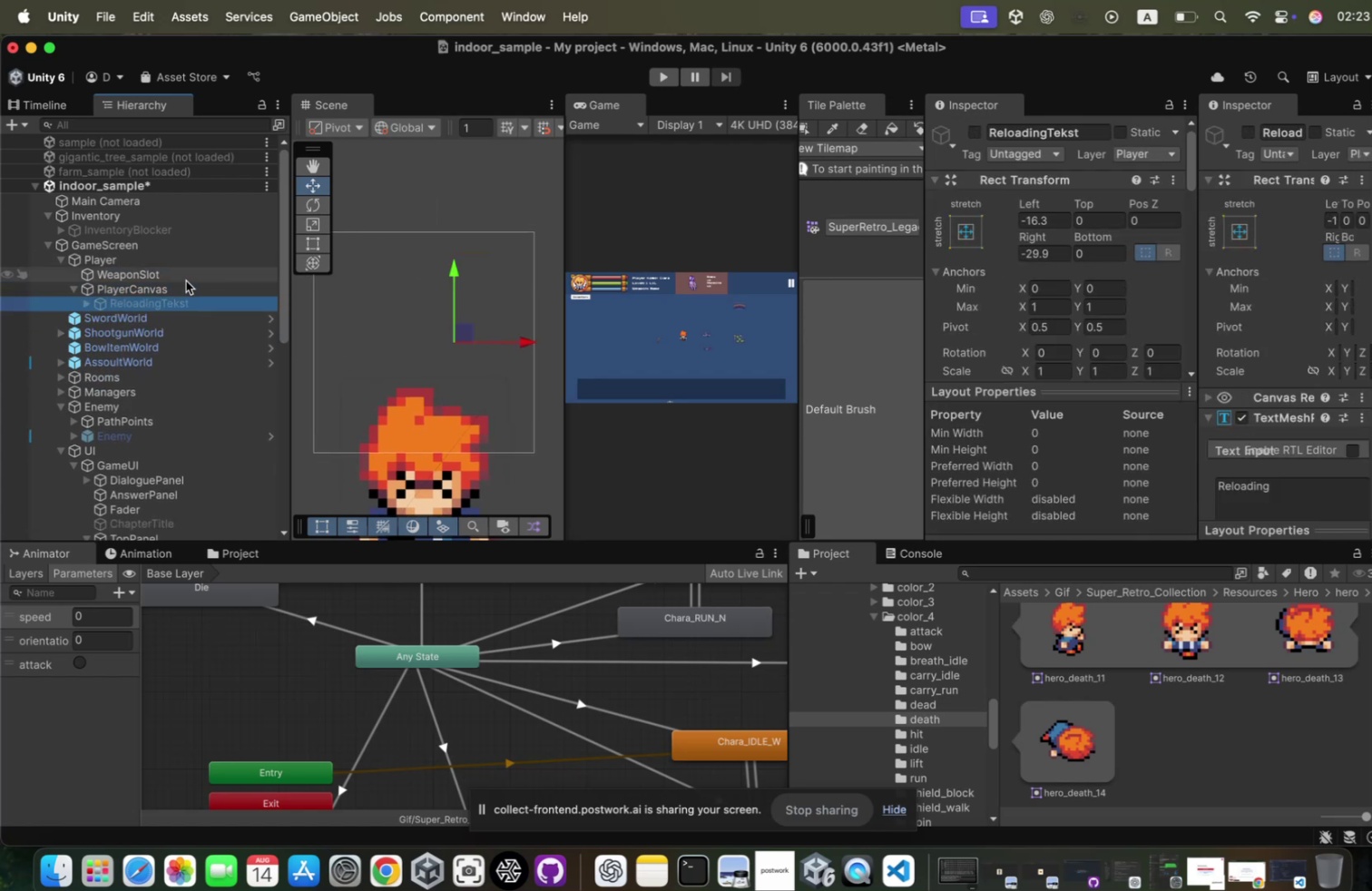 
key(ArrowUp)
 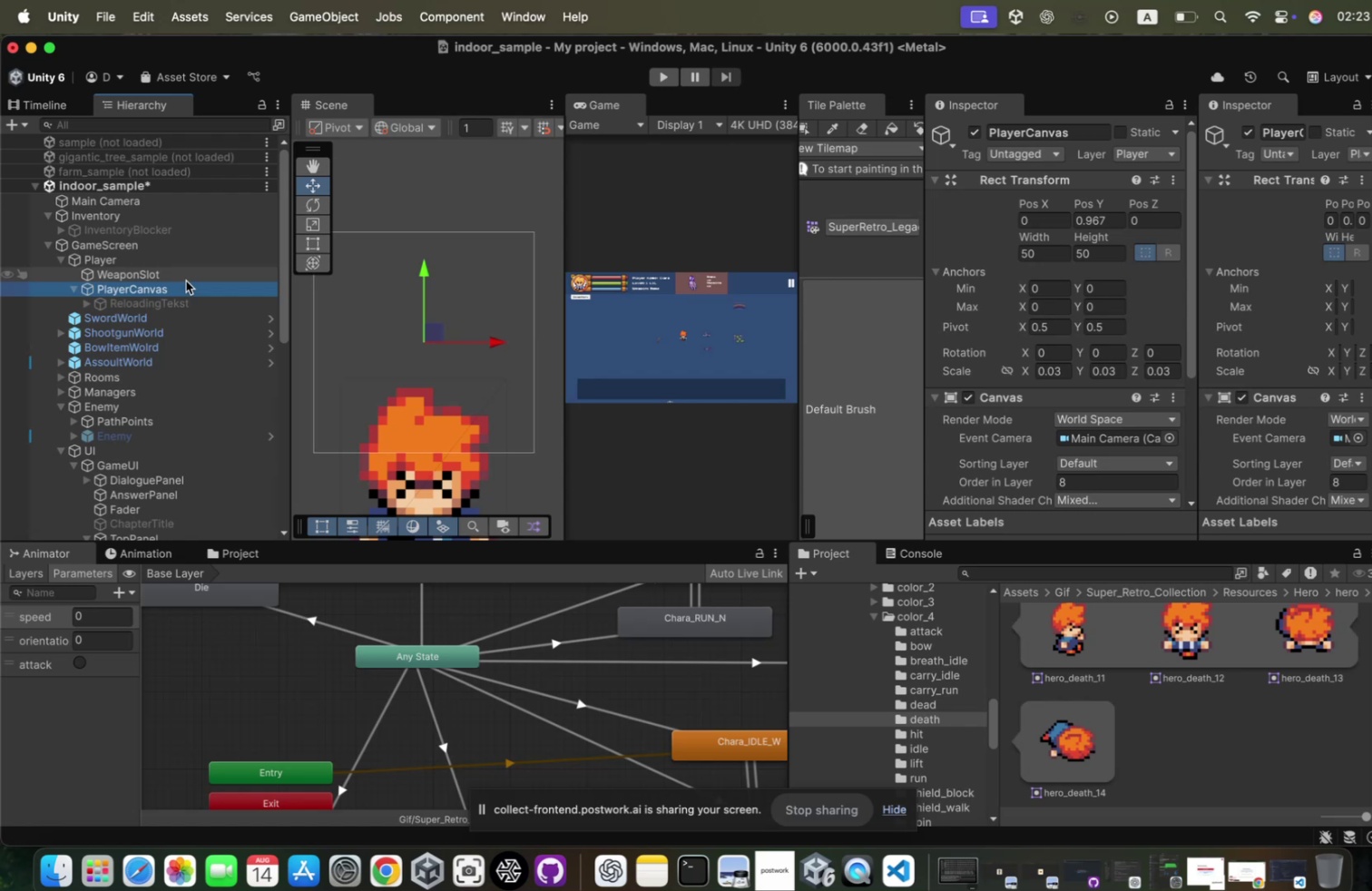 
wait(12.29)
 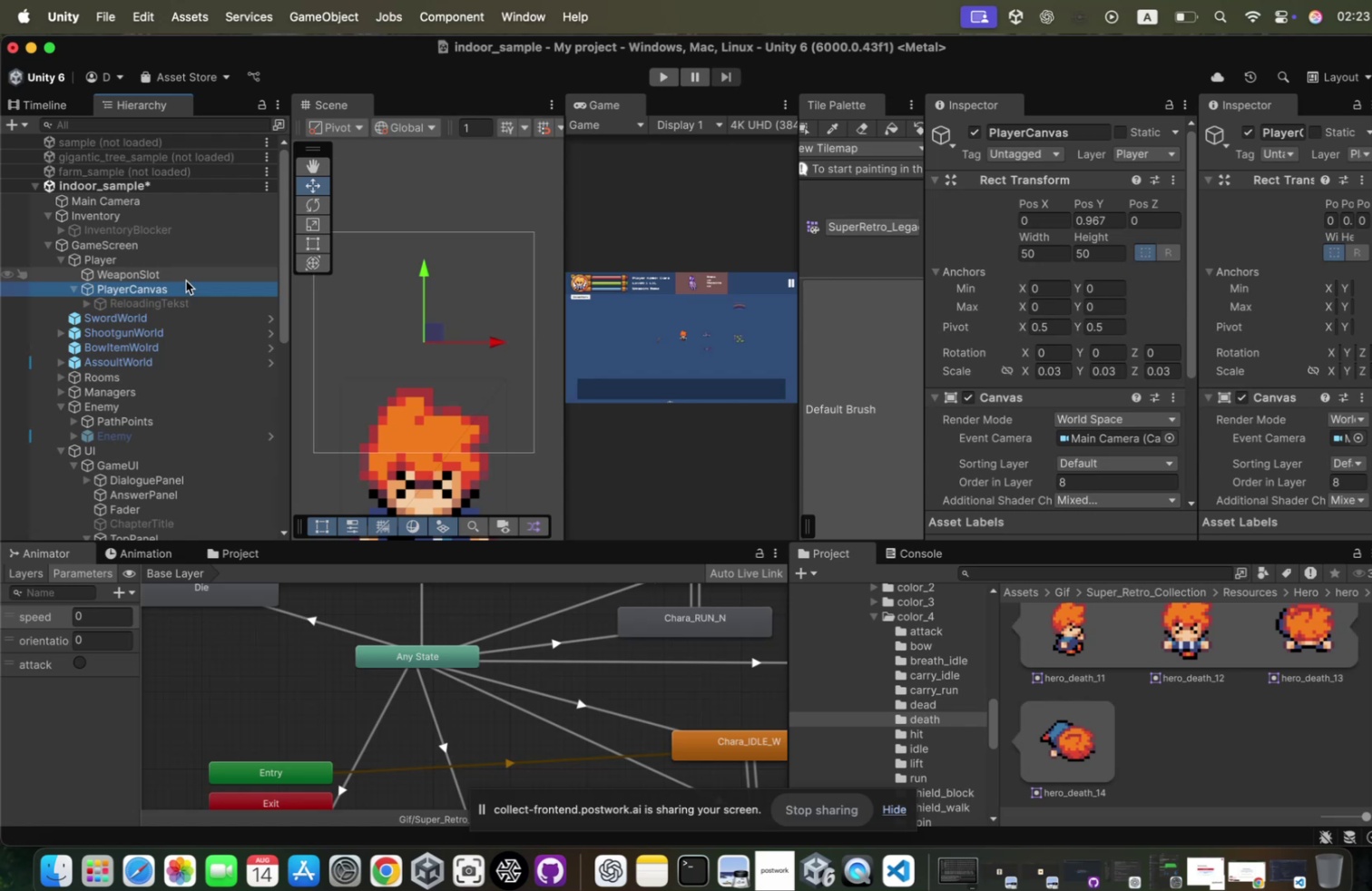 
double_click([217, 291])
 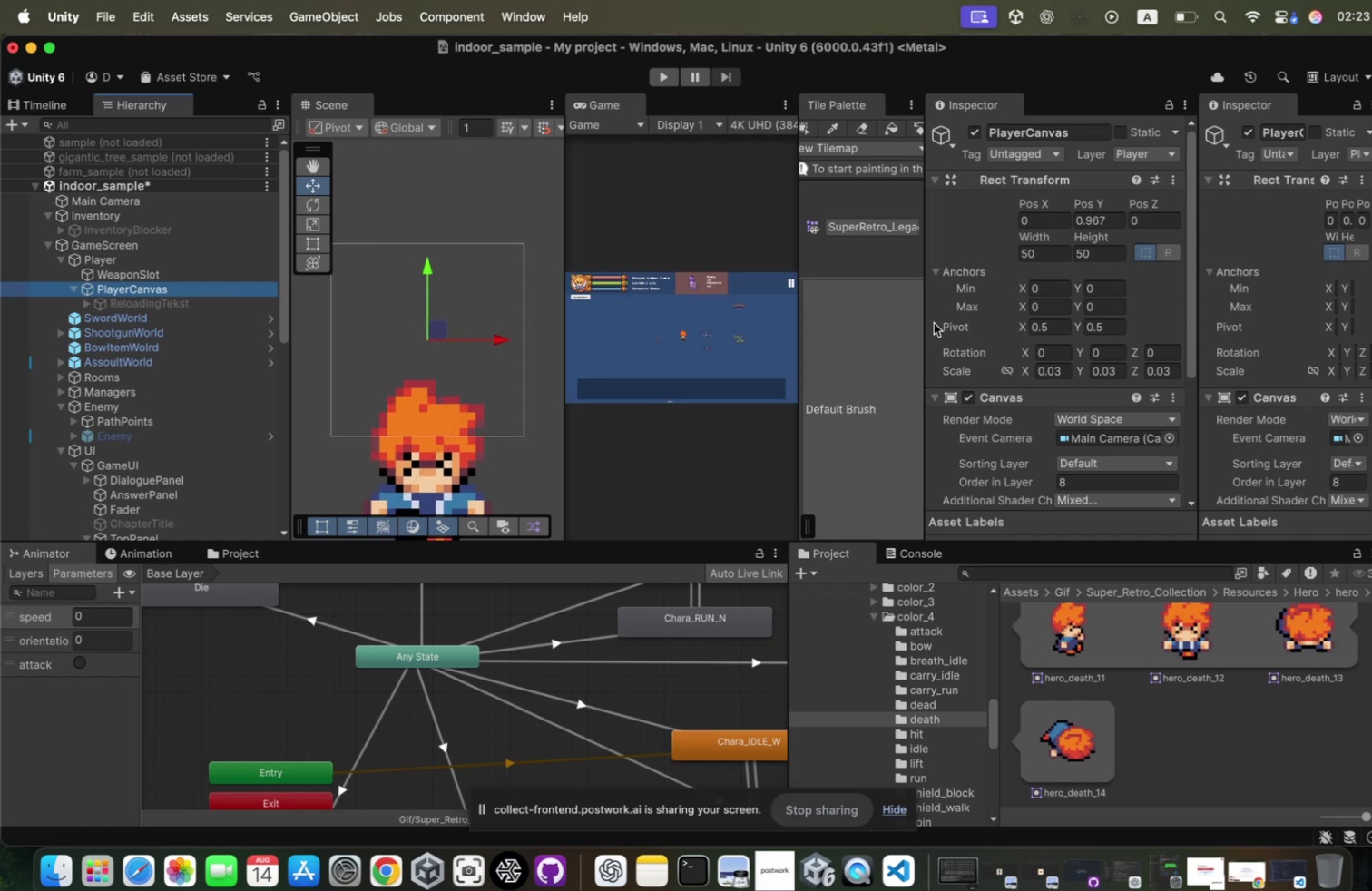 
scroll: coordinate [1016, 350], scroll_direction: down, amount: 52.0
 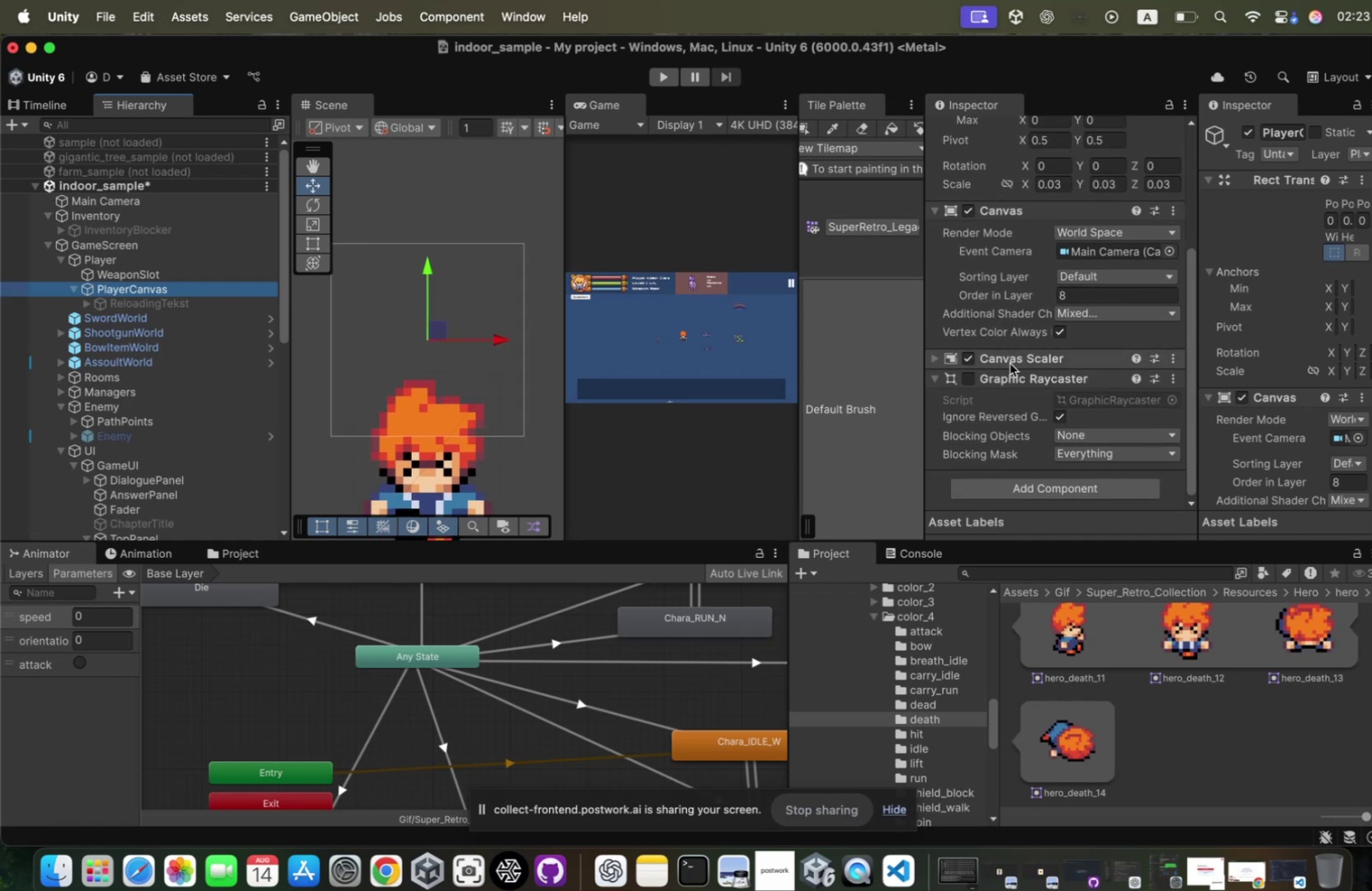 
left_click([1000, 359])
 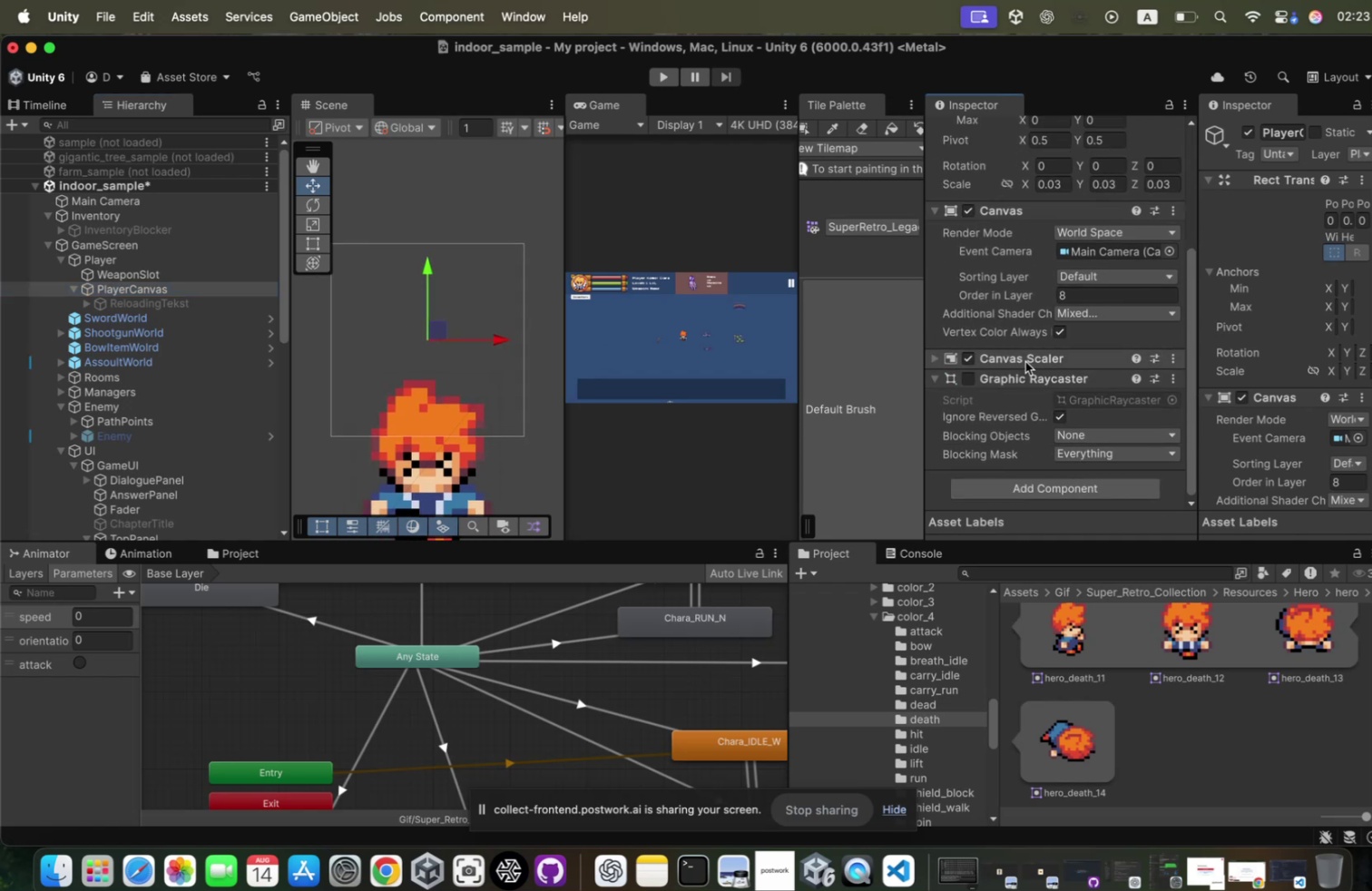 
left_click([1015, 357])
 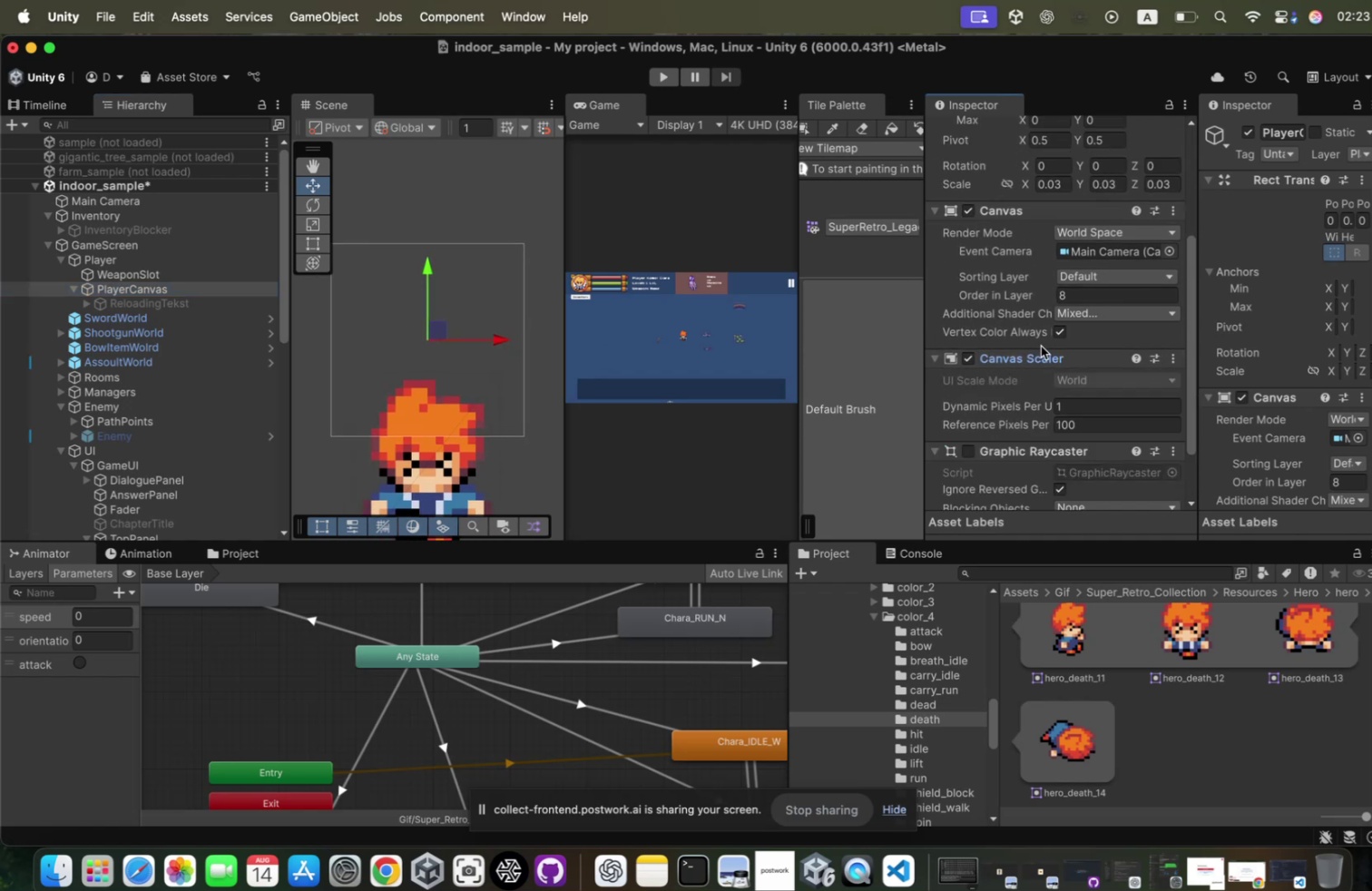 
scroll: coordinate [1031, 342], scroll_direction: down, amount: 46.0
 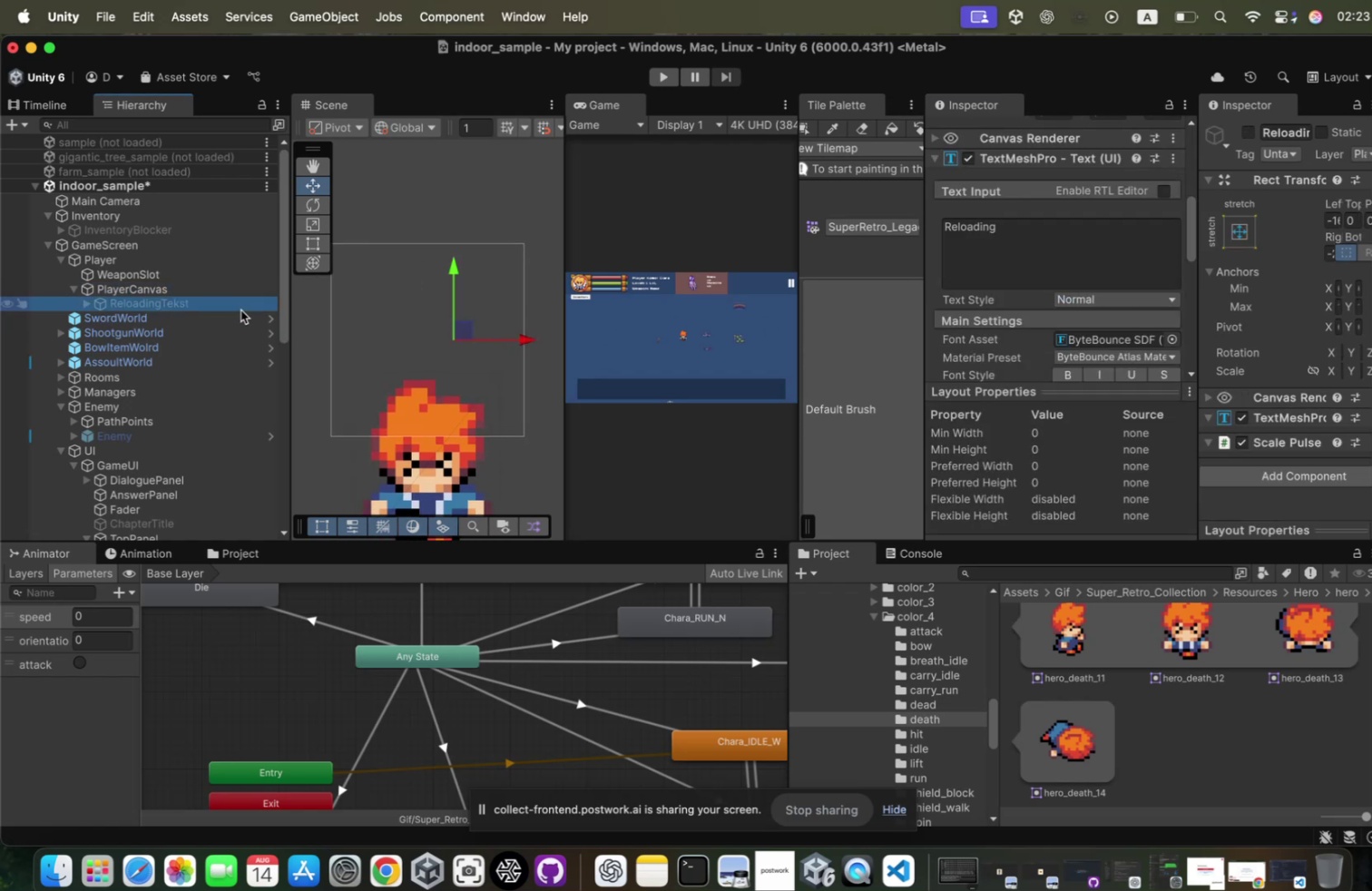 
key(ArrowRight)
 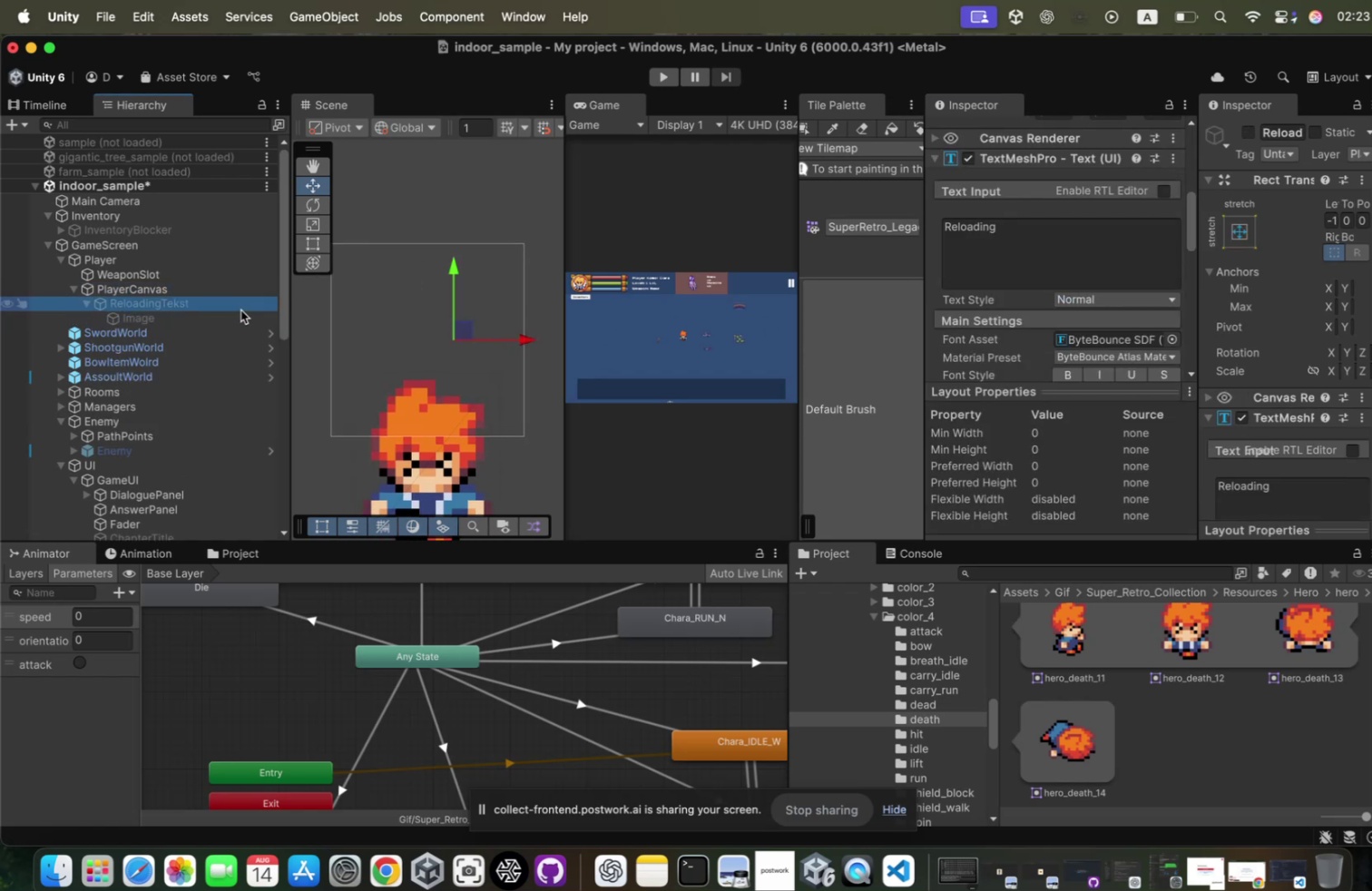 
key(ArrowDown)
 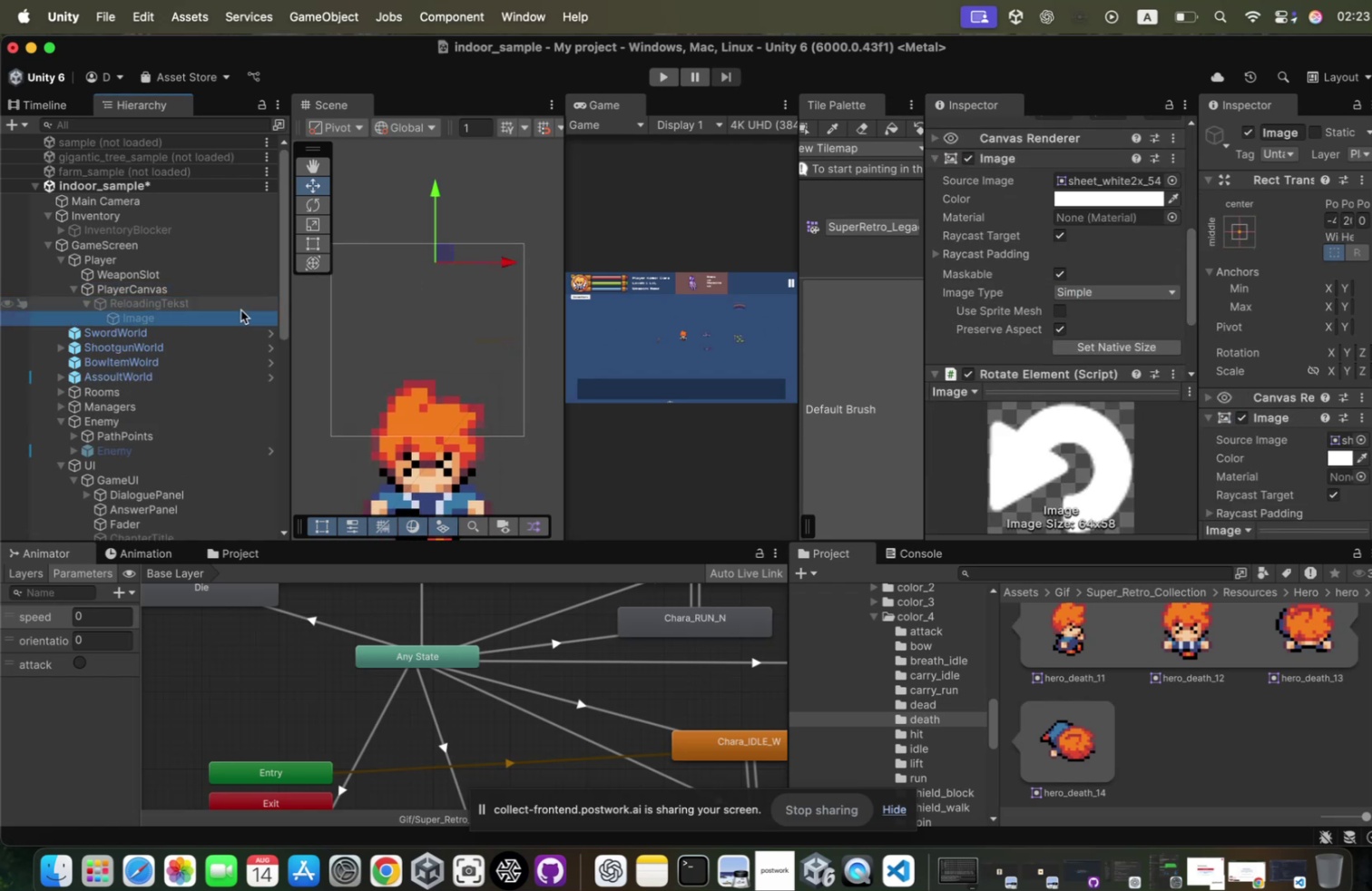 
key(ArrowUp)
 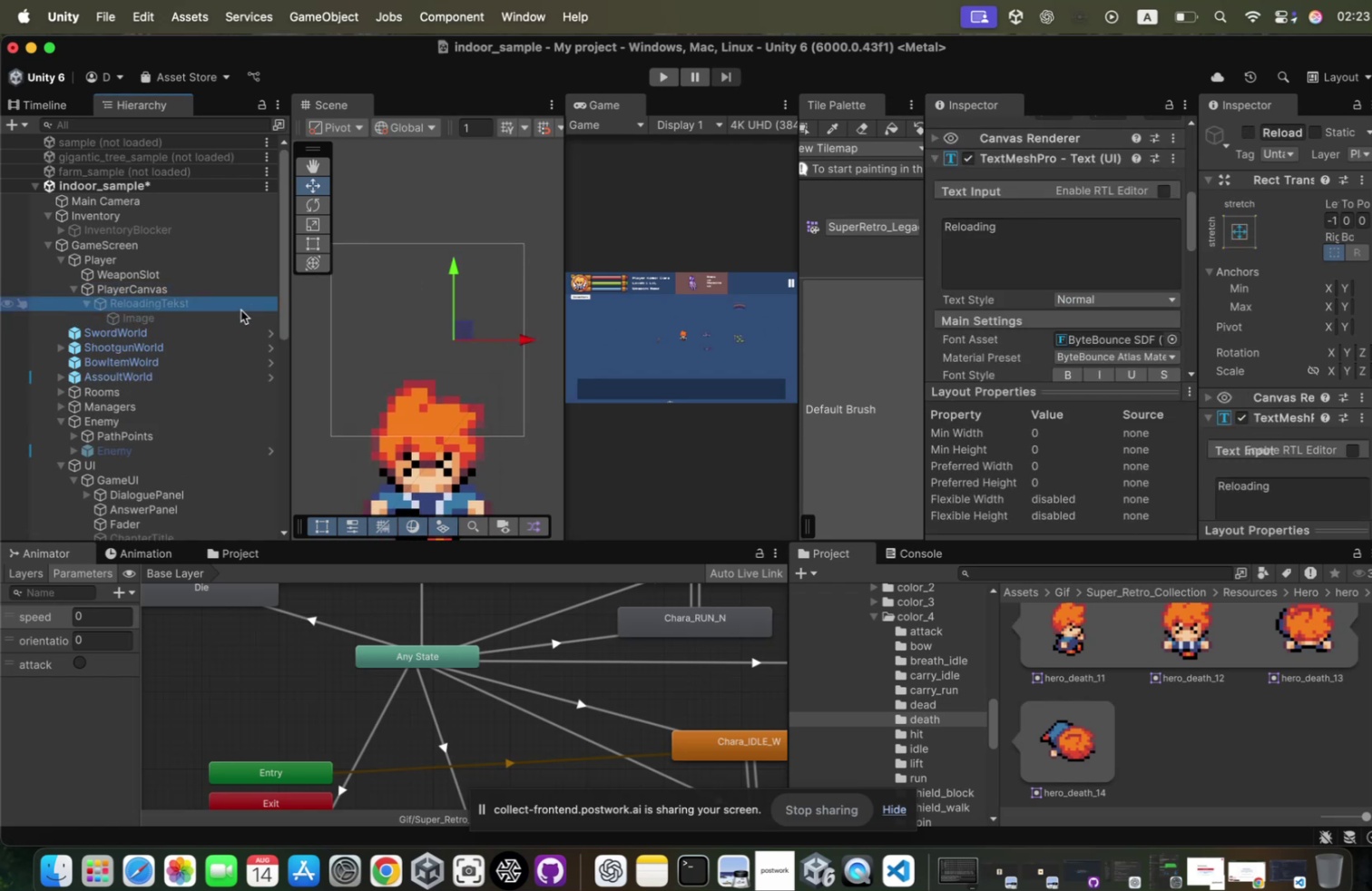 
key(ArrowLeft)
 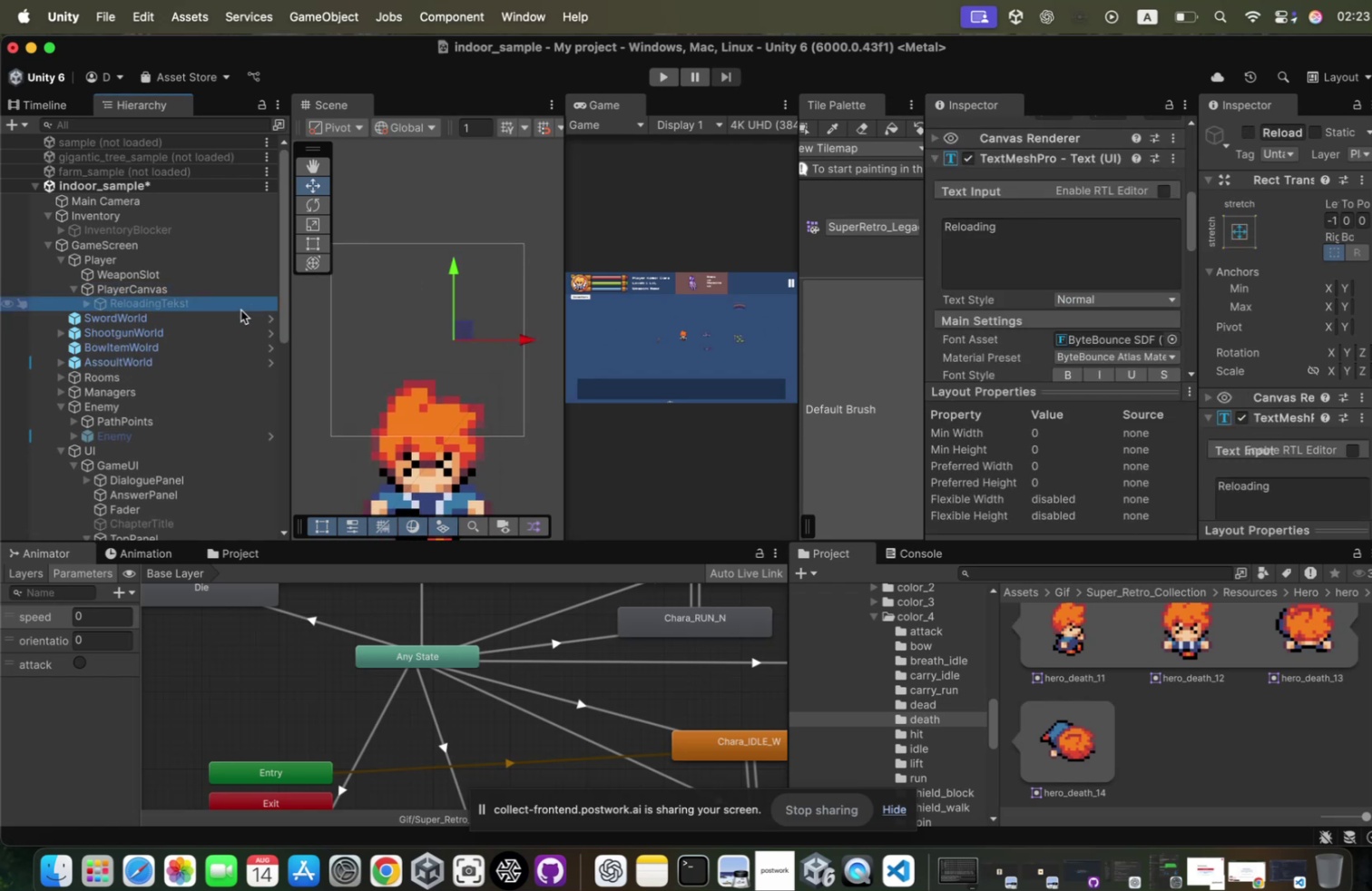 
key(ArrowUp)
 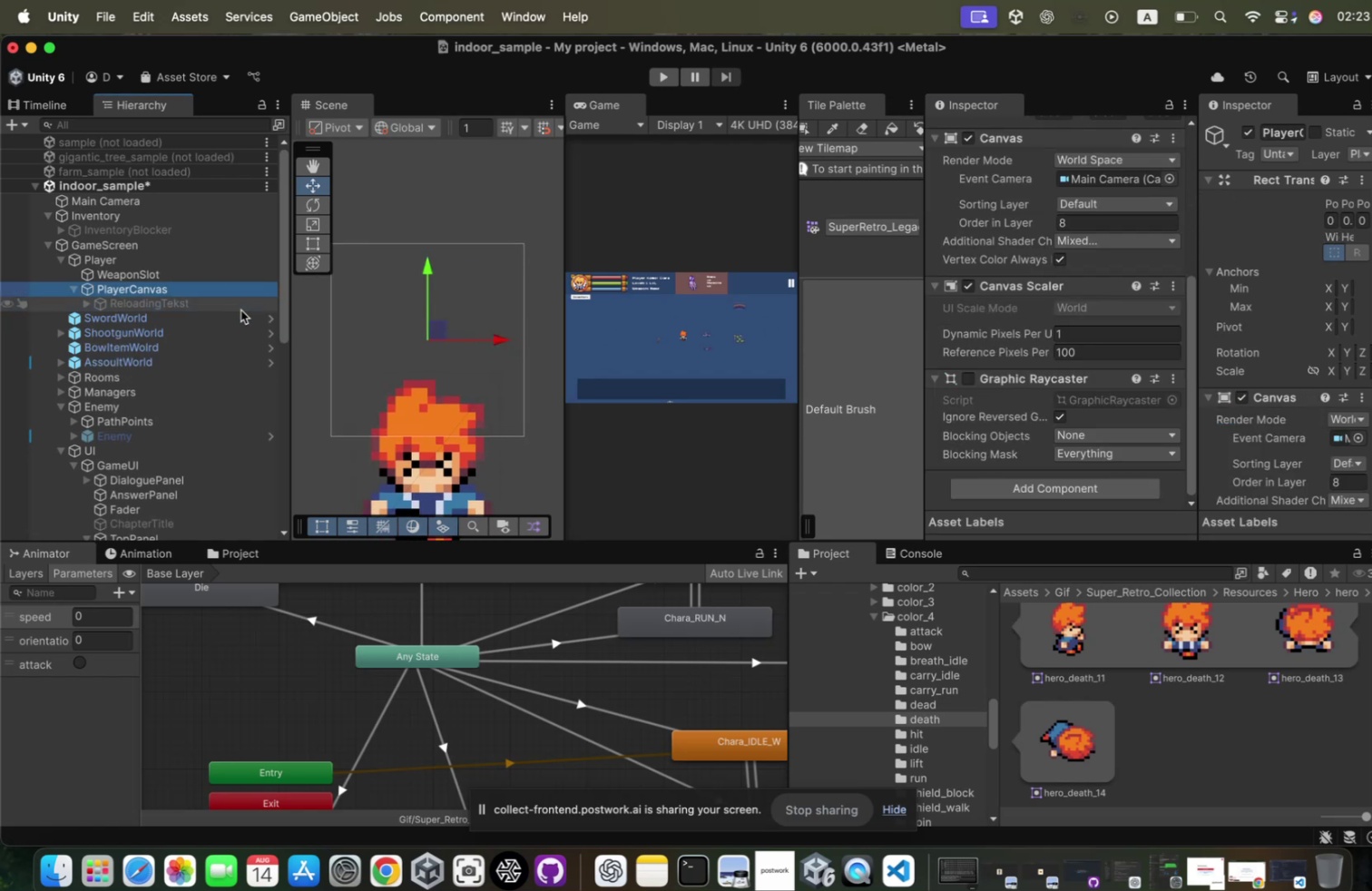 
key(ArrowRight)
 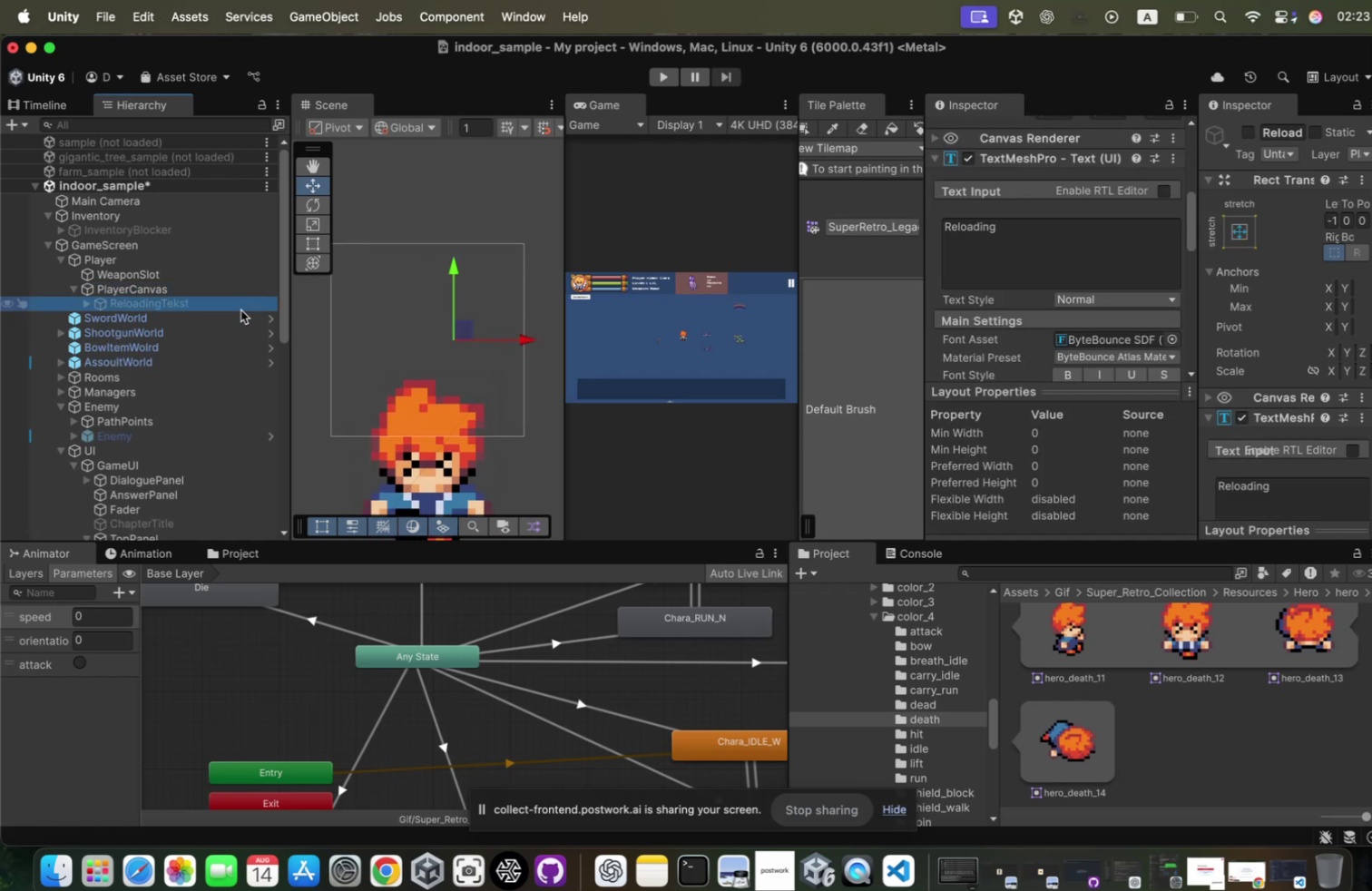 
key(ArrowLeft)
 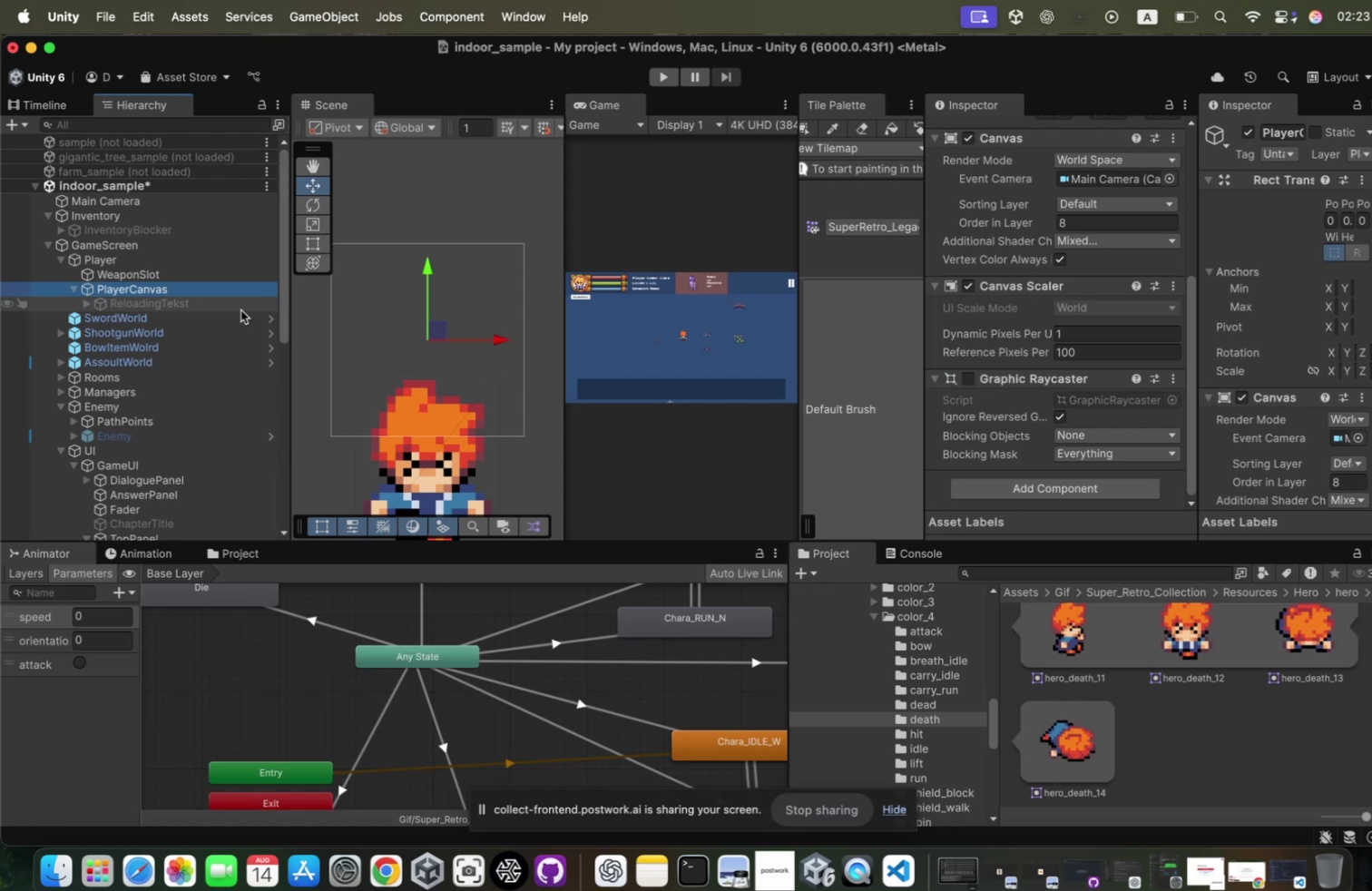 
key(ArrowUp)
 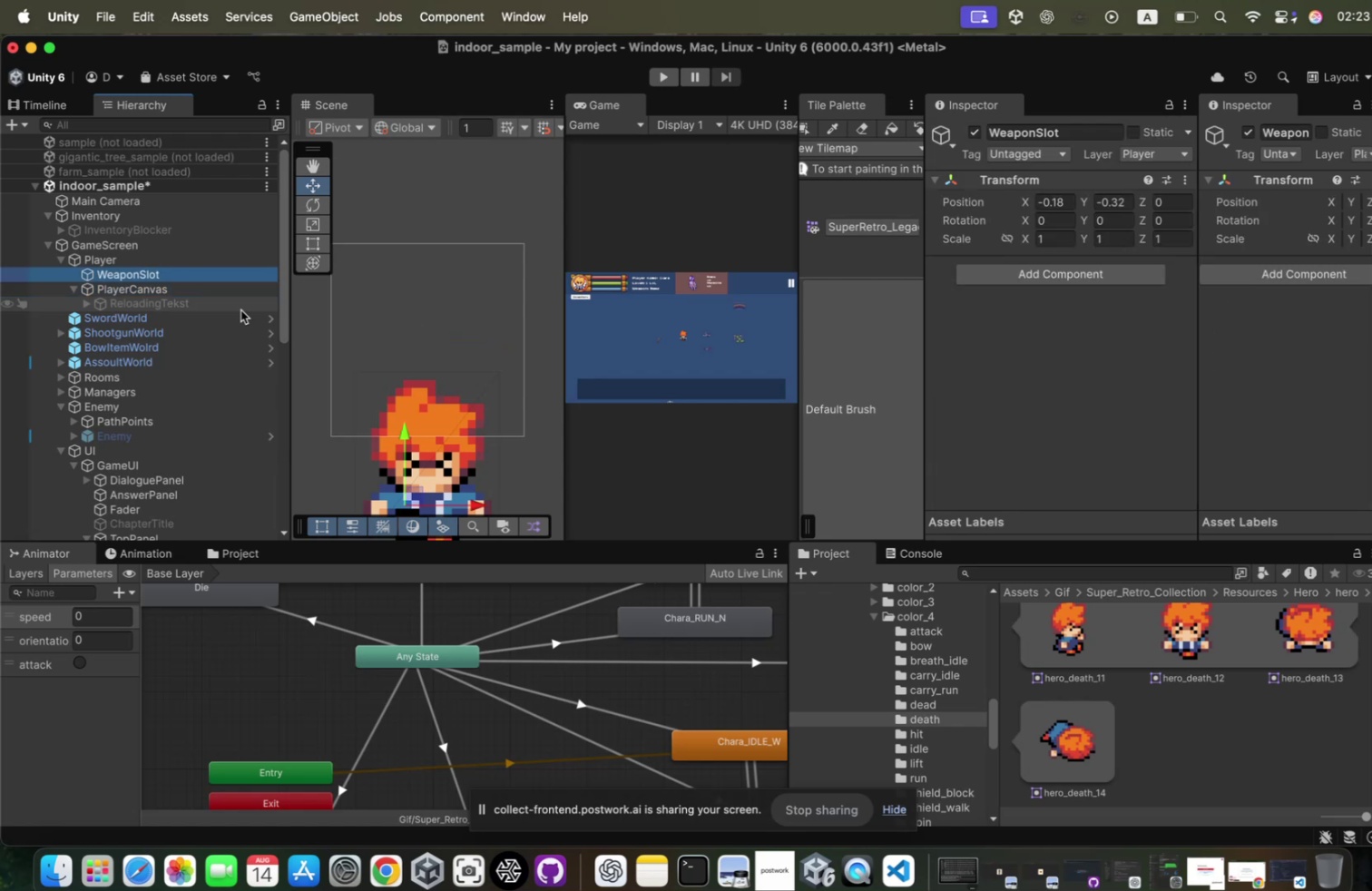 
key(ArrowDown)
 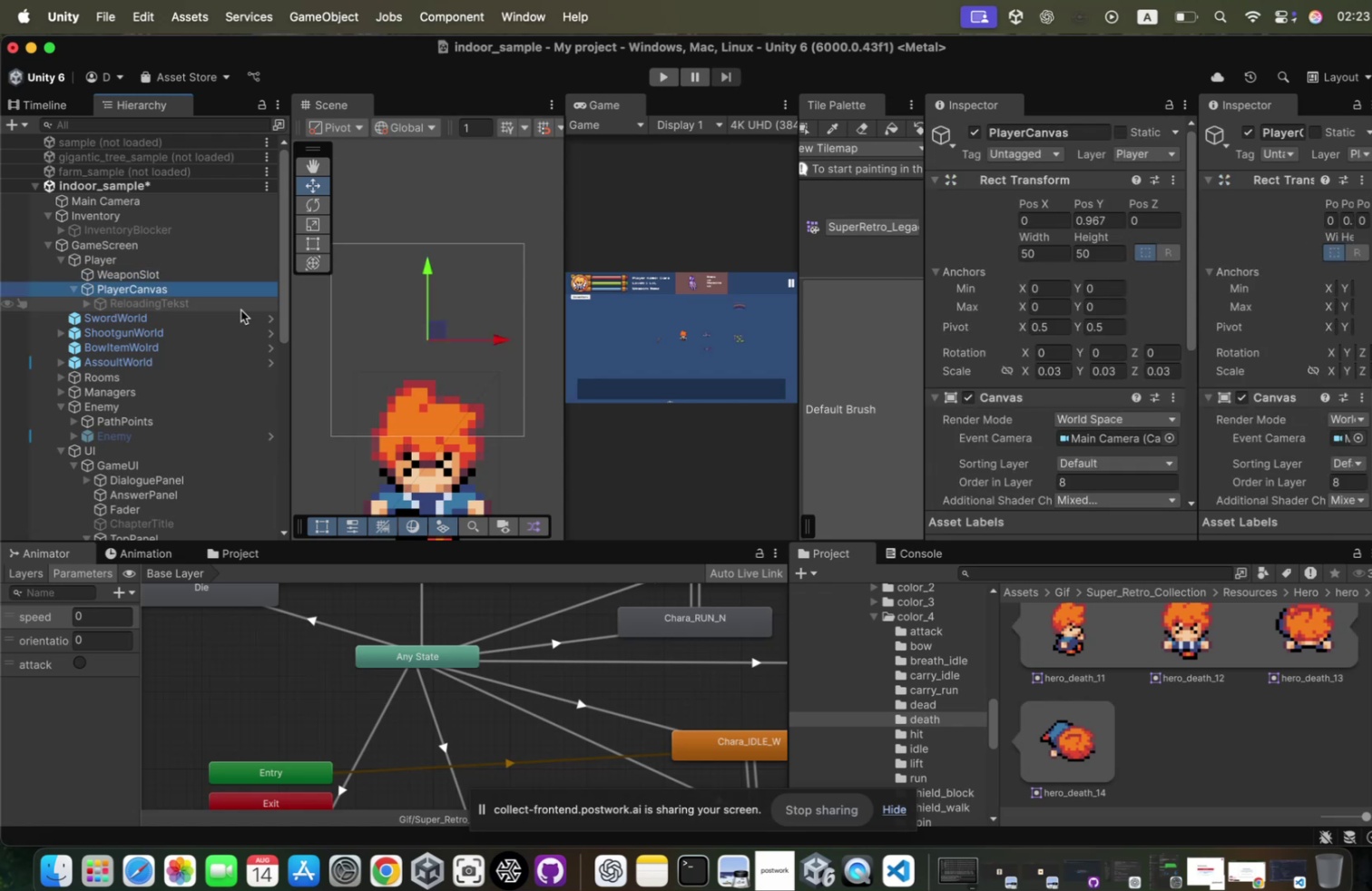 
key(ArrowLeft)
 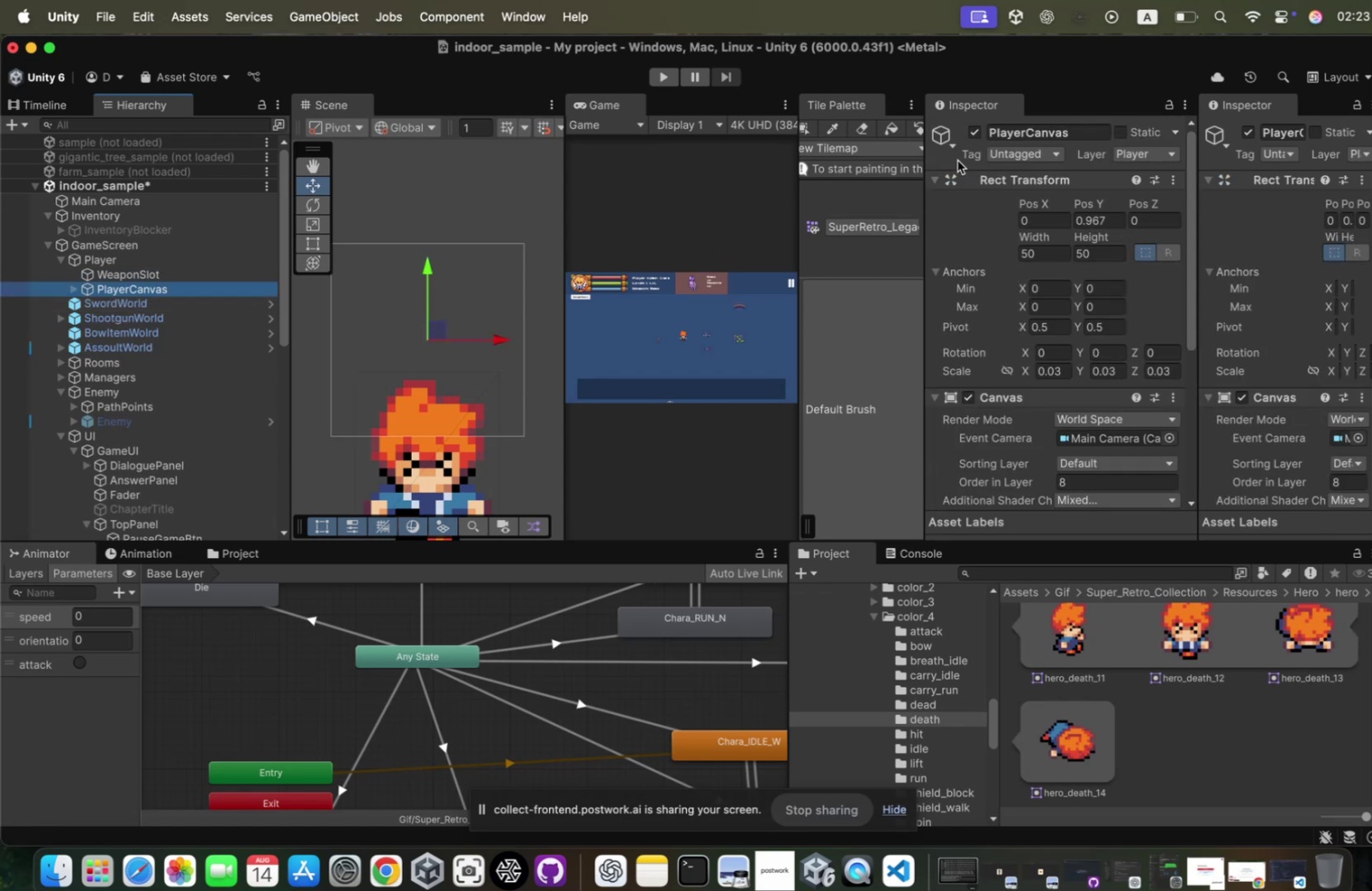 
scroll: coordinate [1049, 377], scroll_direction: down, amount: 112.0
 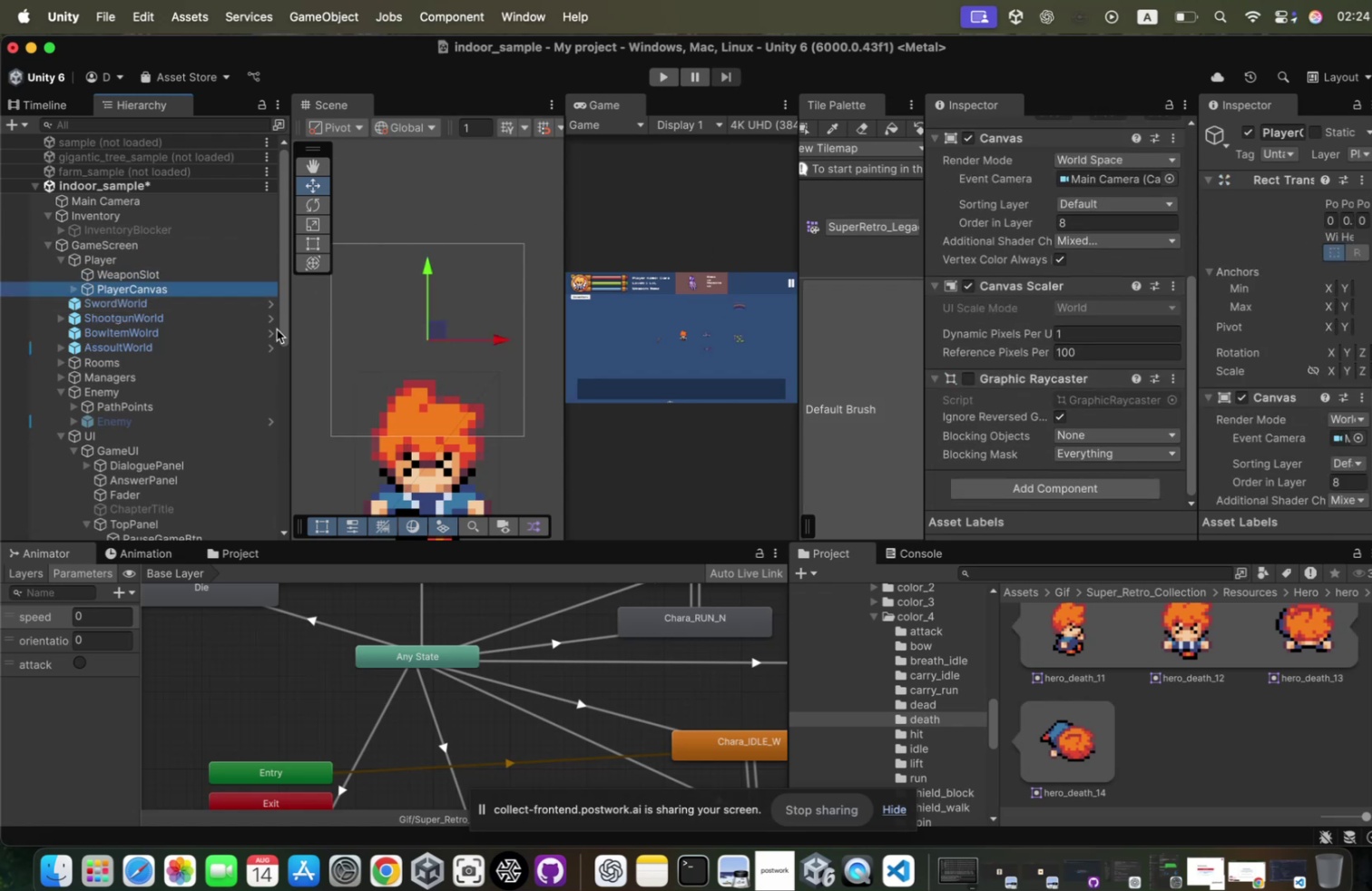 
wait(5.56)
 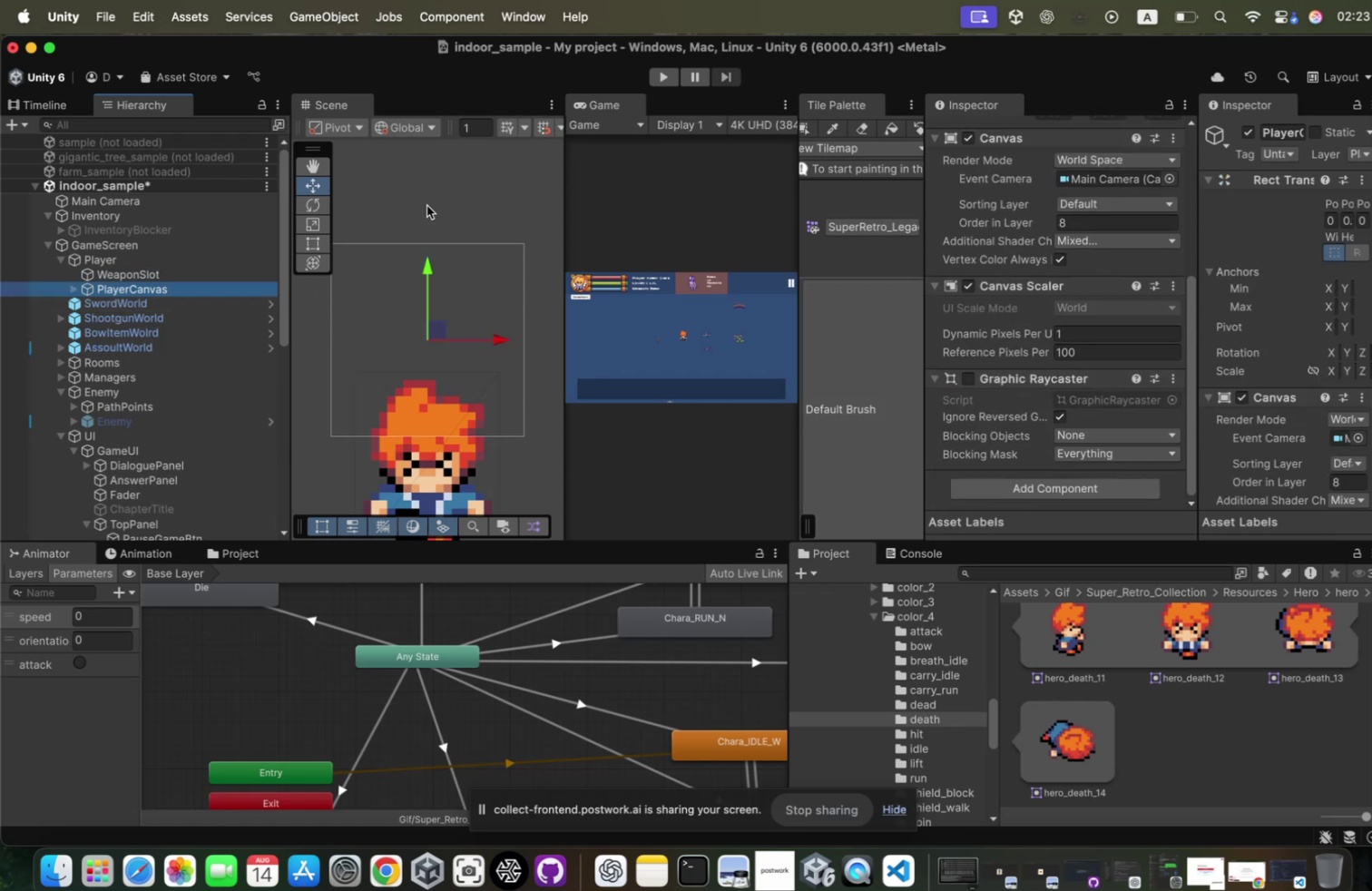 
left_click([64, 286])
 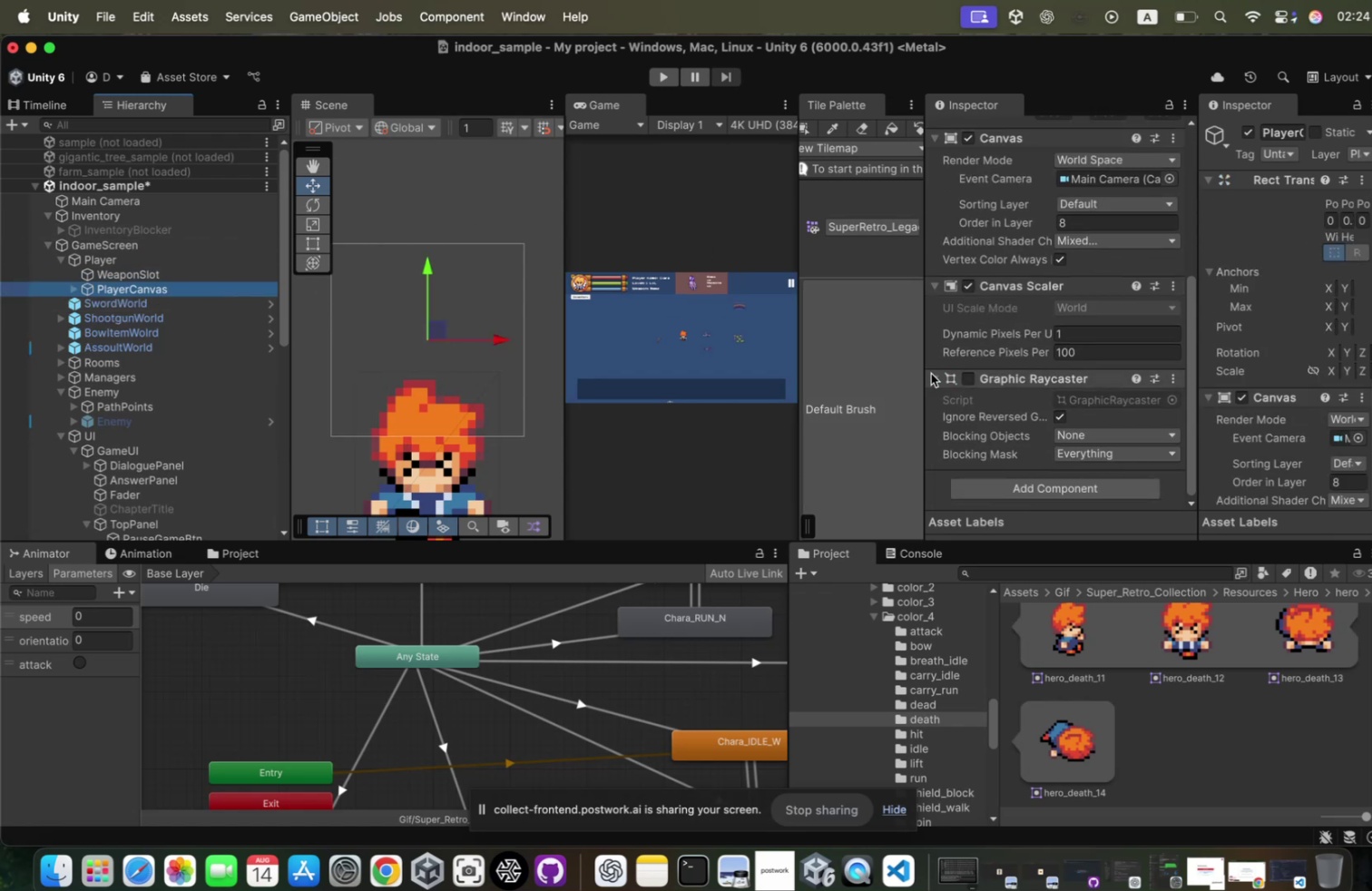 
scroll: coordinate [965, 348], scroll_direction: up, amount: 39.0
 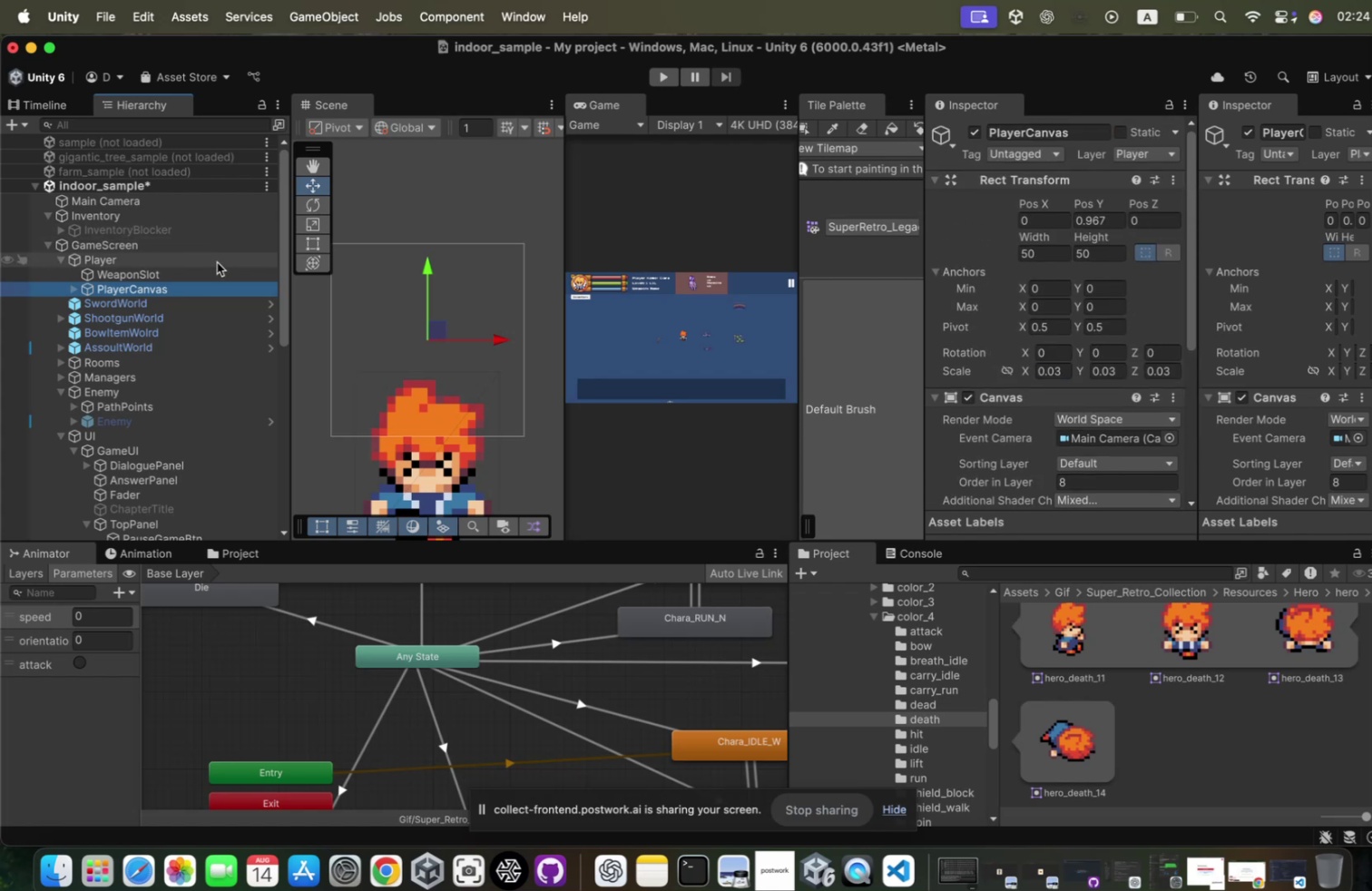 
left_click([220, 253])
 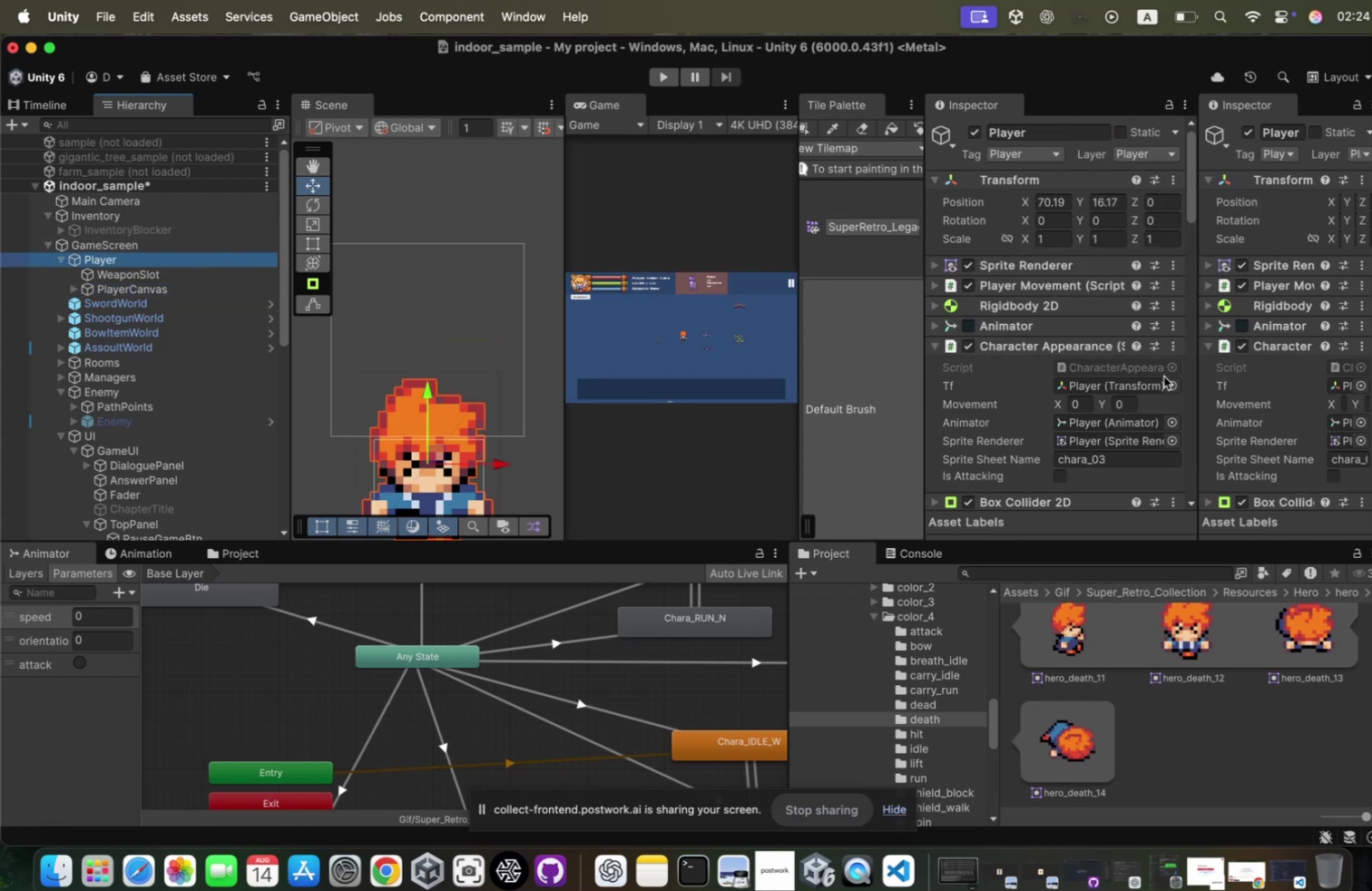 
scroll: coordinate [1152, 372], scroll_direction: down, amount: 137.0
 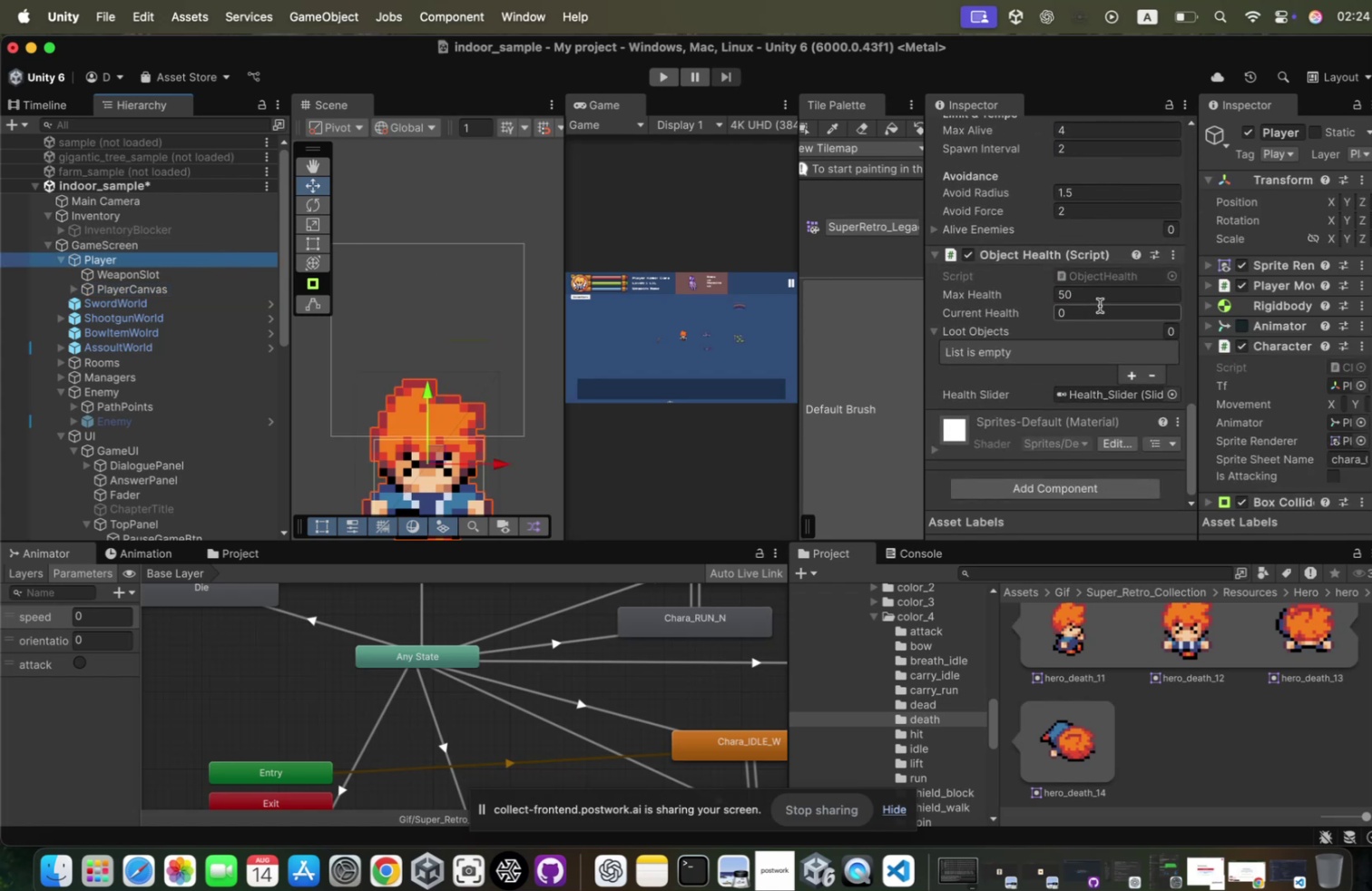 
left_click([1089, 302])
 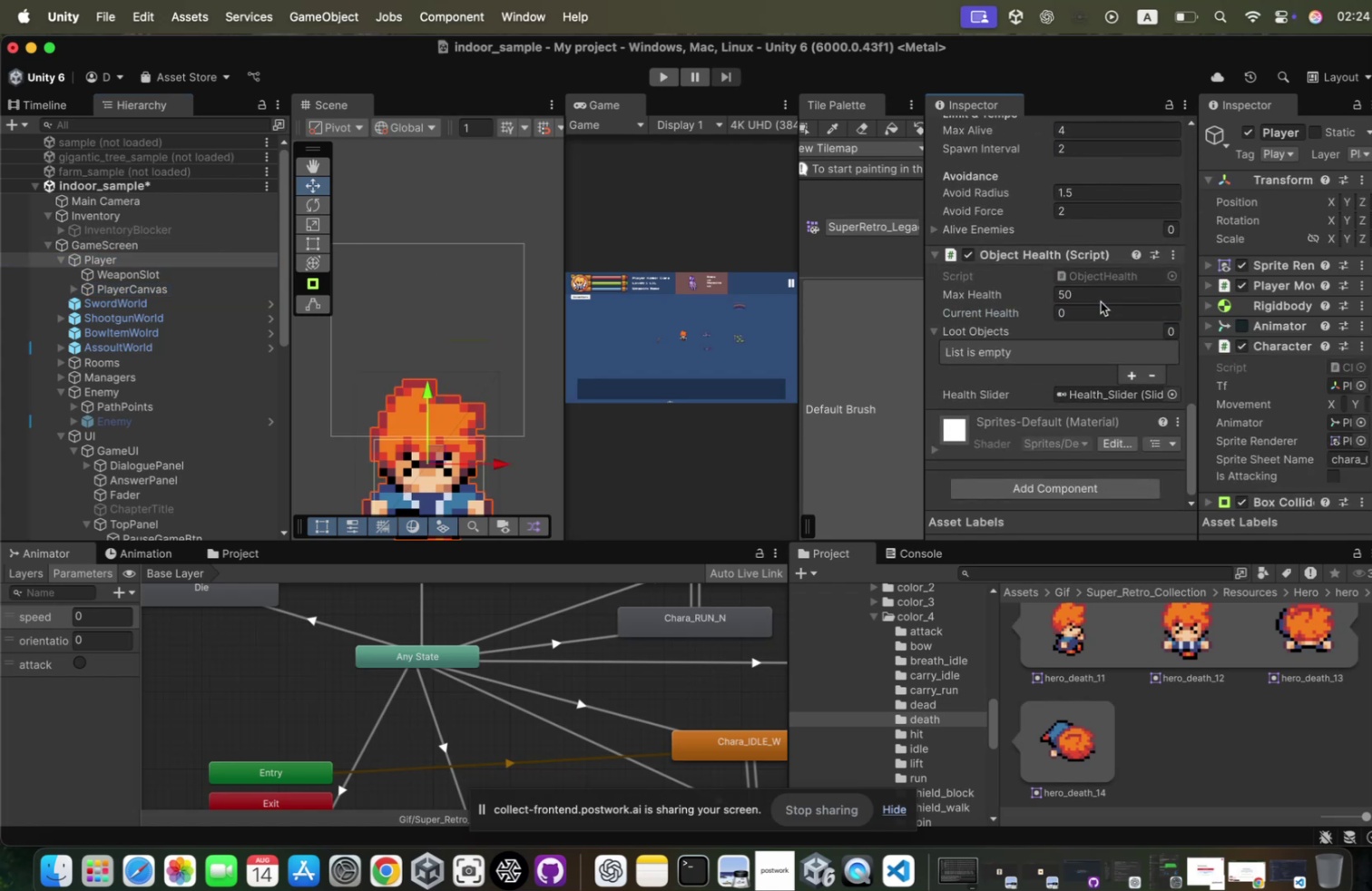 
left_click([1090, 299])
 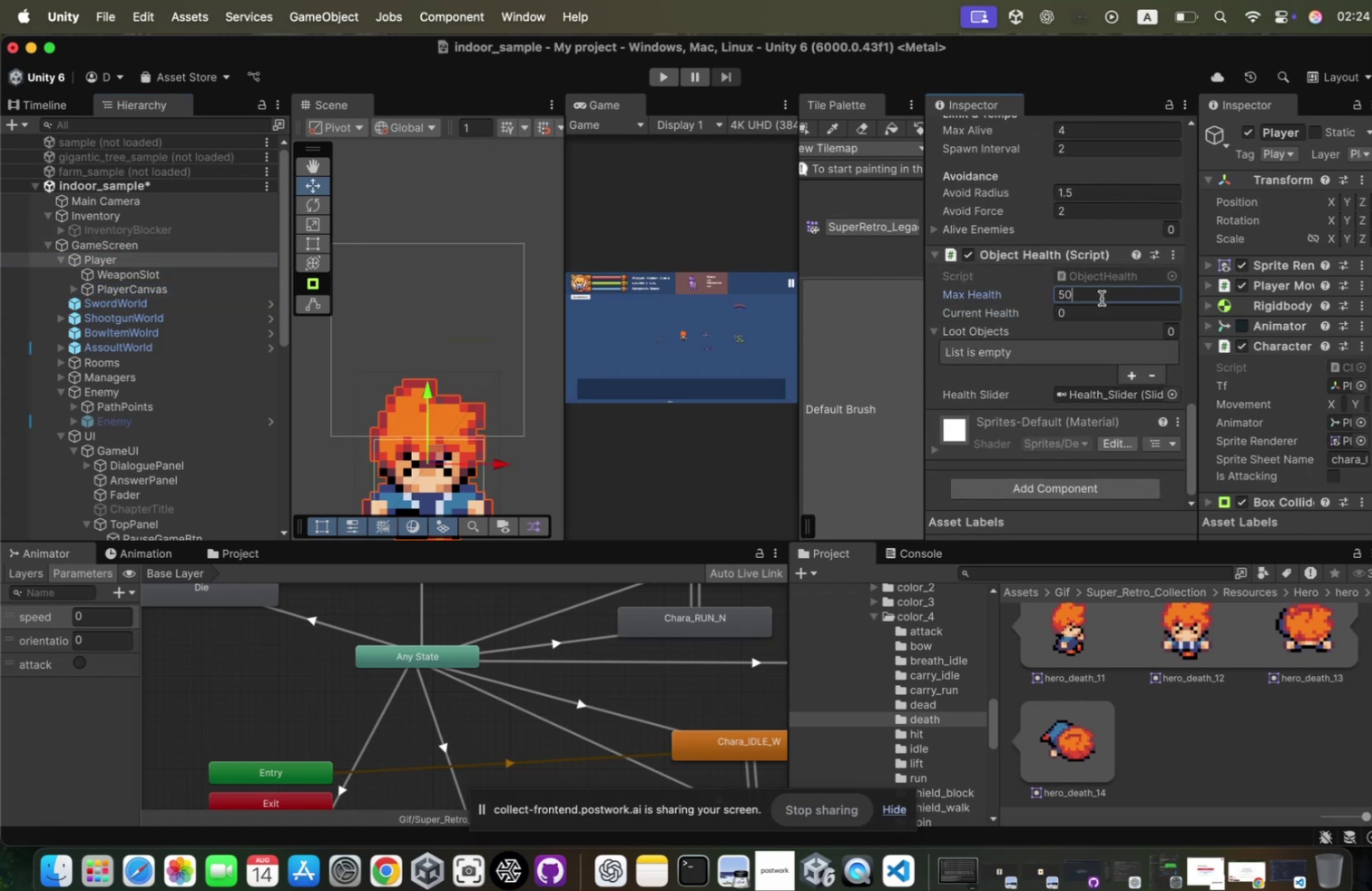 
left_click([1091, 295])
 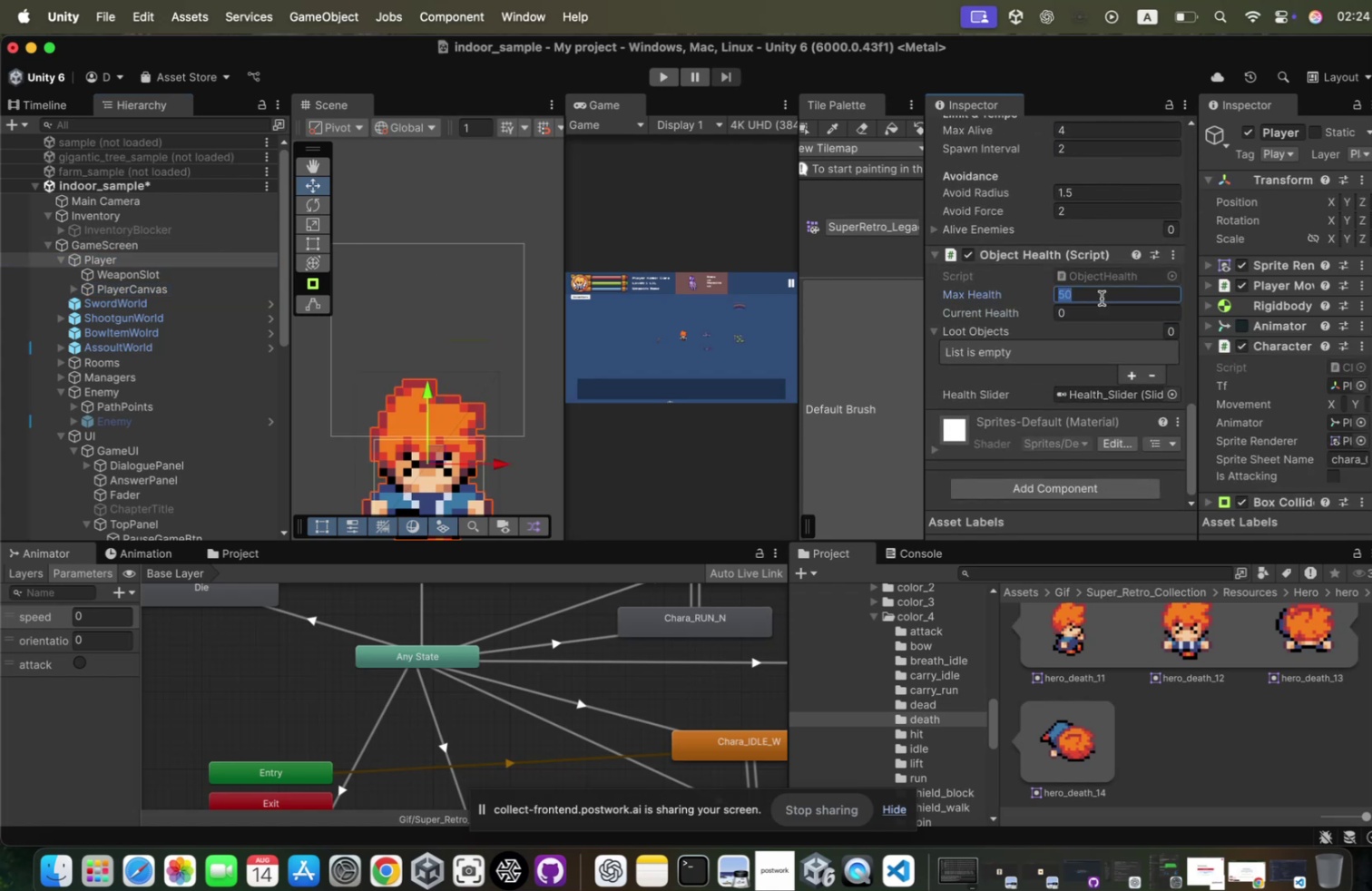 
type(150)
 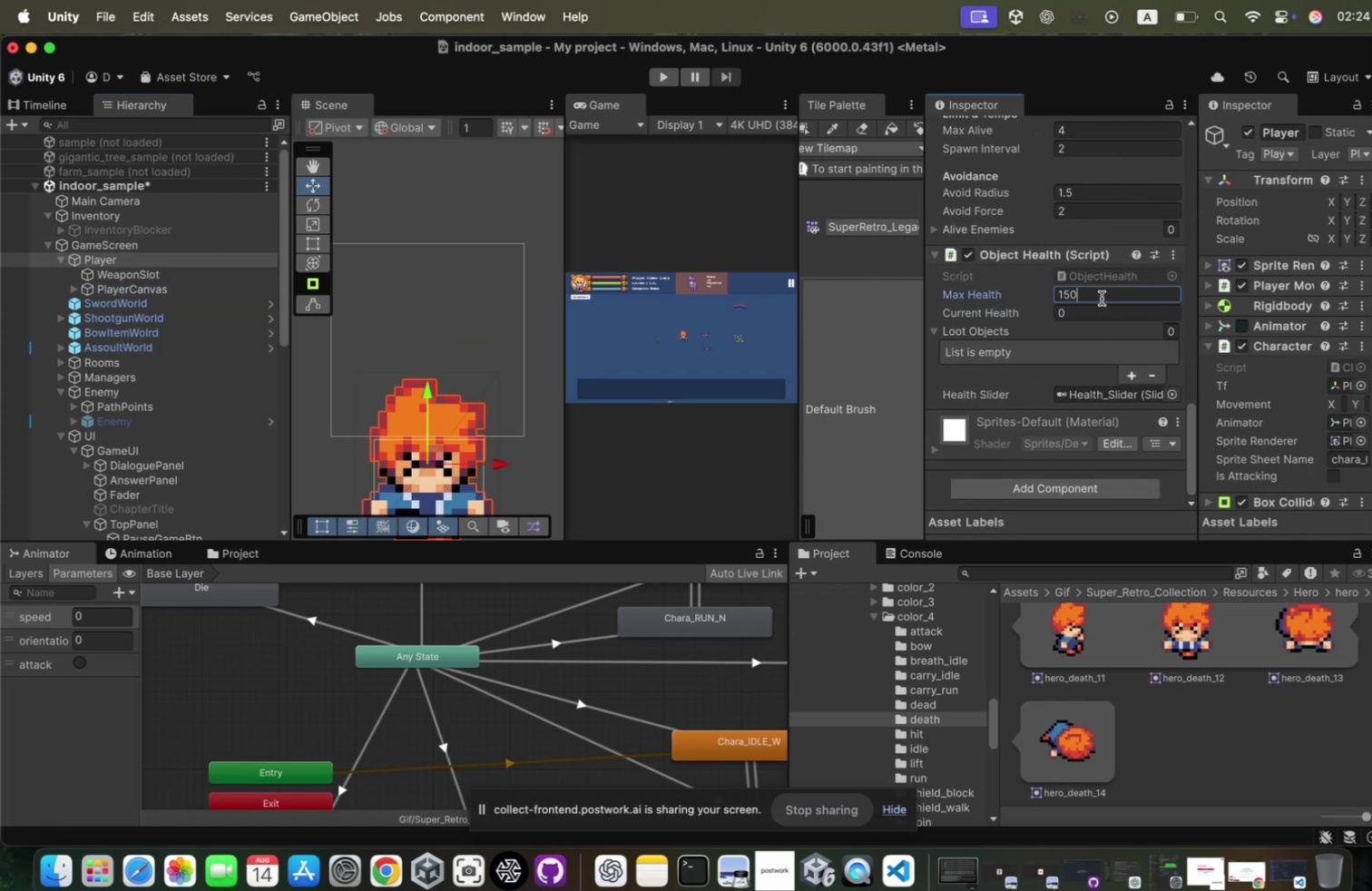 
key(Enter)
 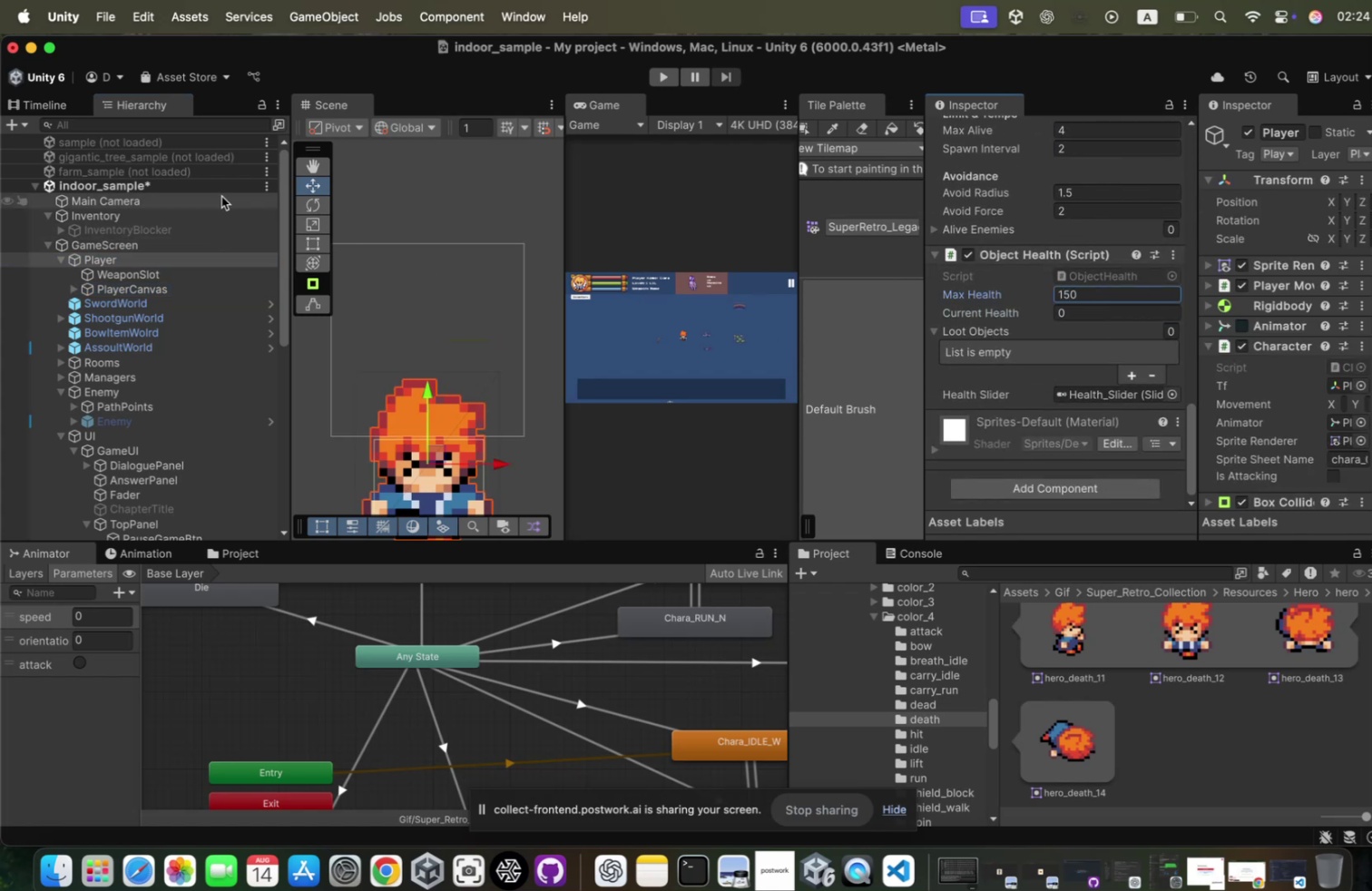 
right_click([212, 181])
 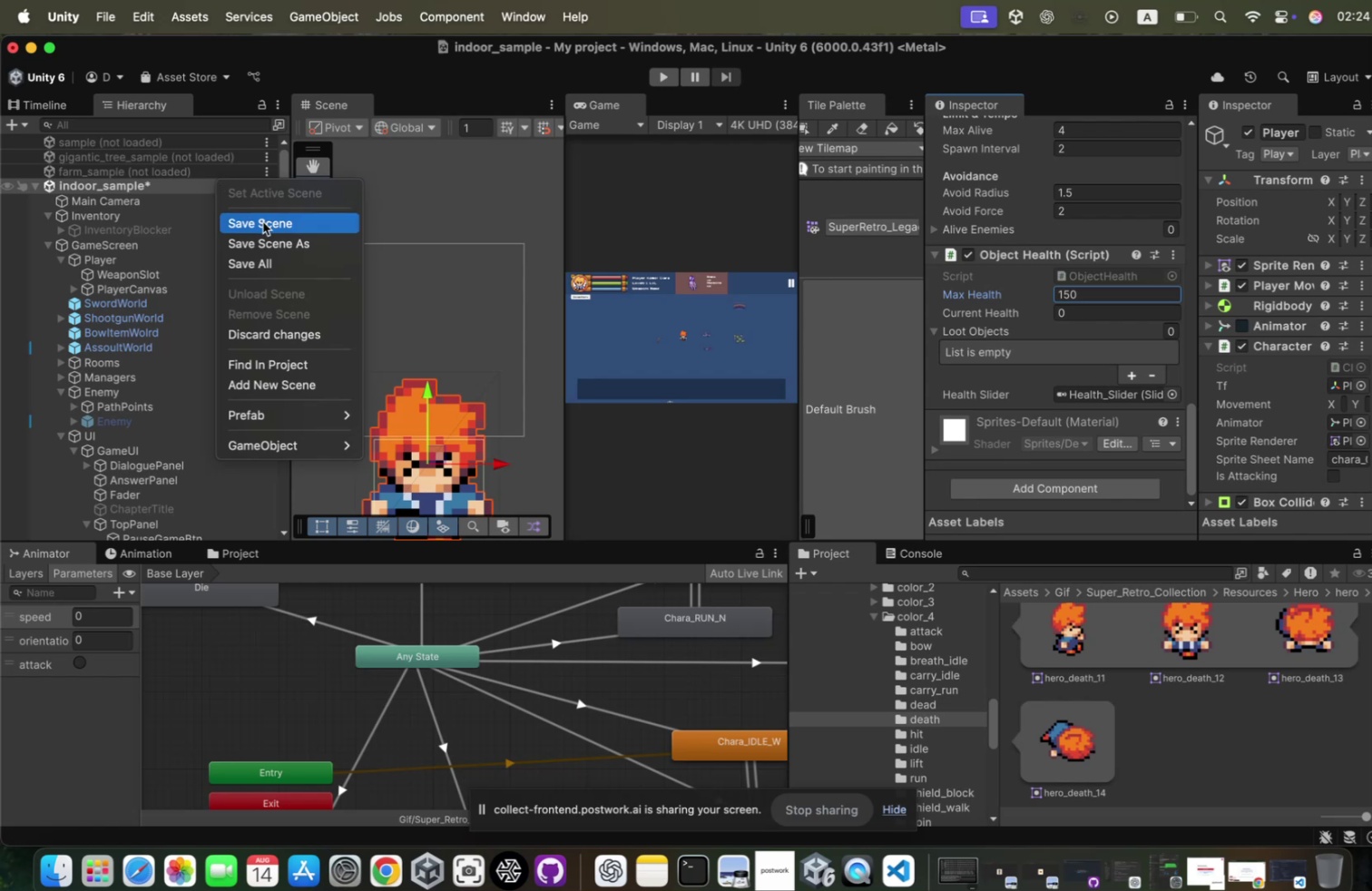 
left_click([260, 220])
 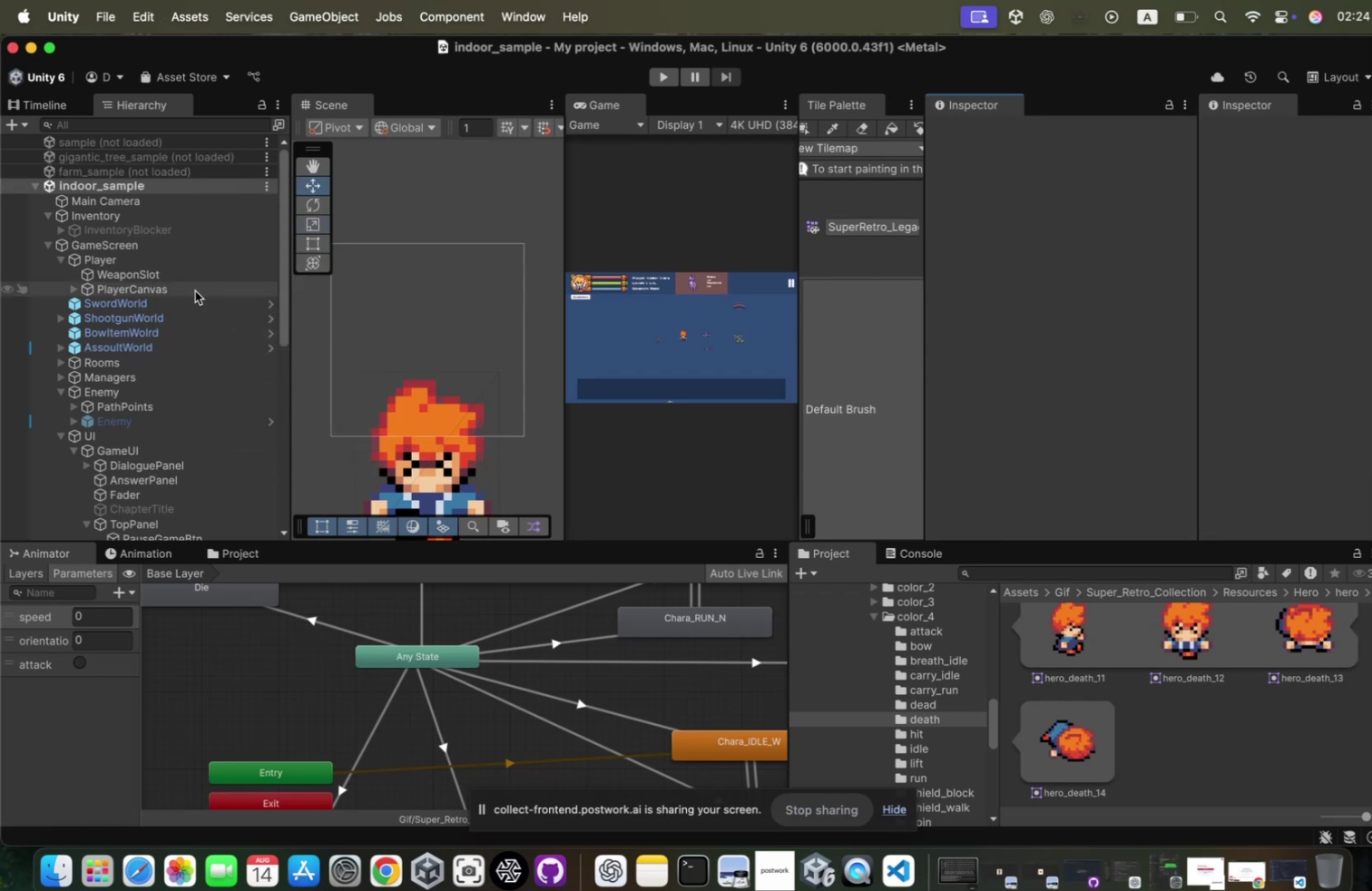 
left_click([194, 286])
 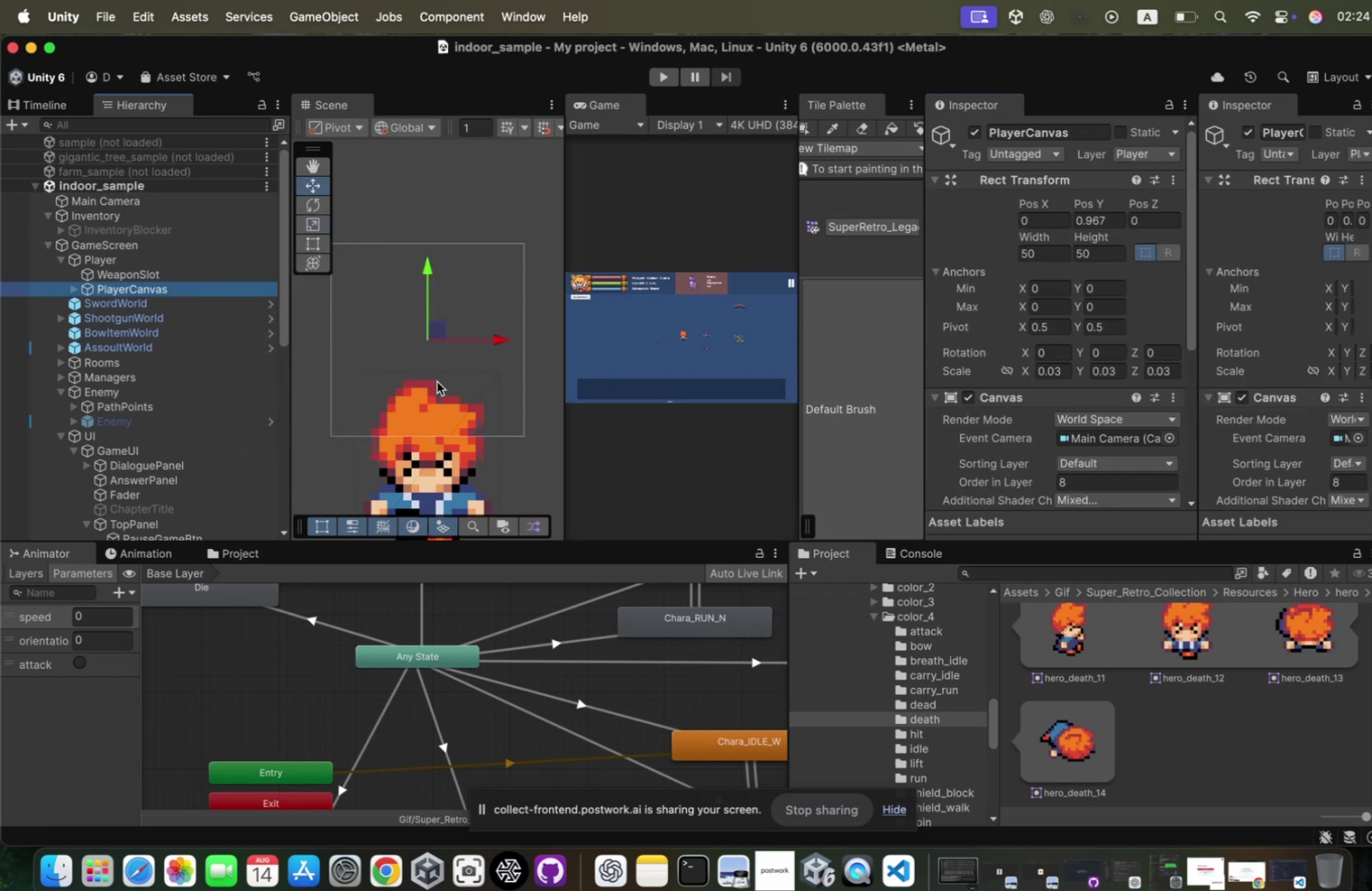 
scroll: coordinate [438, 383], scroll_direction: down, amount: 35.0
 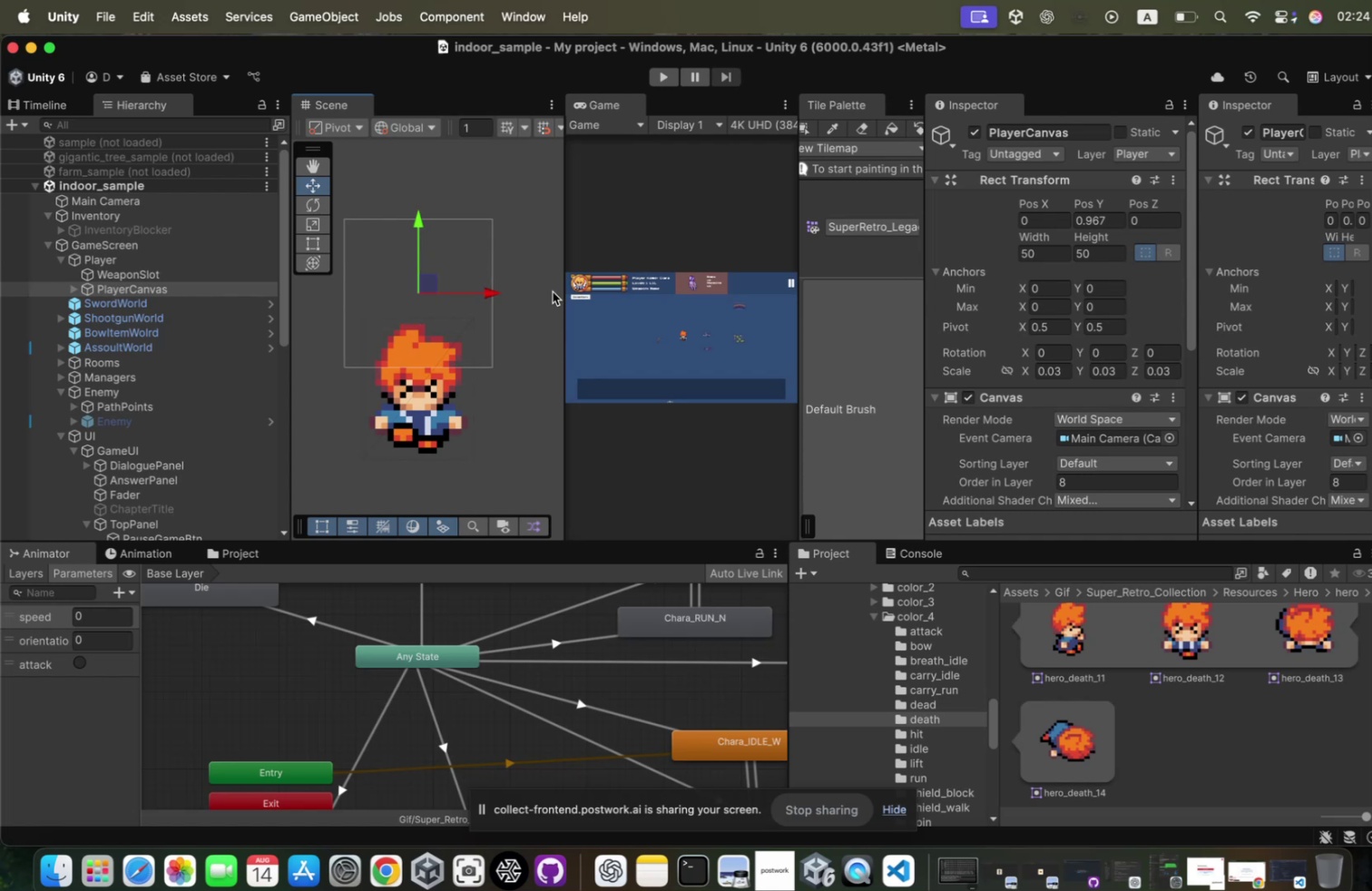 
wait(16.25)
 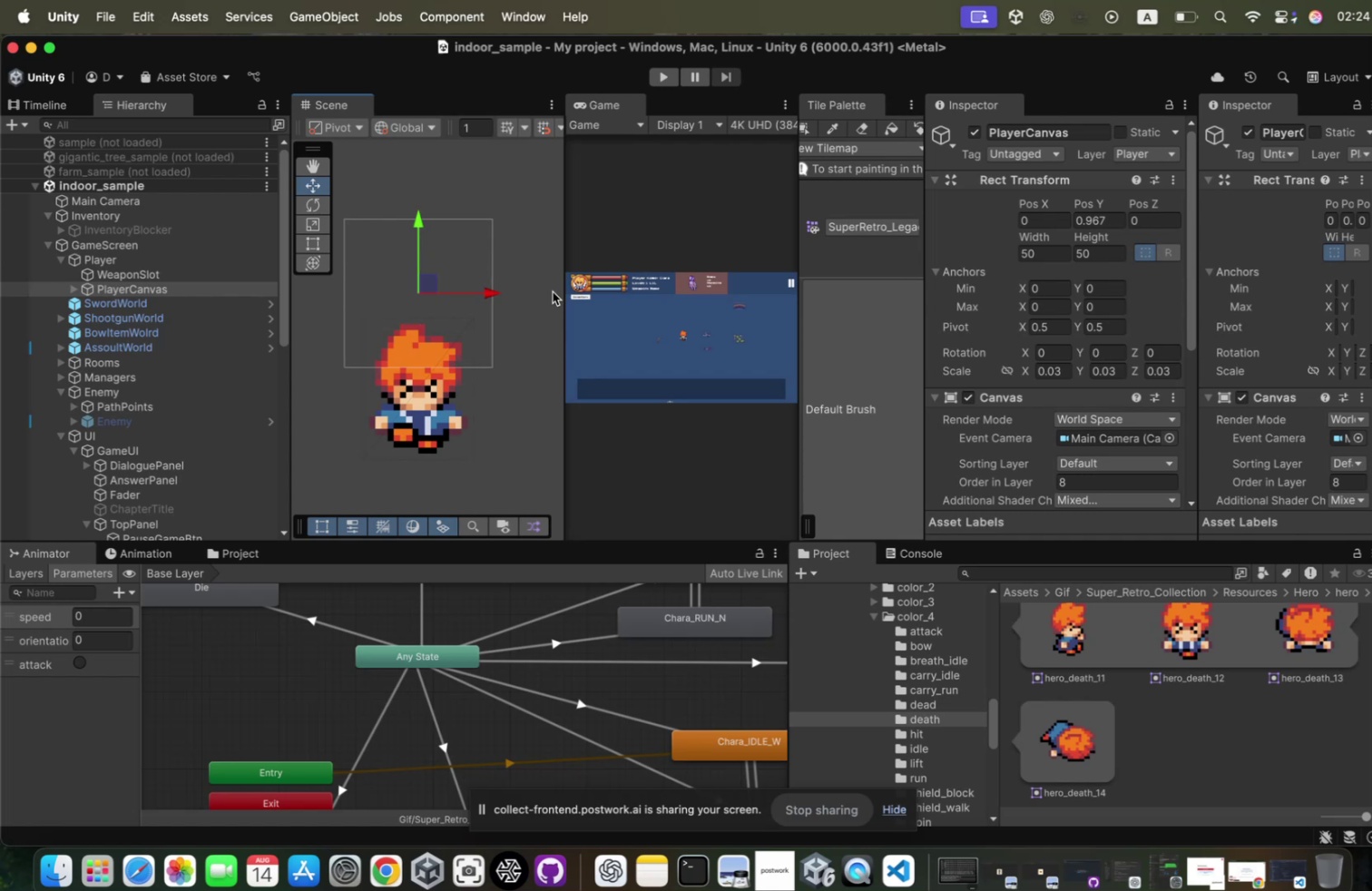 
scroll: coordinate [1049, 343], scroll_direction: down, amount: 24.0
 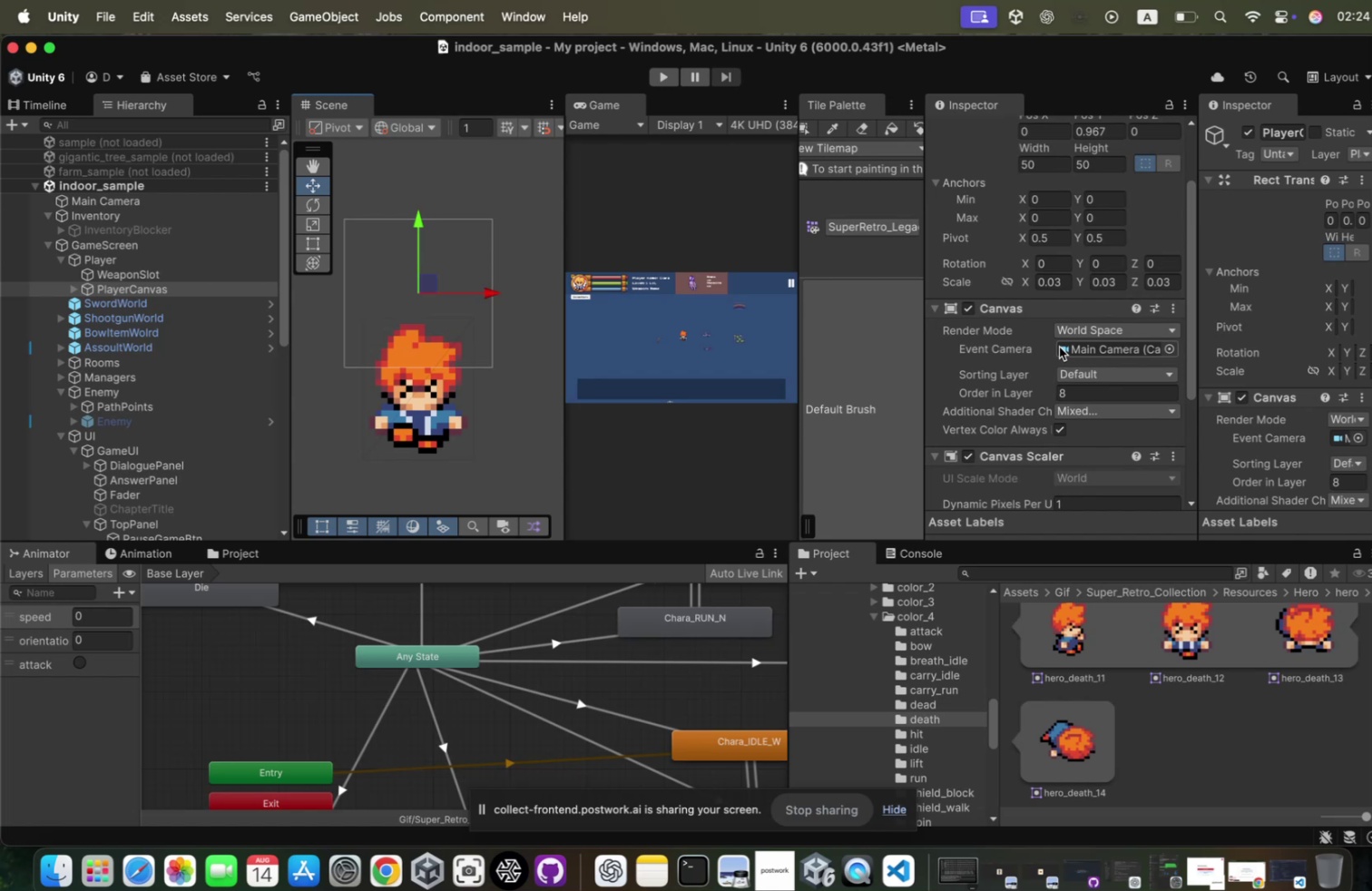 
wait(16.89)
 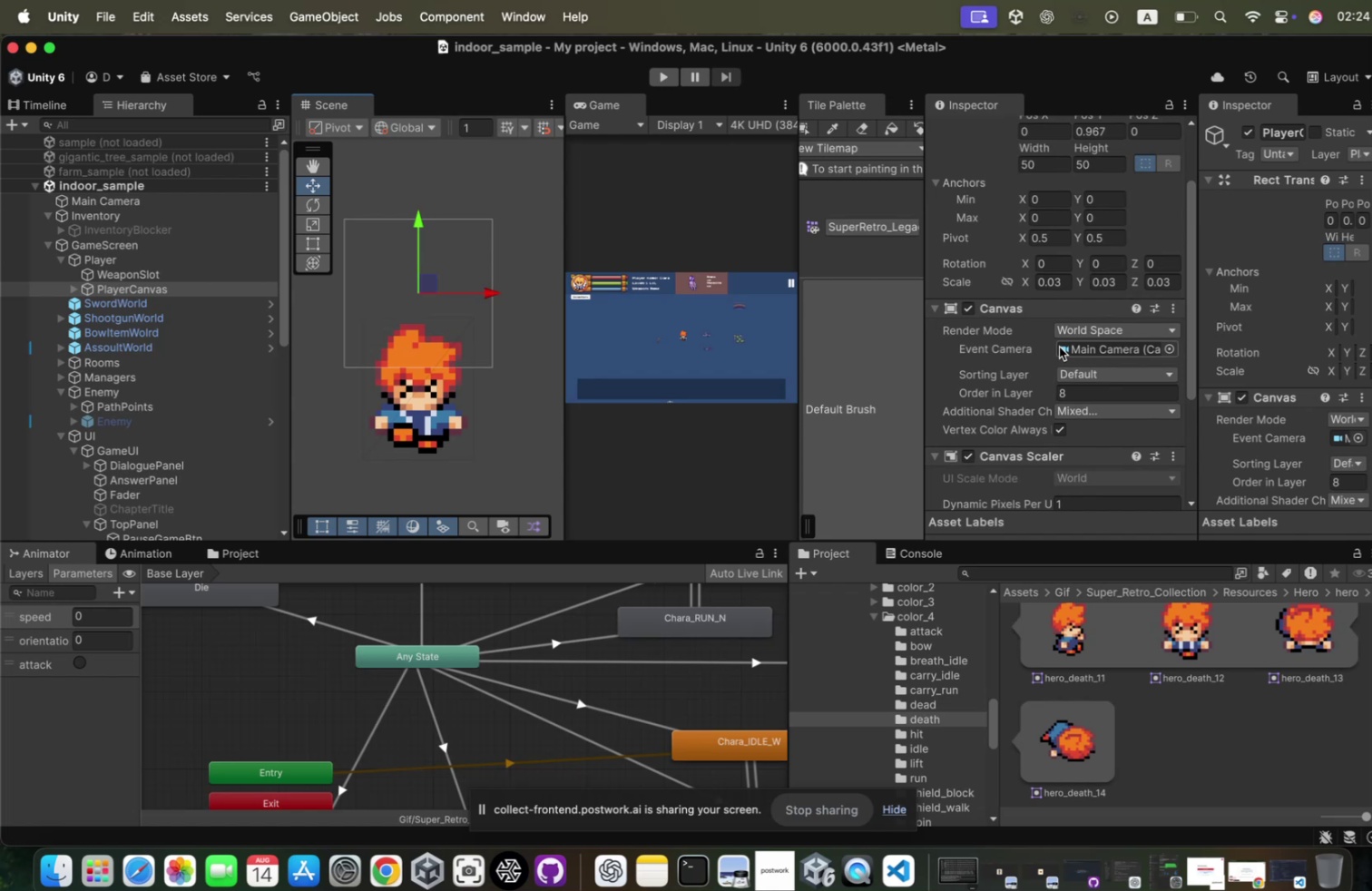 
scroll: coordinate [1047, 363], scroll_direction: down, amount: 118.0
 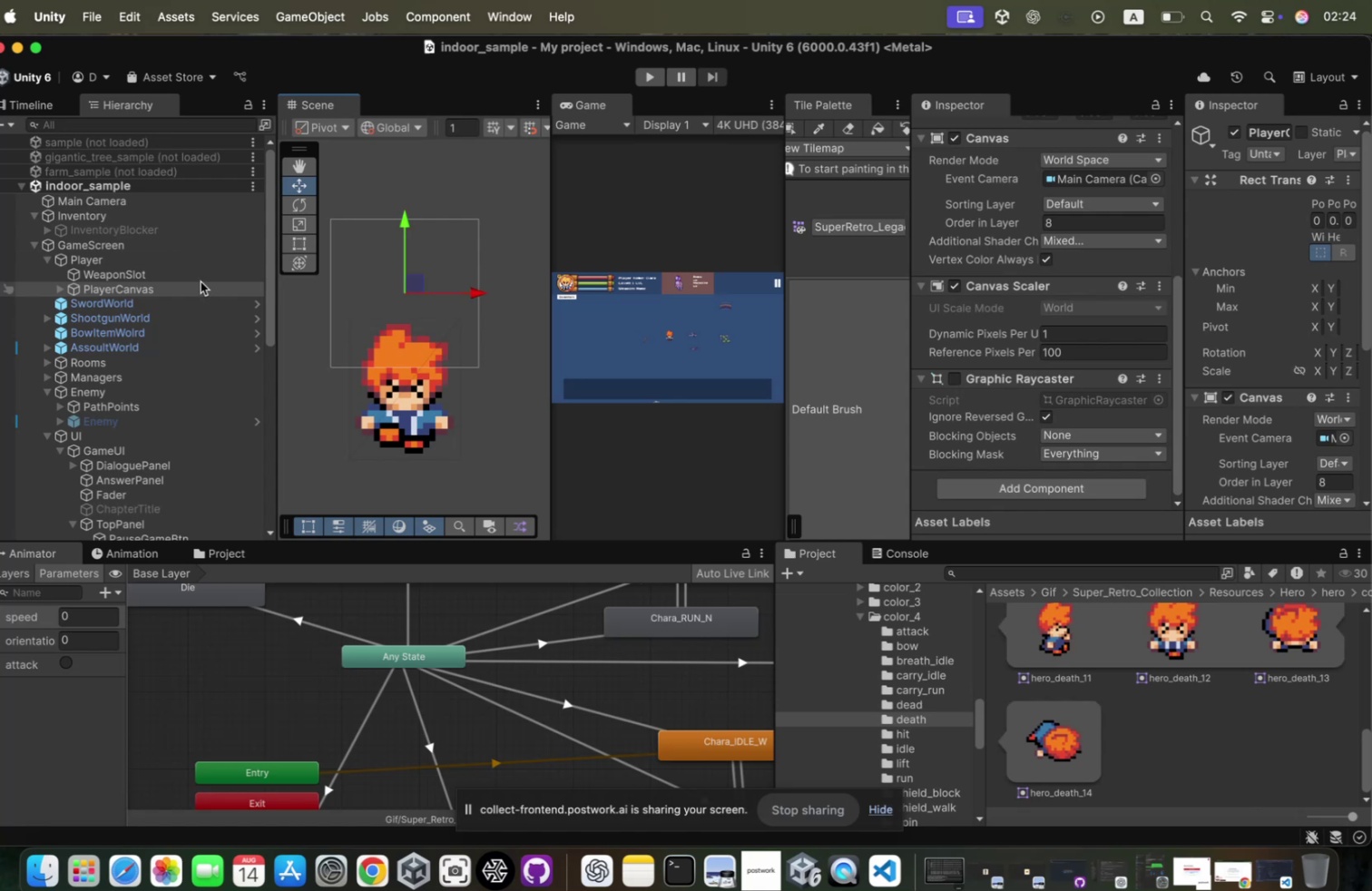 
double_click([211, 278])
 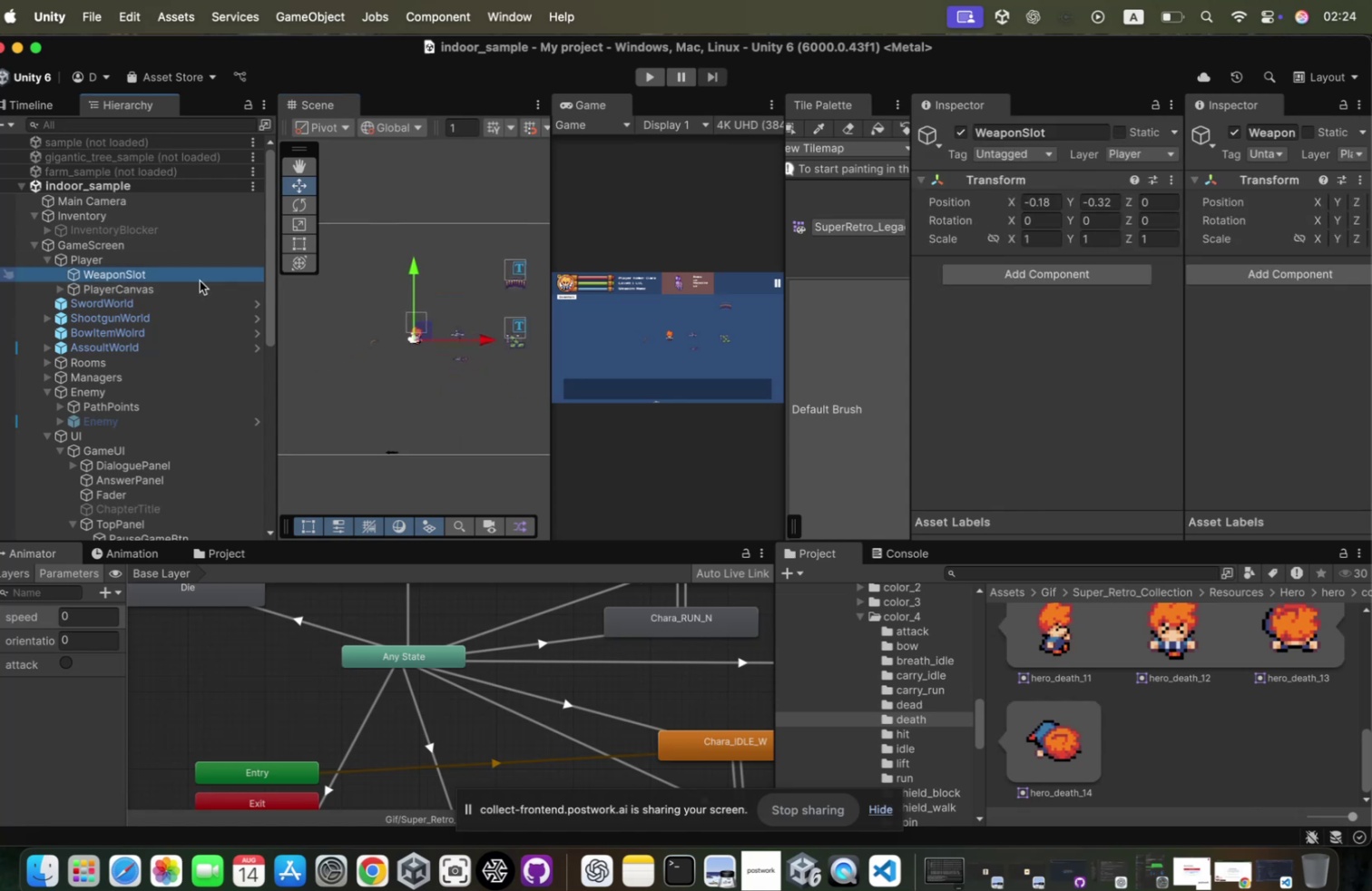 
key(ArrowDown)
 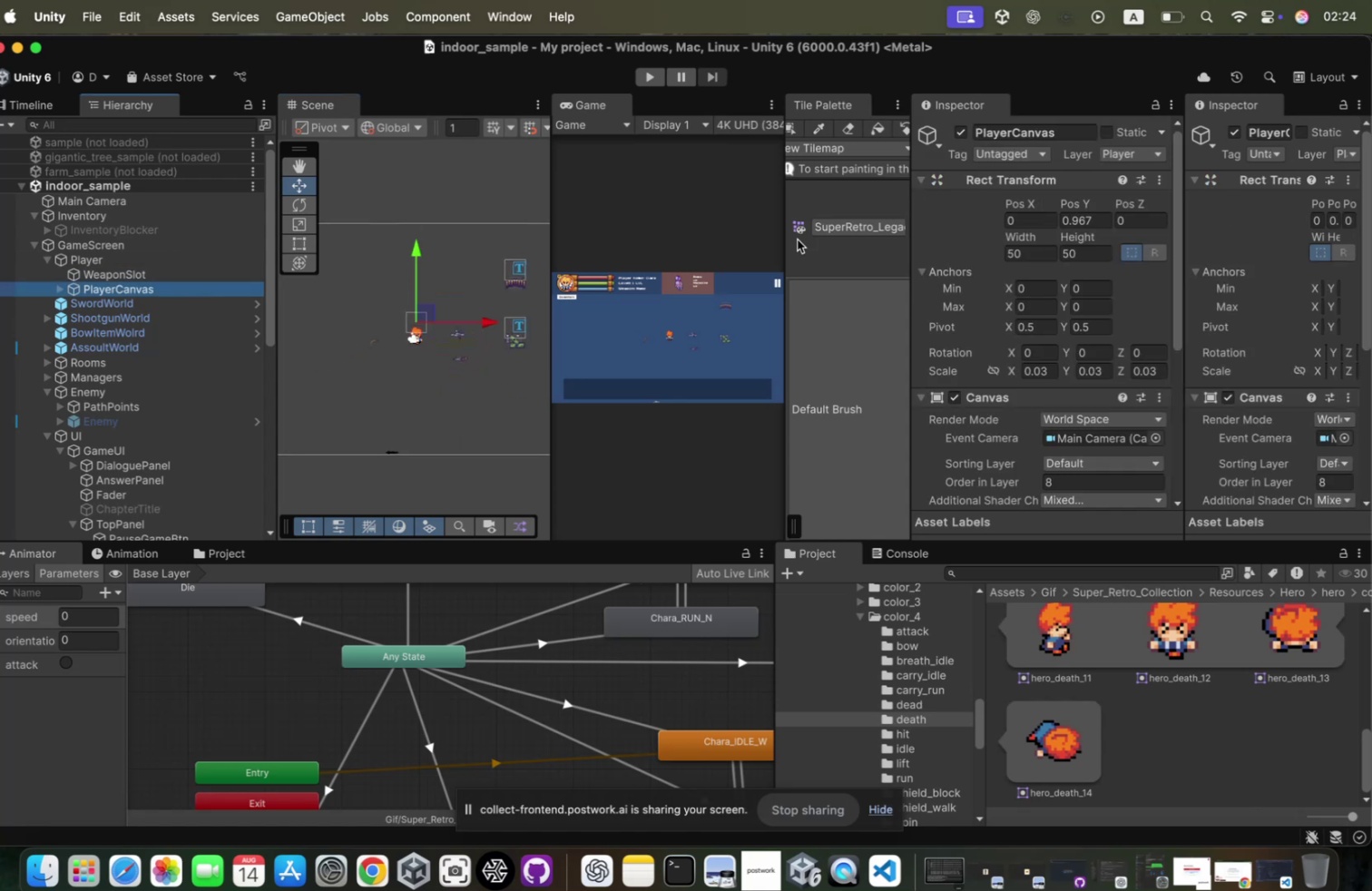 
scroll: coordinate [1049, 319], scroll_direction: down, amount: 196.0
 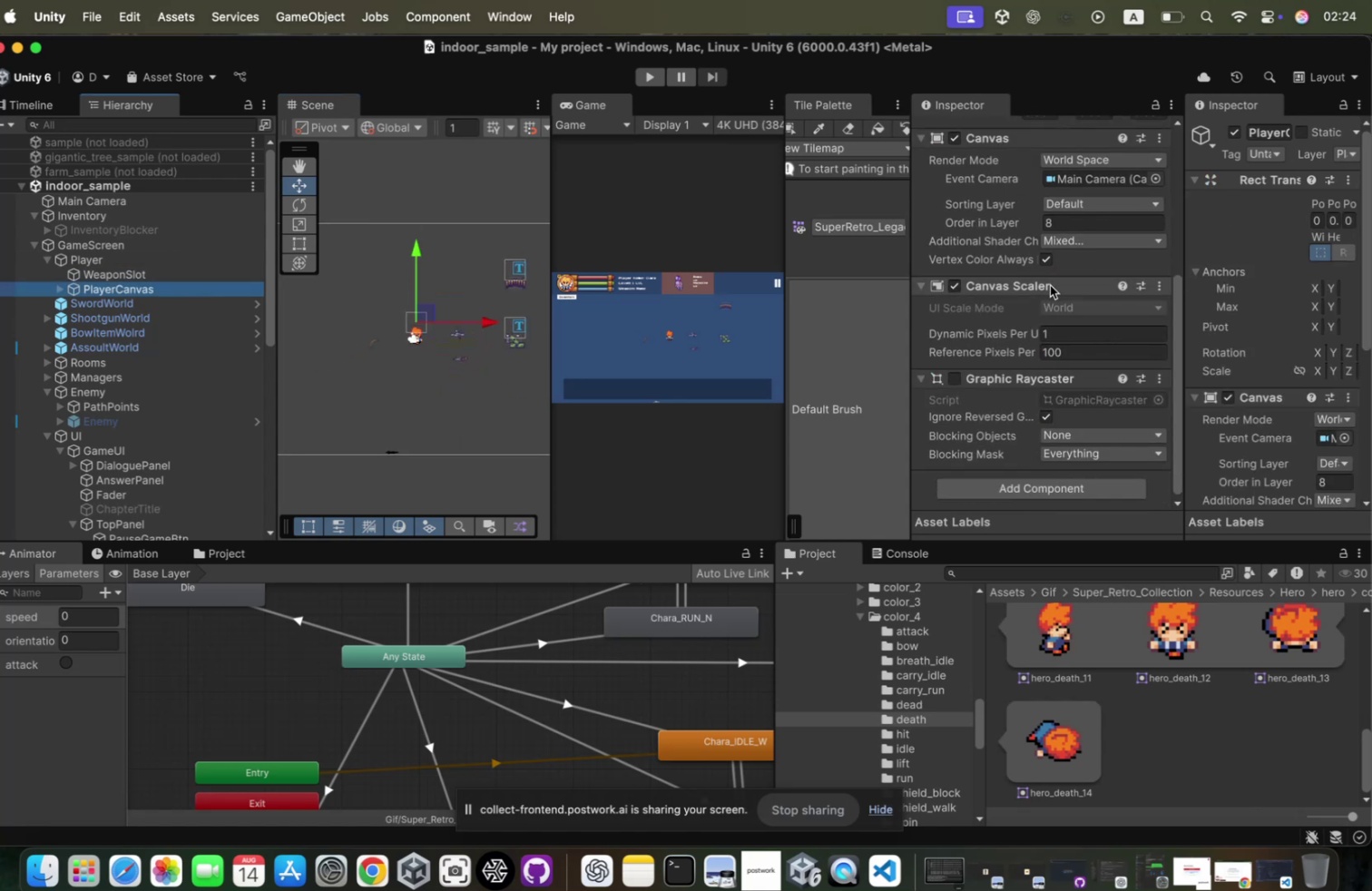 
scroll: coordinate [1062, 287], scroll_direction: up, amount: 52.0
 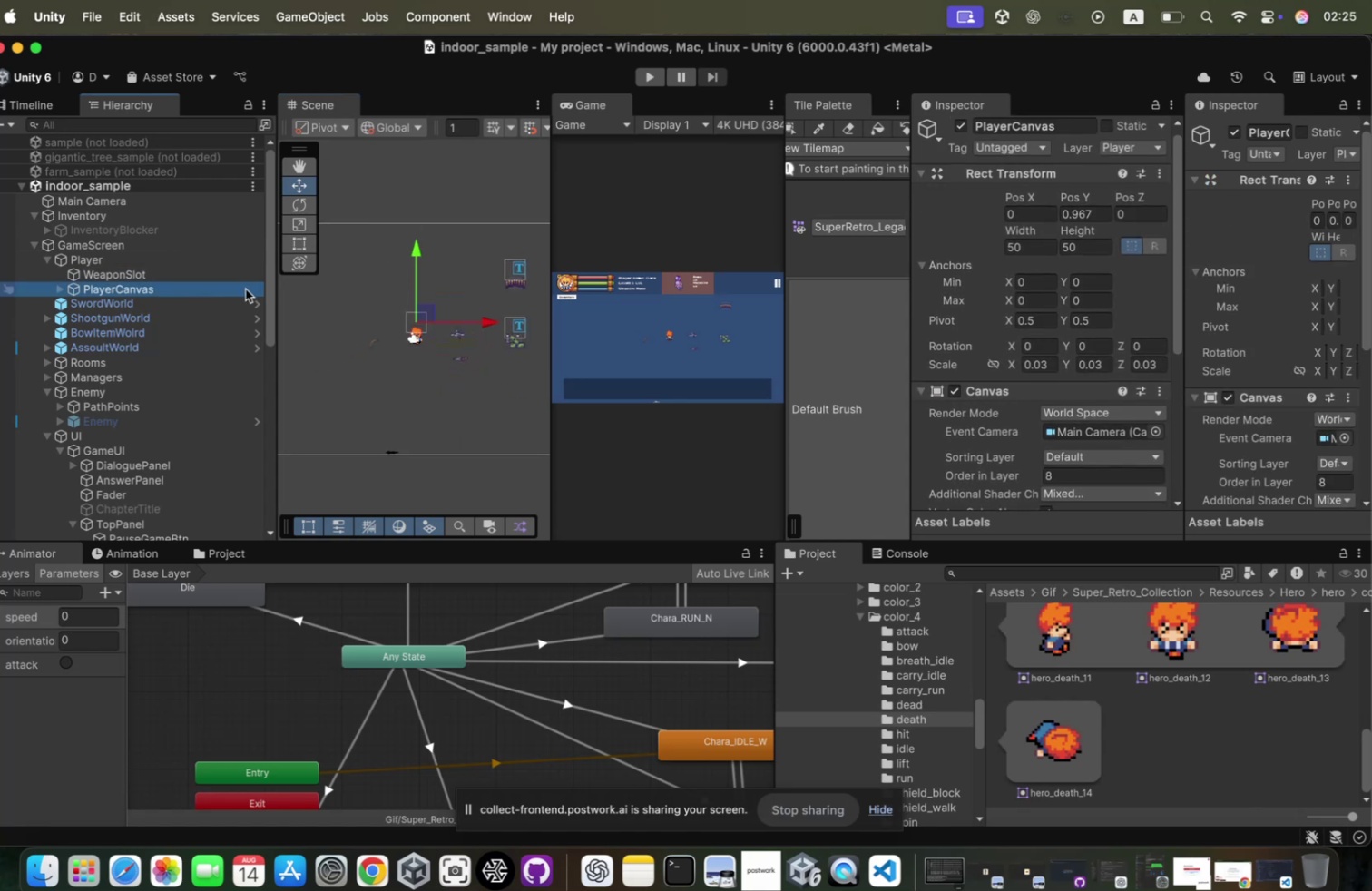 
left_click([213, 280])
 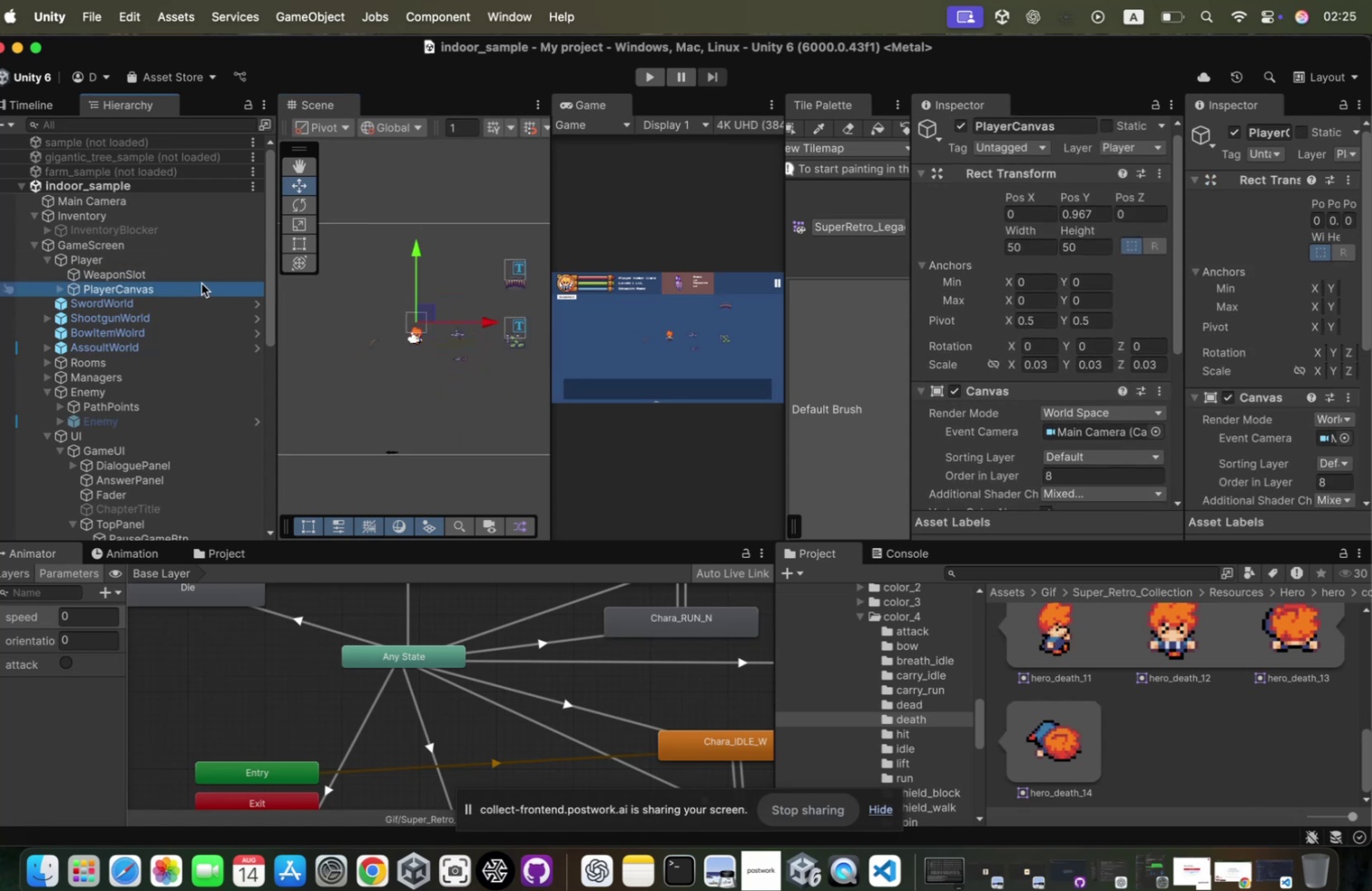 
key(ArrowRight)
 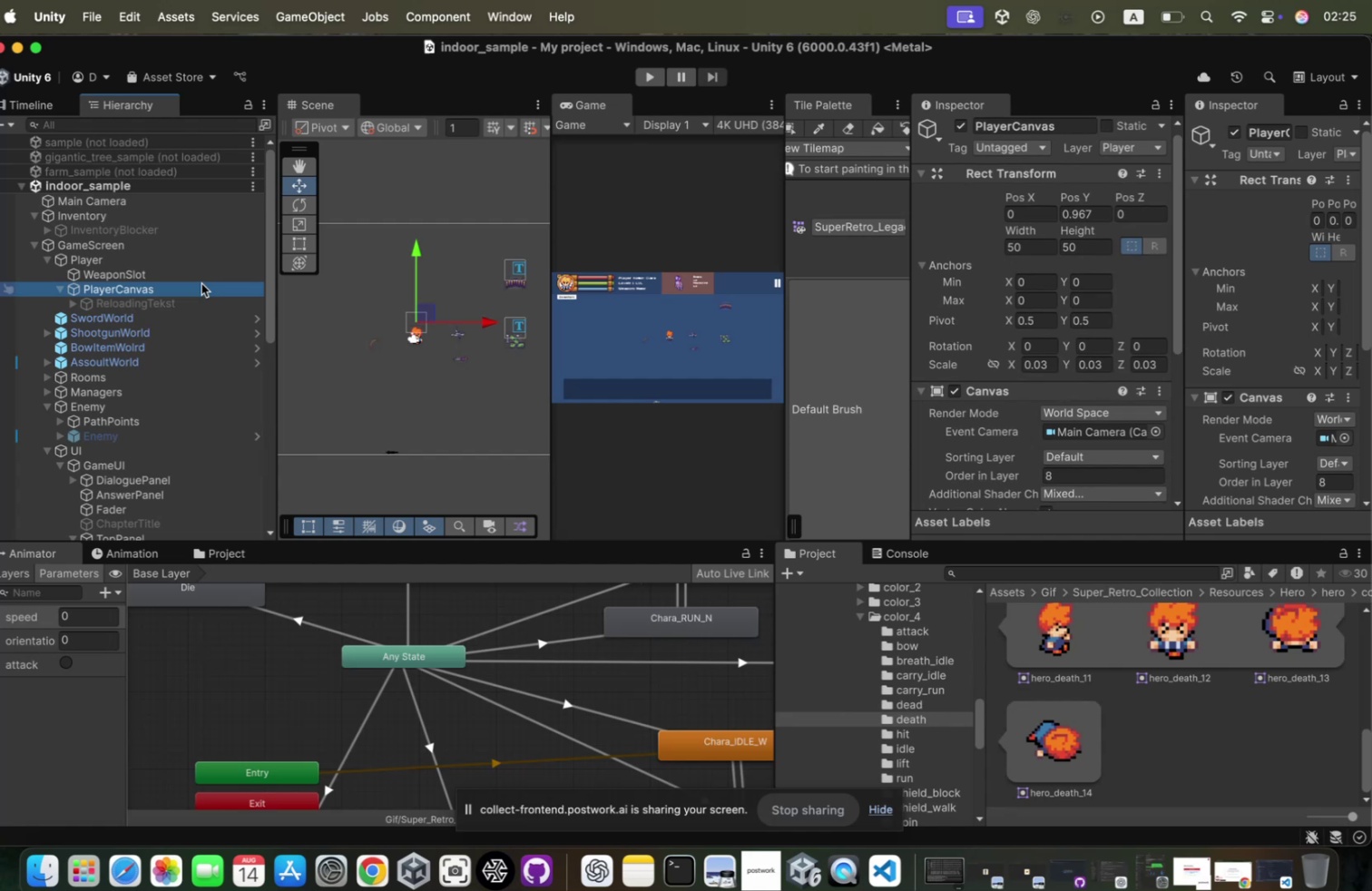 
key(ArrowDown)
 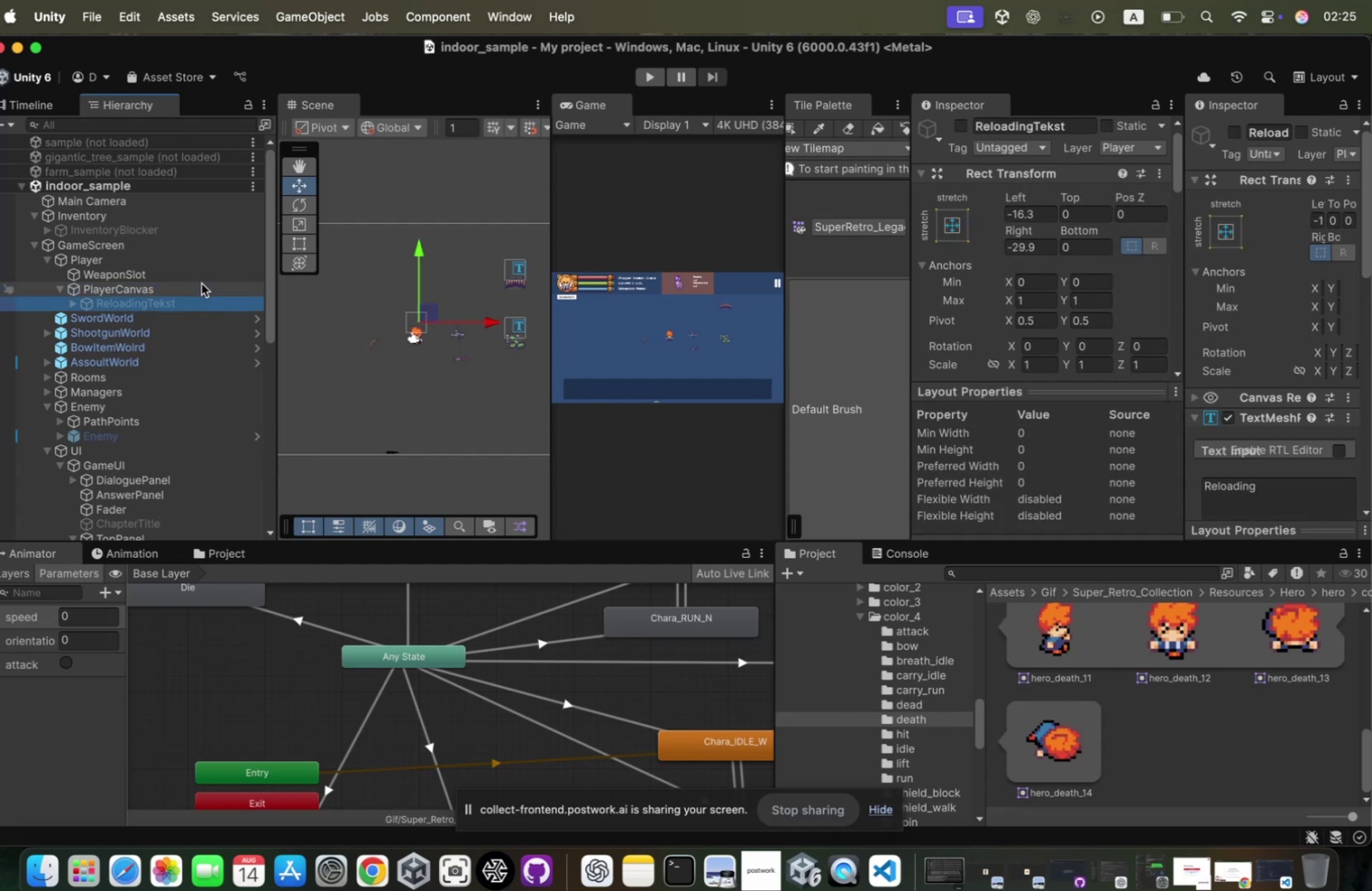 
key(ArrowUp)
 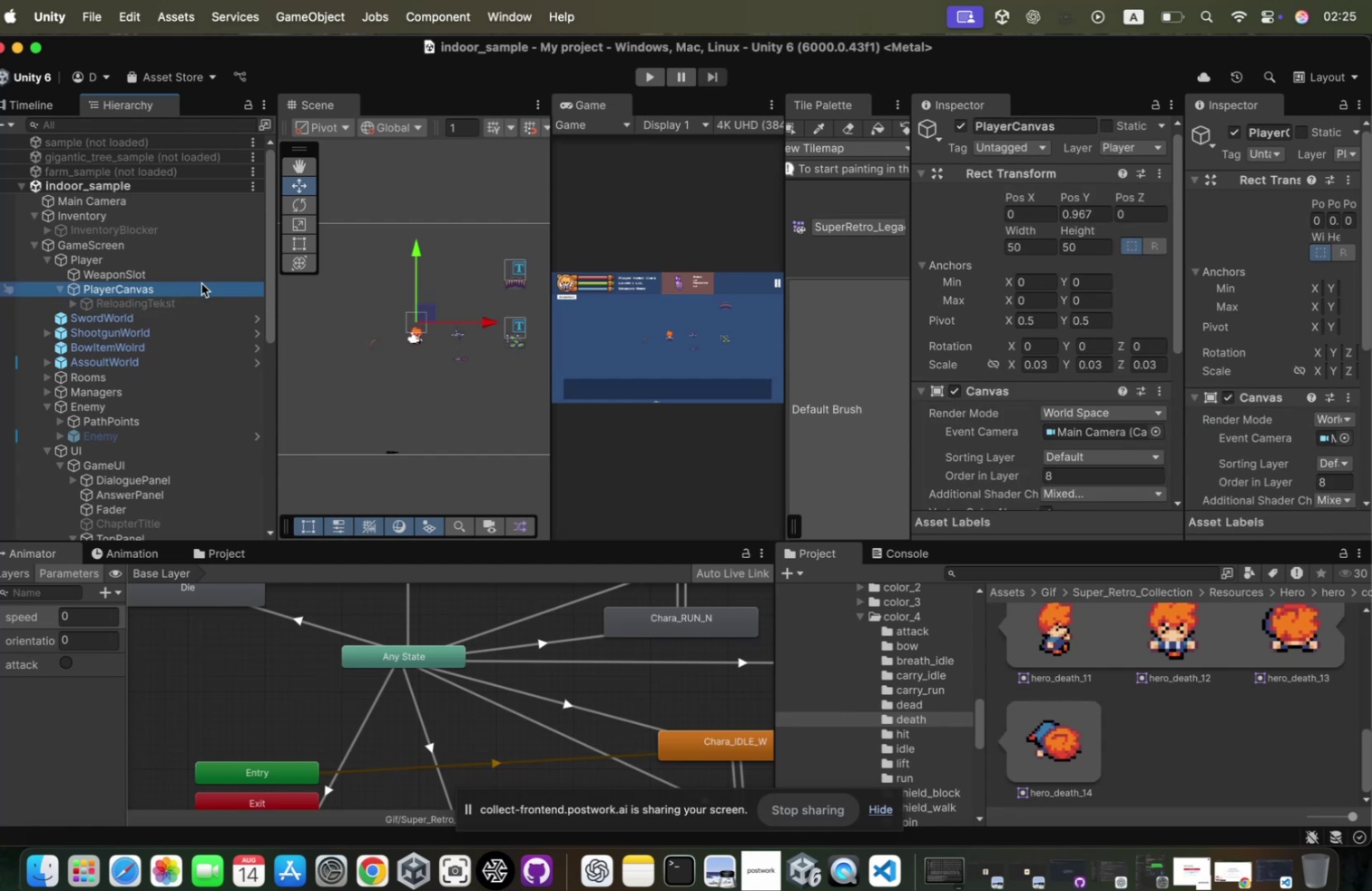 
key(ArrowLeft)
 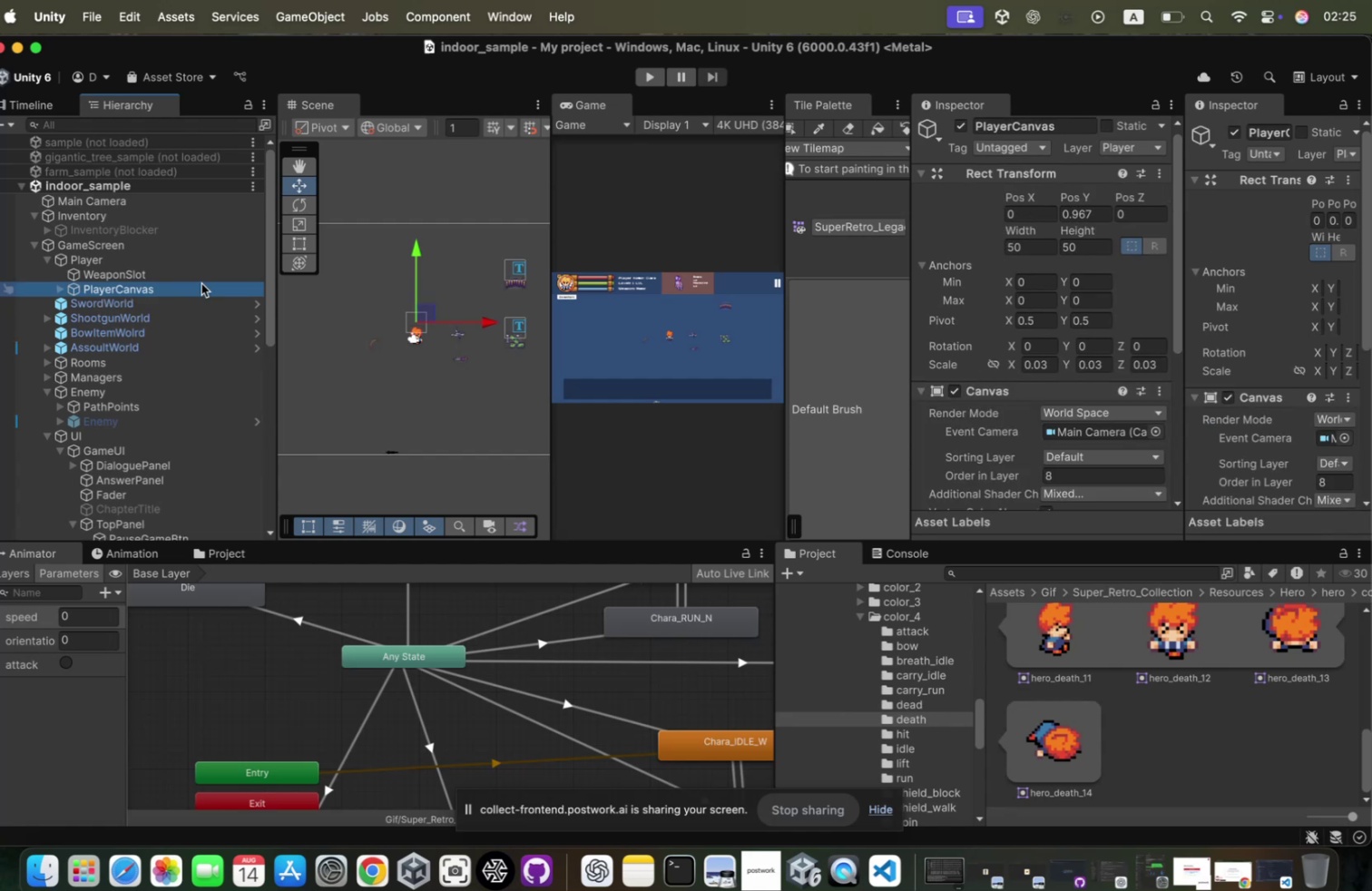 
key(ArrowLeft)
 